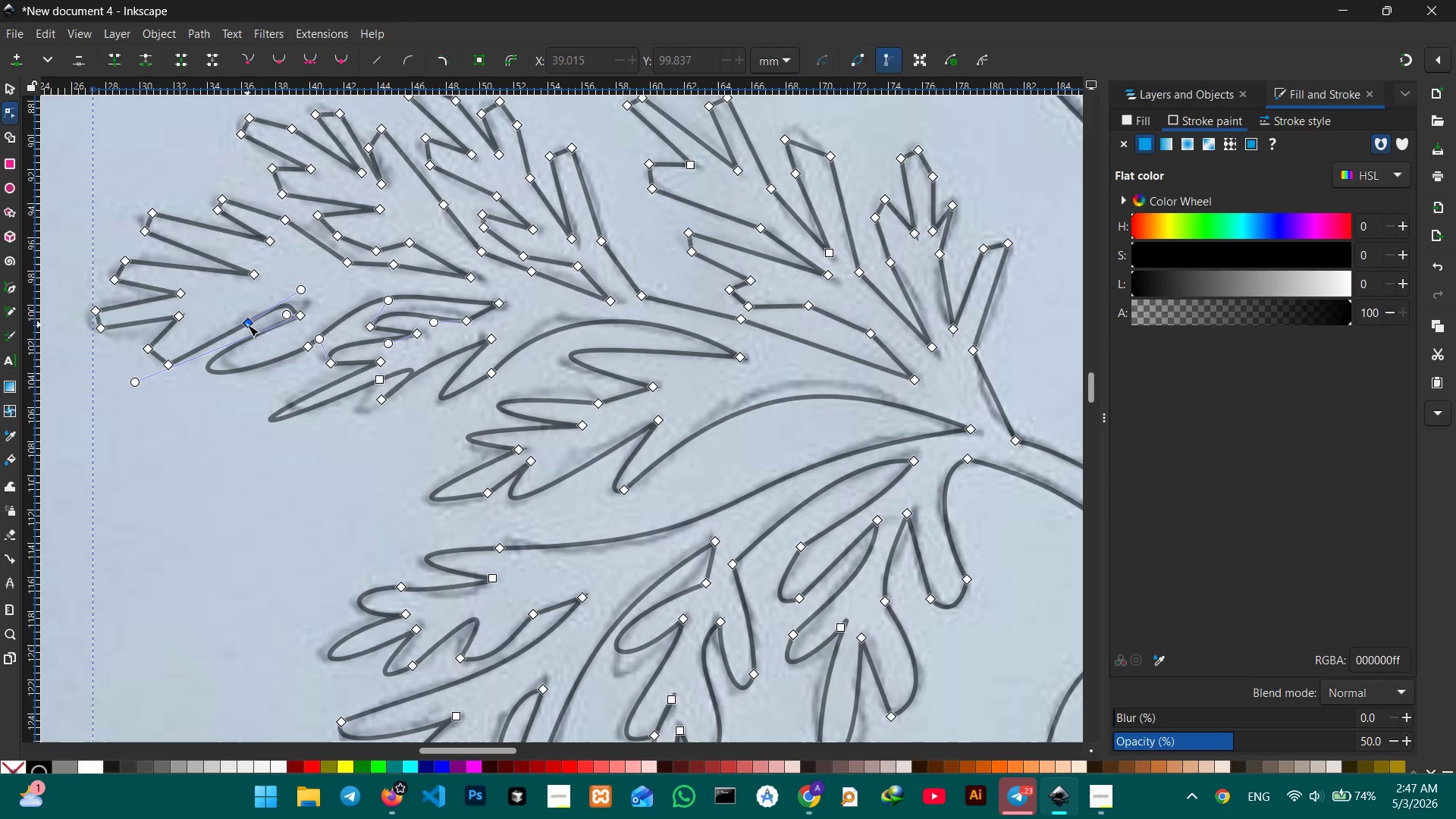 
key(Backspace)
 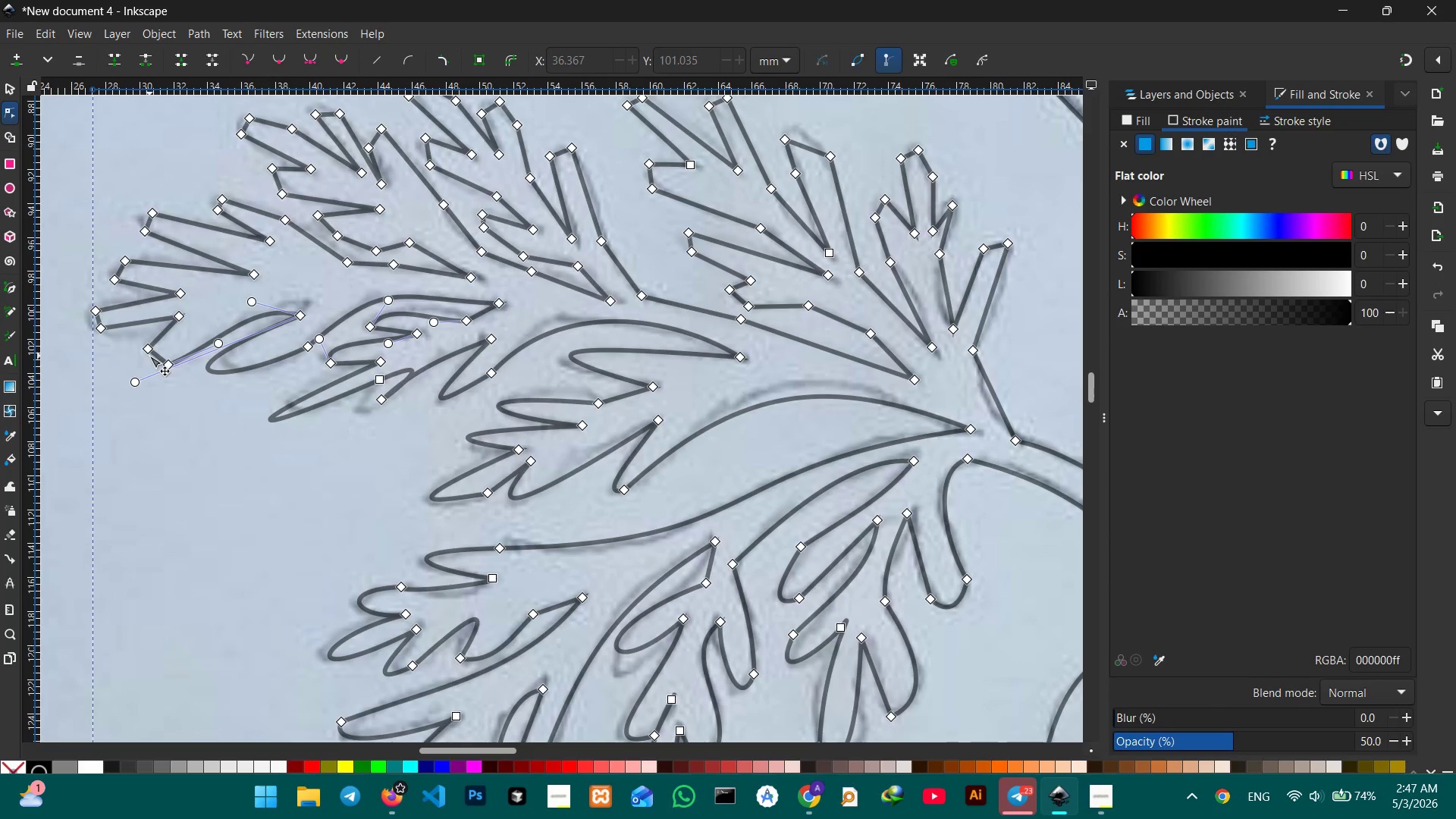 
left_click([149, 346])
 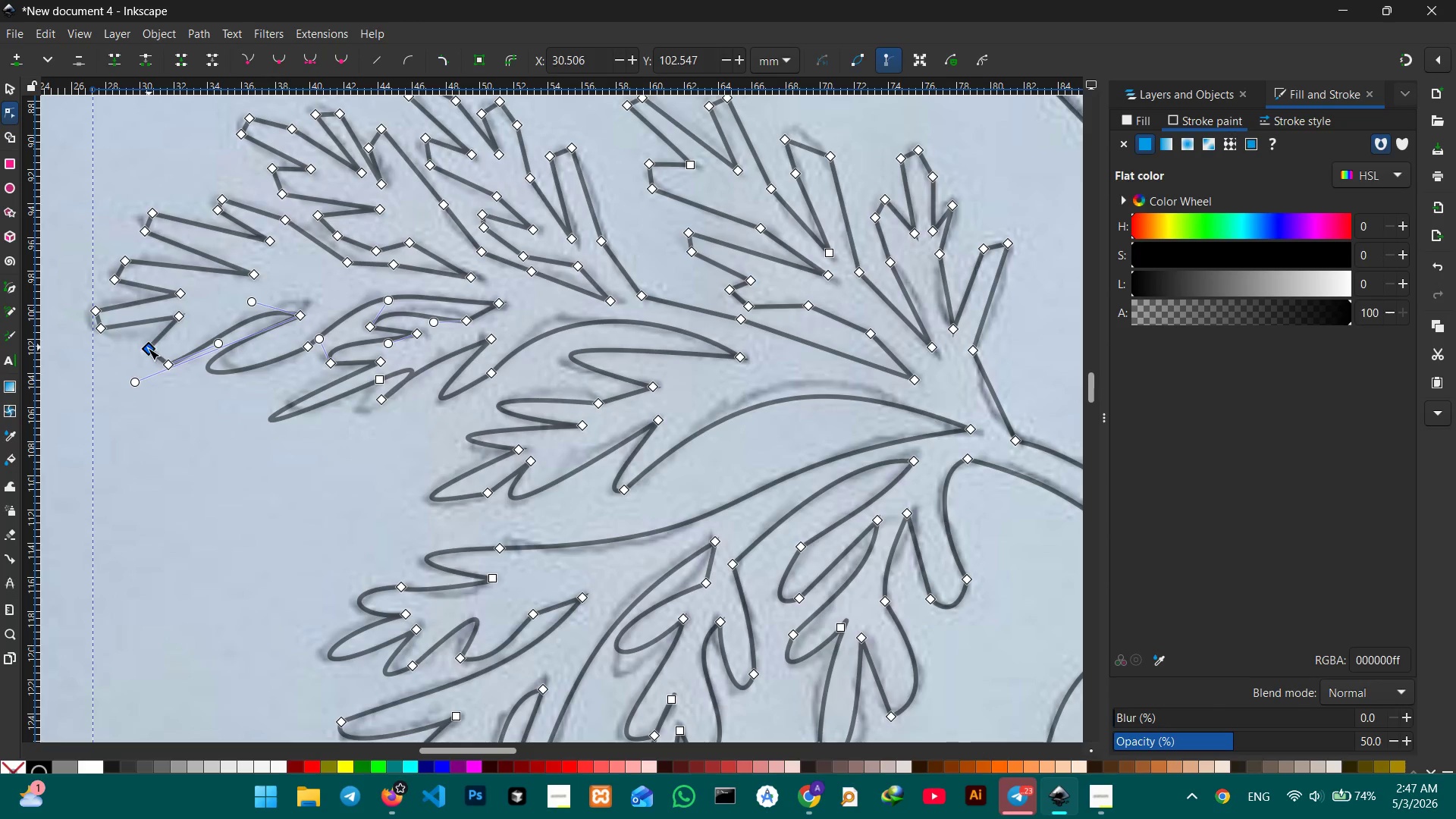 
key(Backspace)
 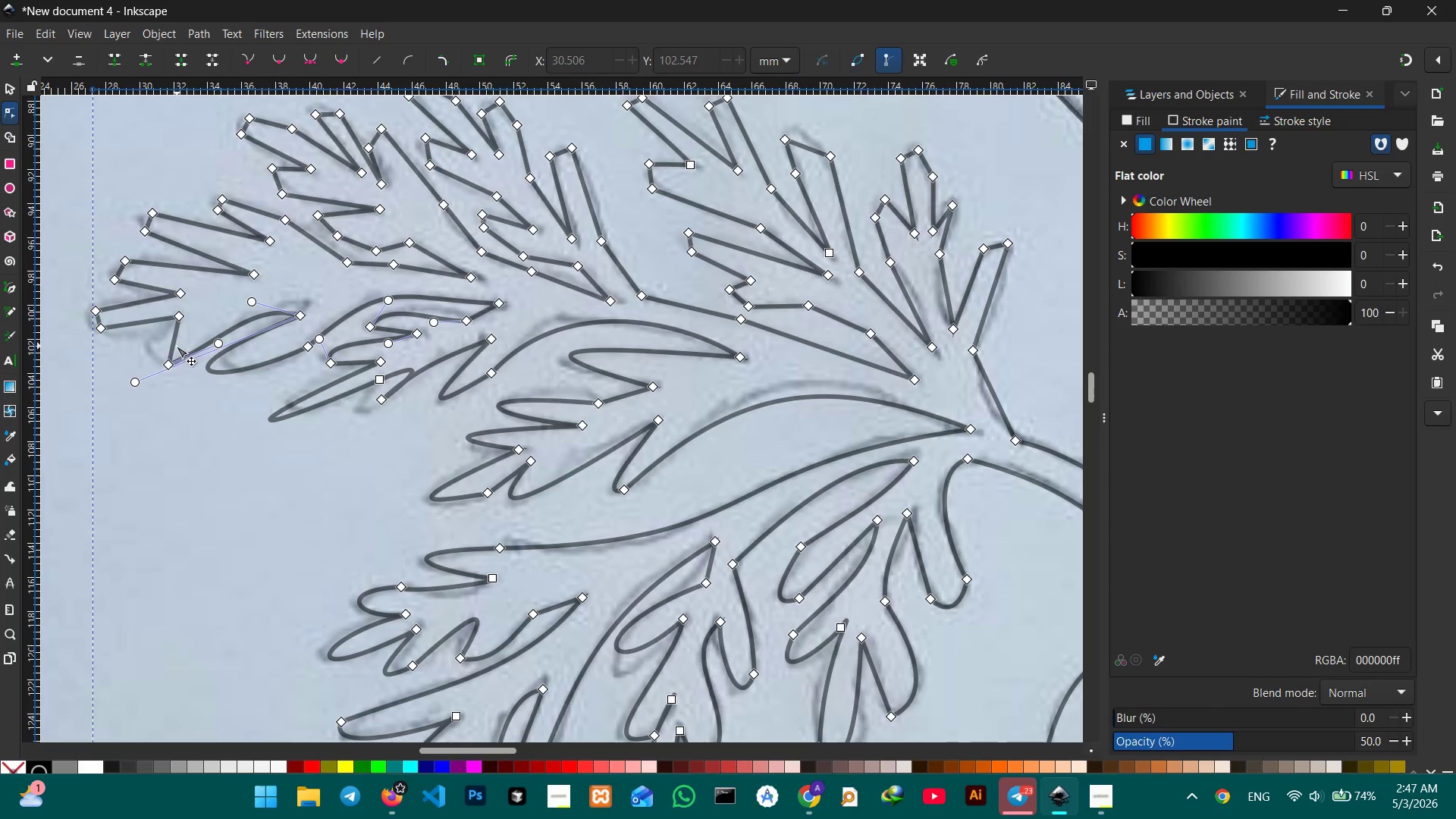 
left_click_drag(start_coordinate=[172, 346], to_coordinate=[143, 351])
 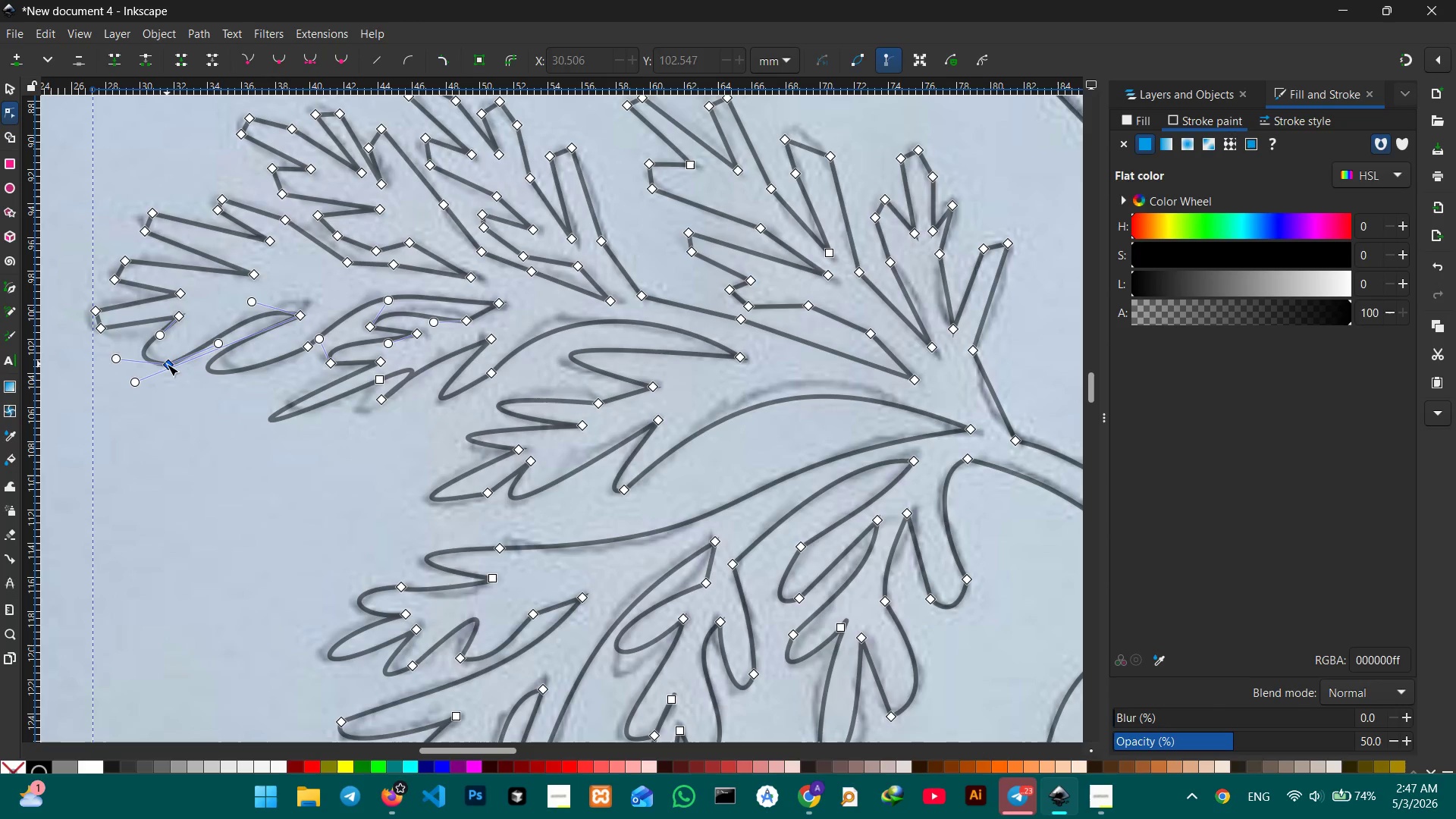 
key(Backspace)
 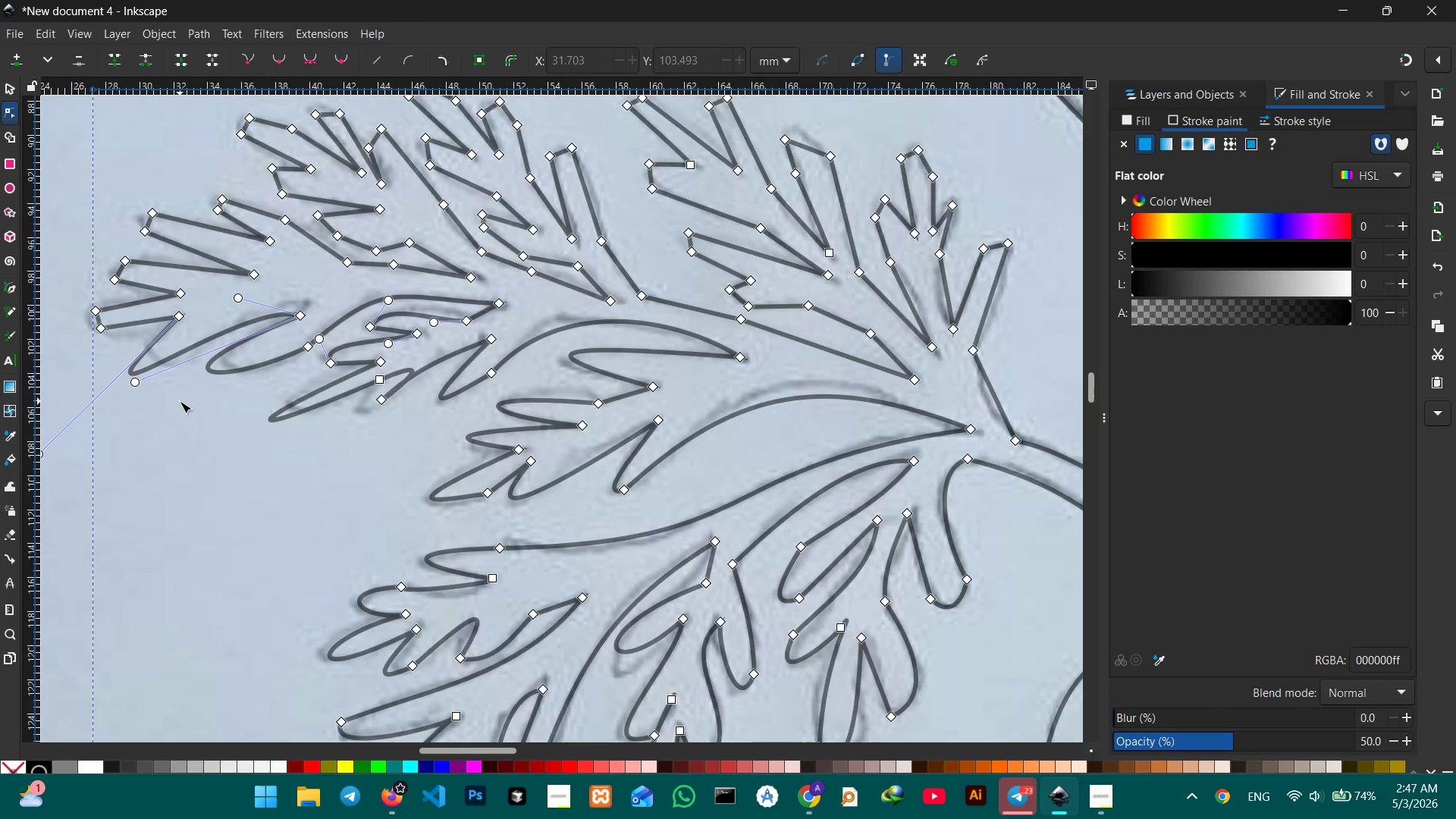 
left_click([127, 438])
 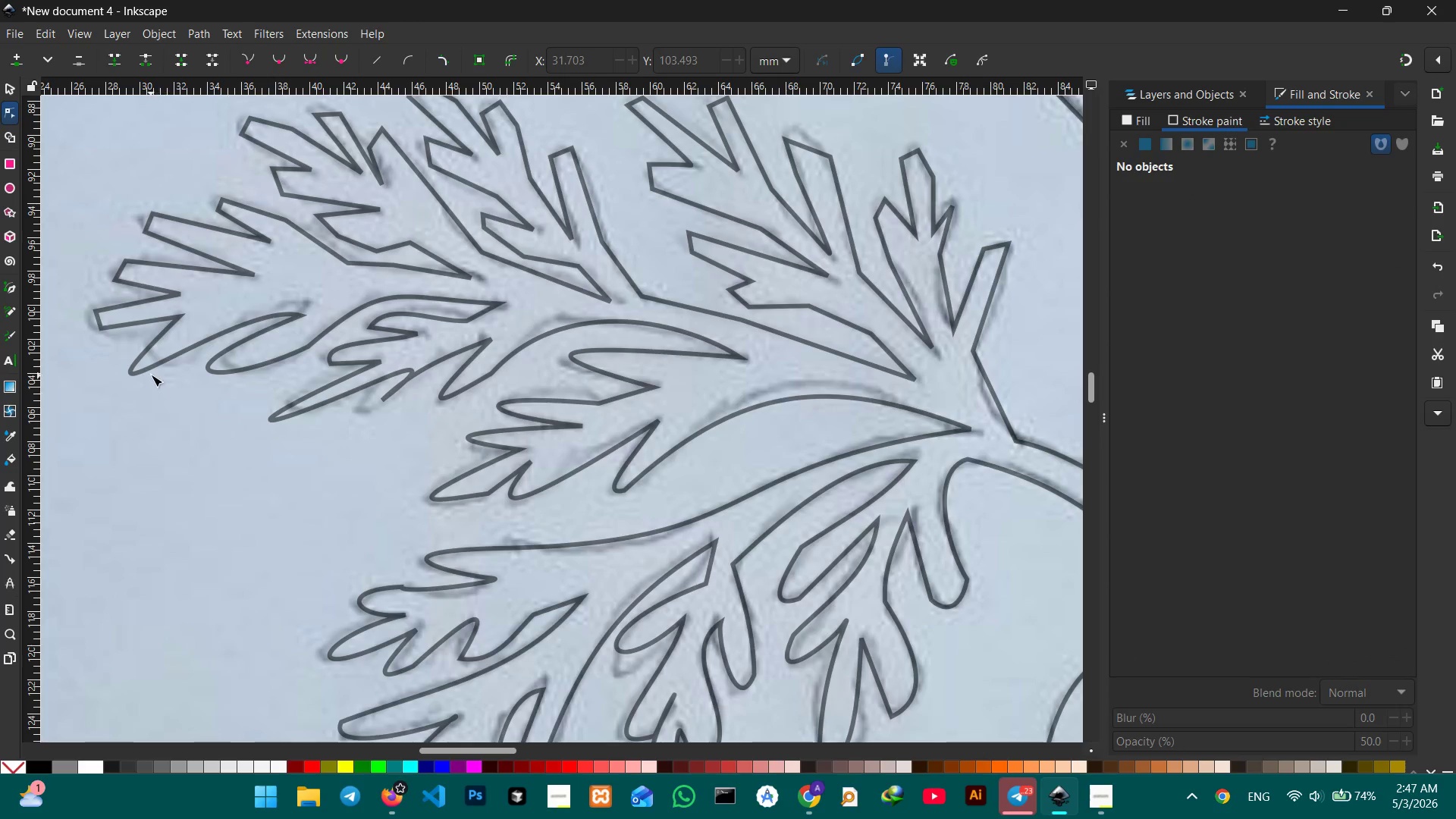 
left_click([152, 365])
 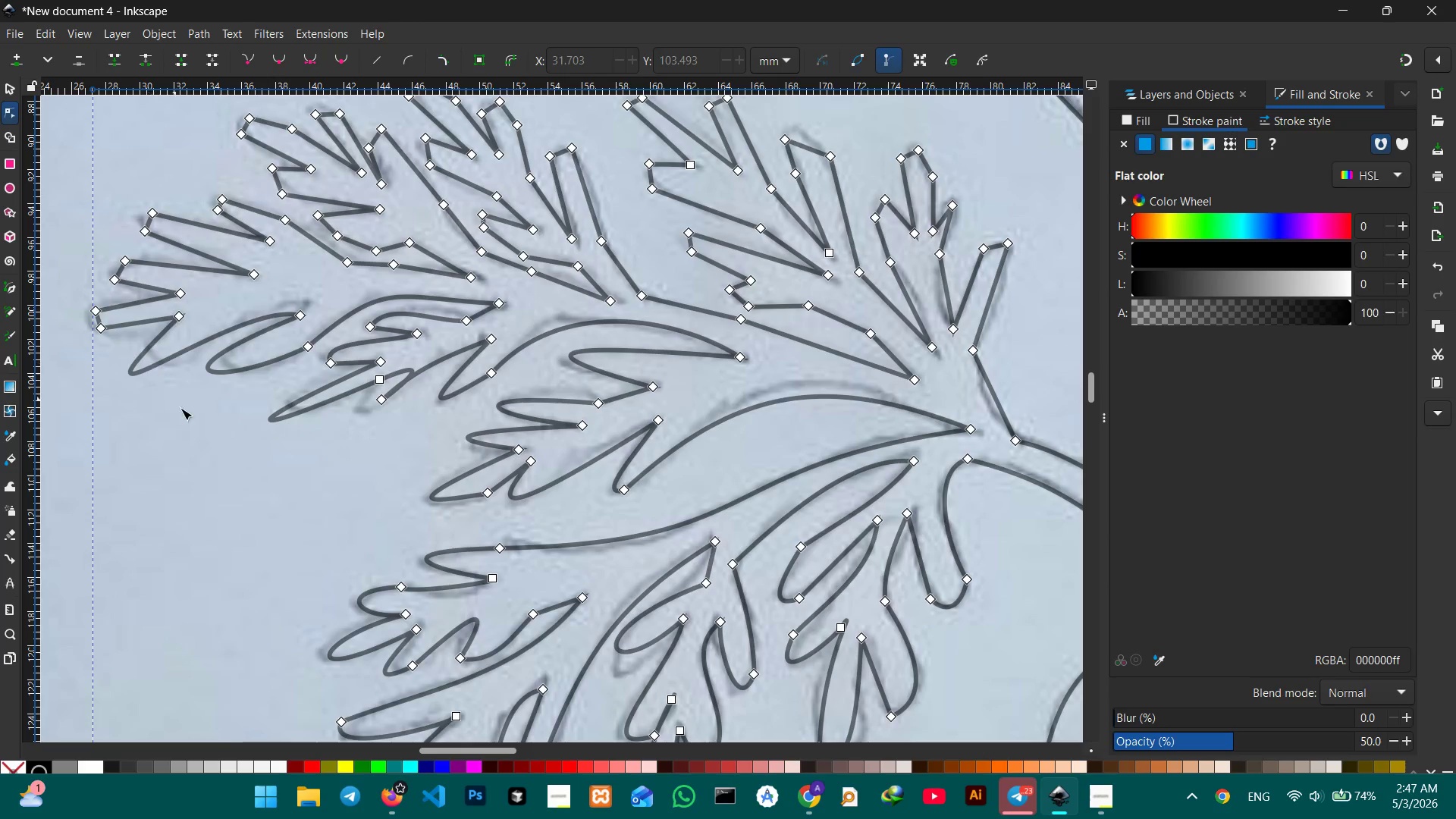 
hold_key(key=Space, duration=0.72)
 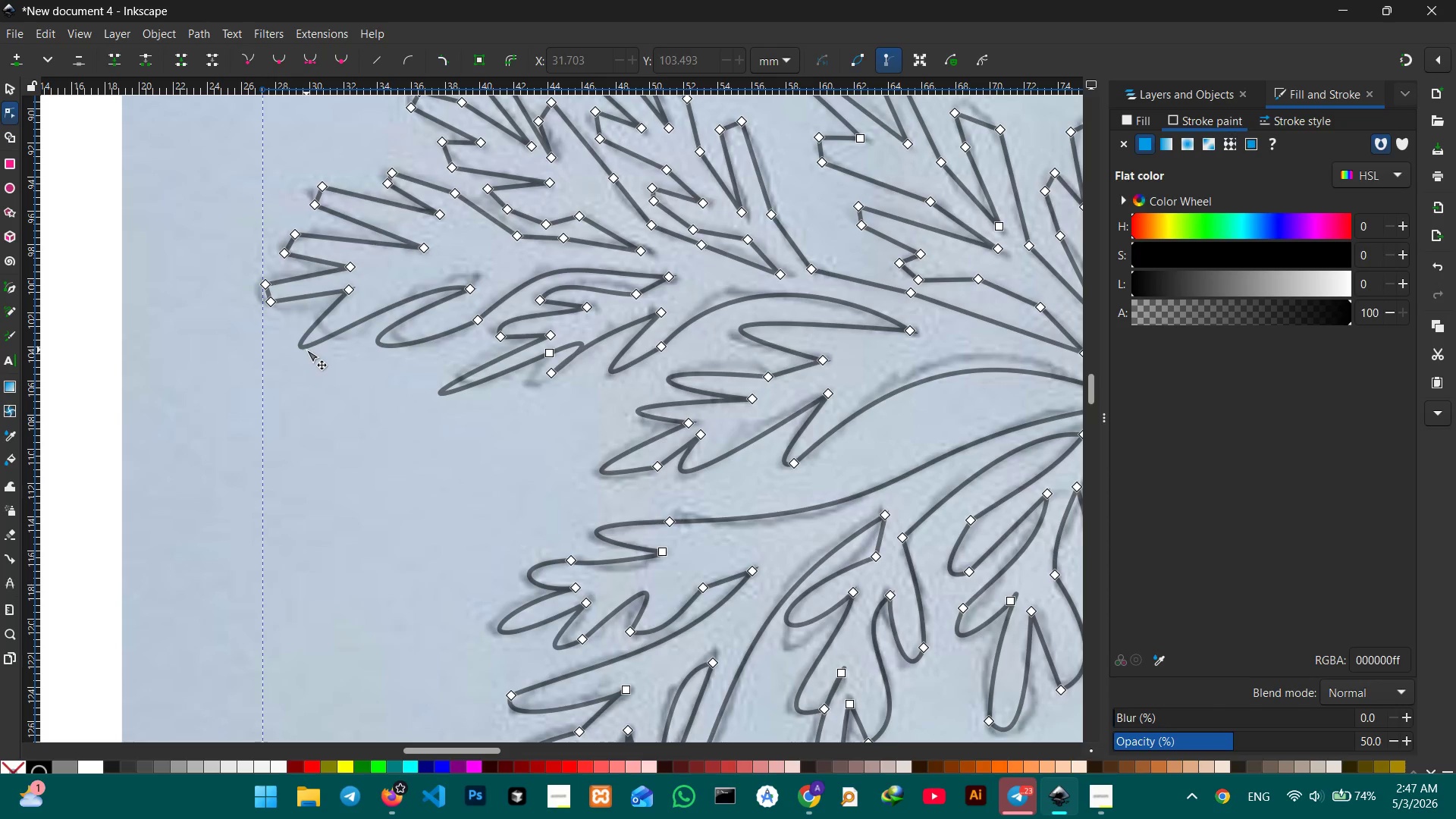 
left_click_drag(start_coordinate=[190, 428], to_coordinate=[373, 418])
 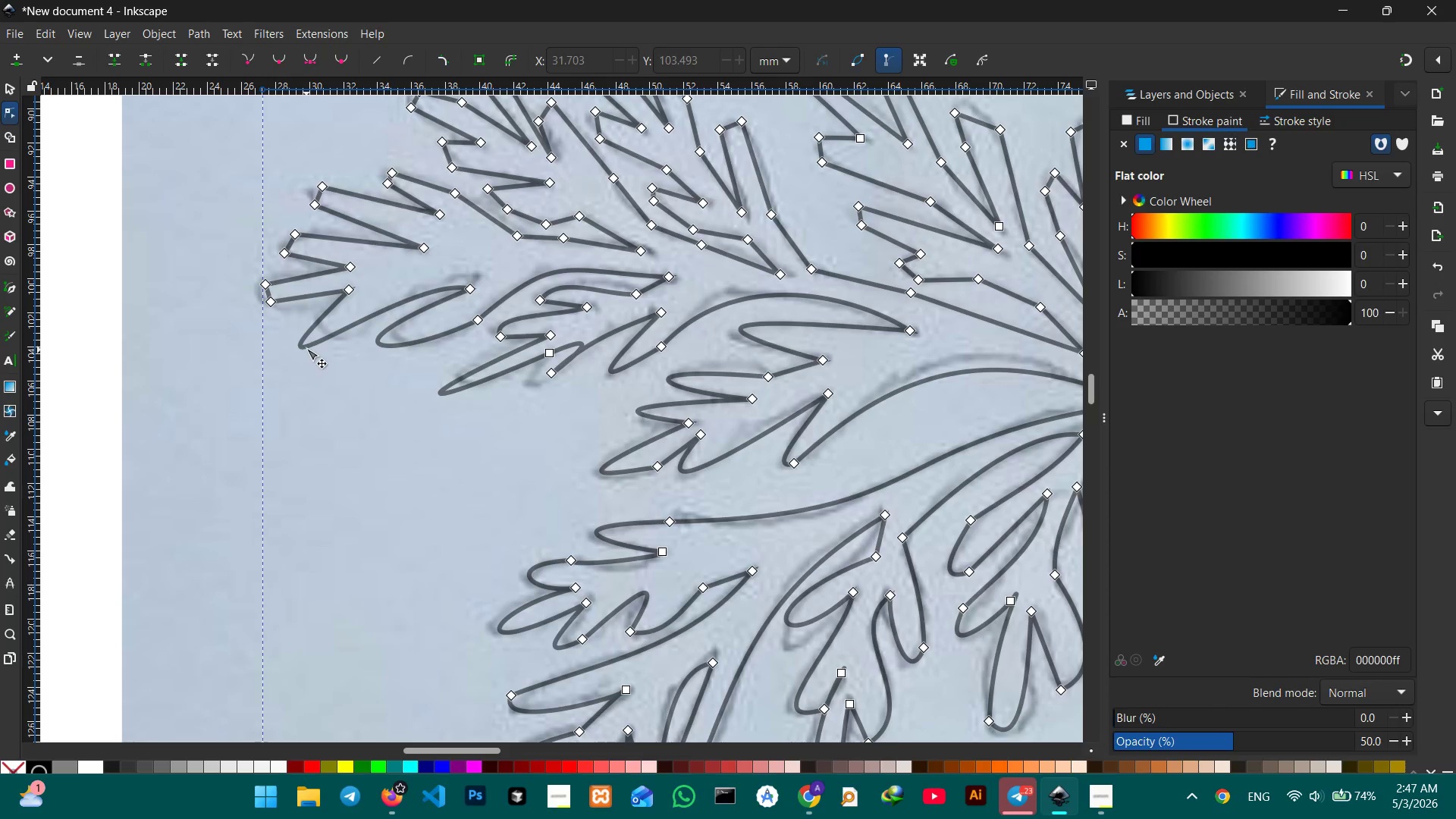 
left_click([306, 347])
 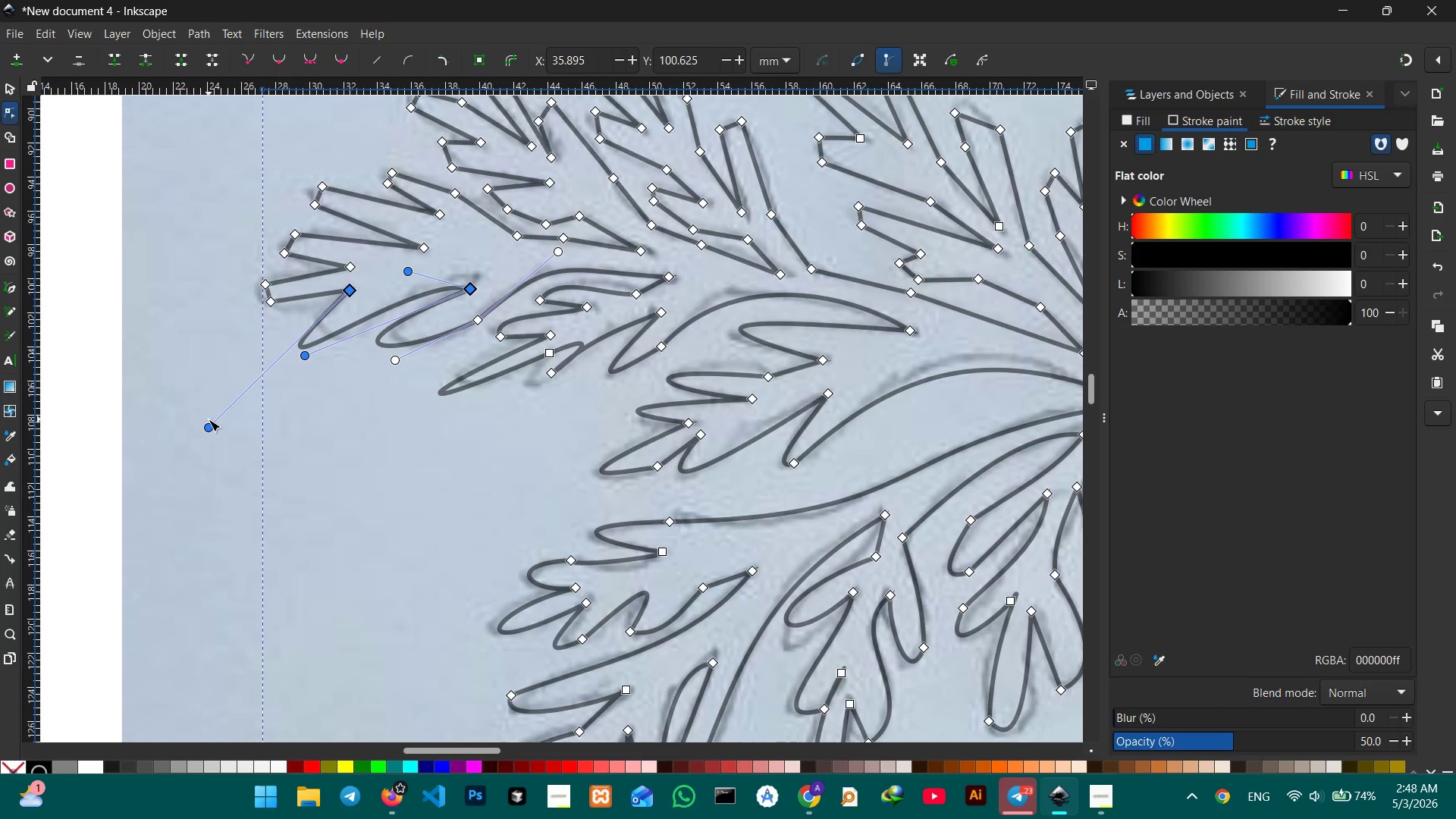 
left_click_drag(start_coordinate=[208, 423], to_coordinate=[237, 387])
 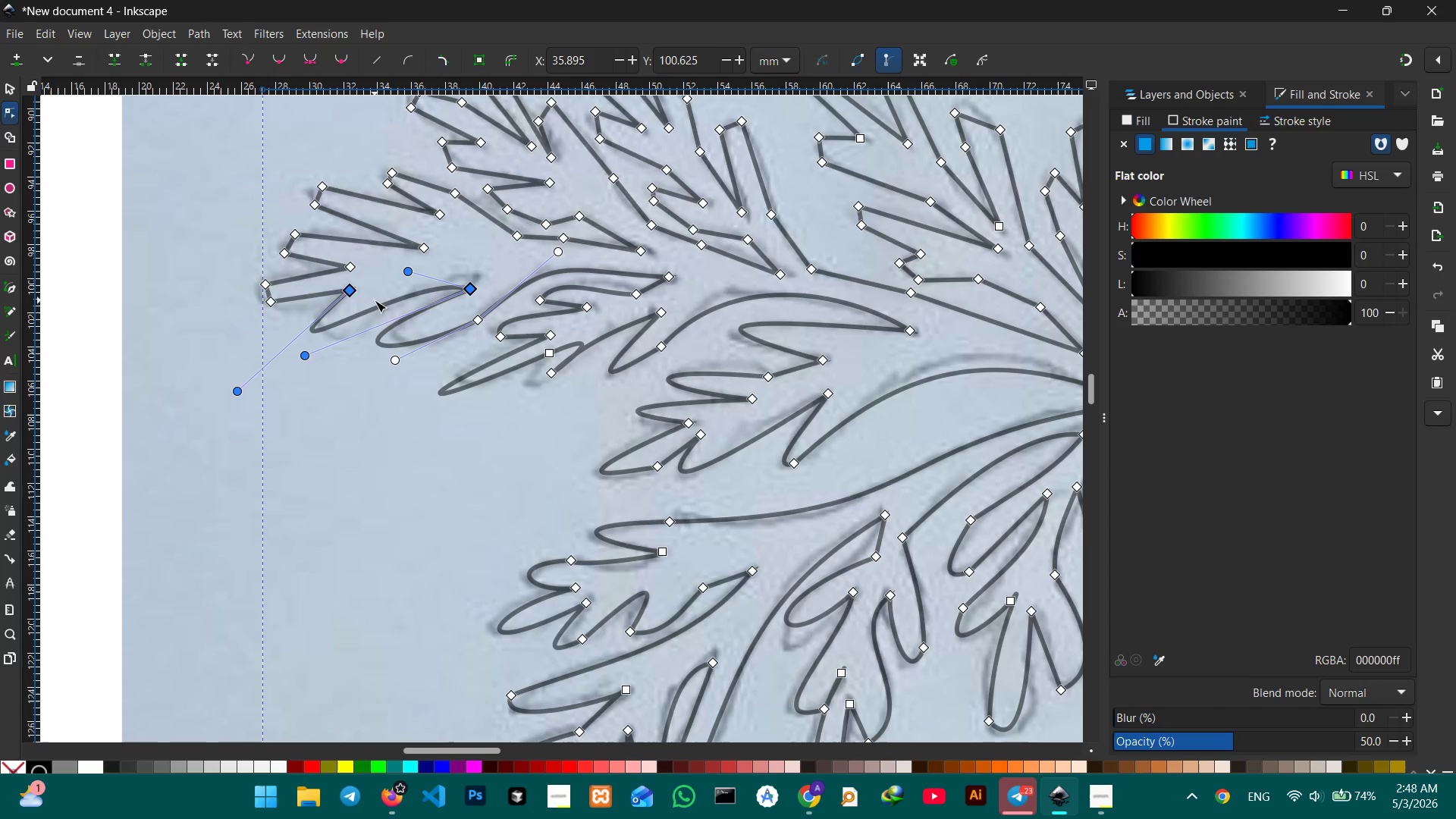 
left_click_drag(start_coordinate=[375, 306], to_coordinate=[377, 316])
 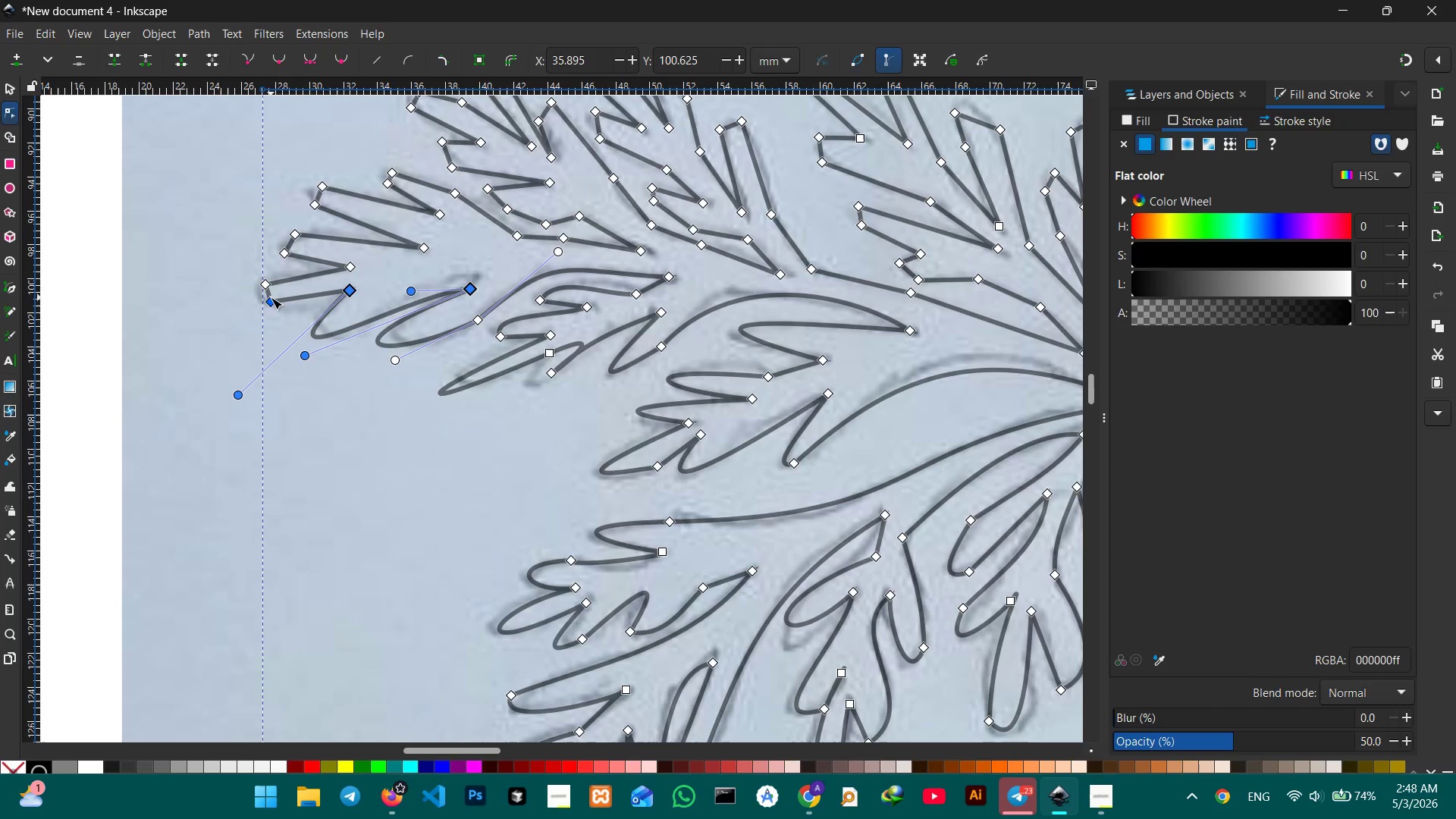 
left_click([267, 284])
 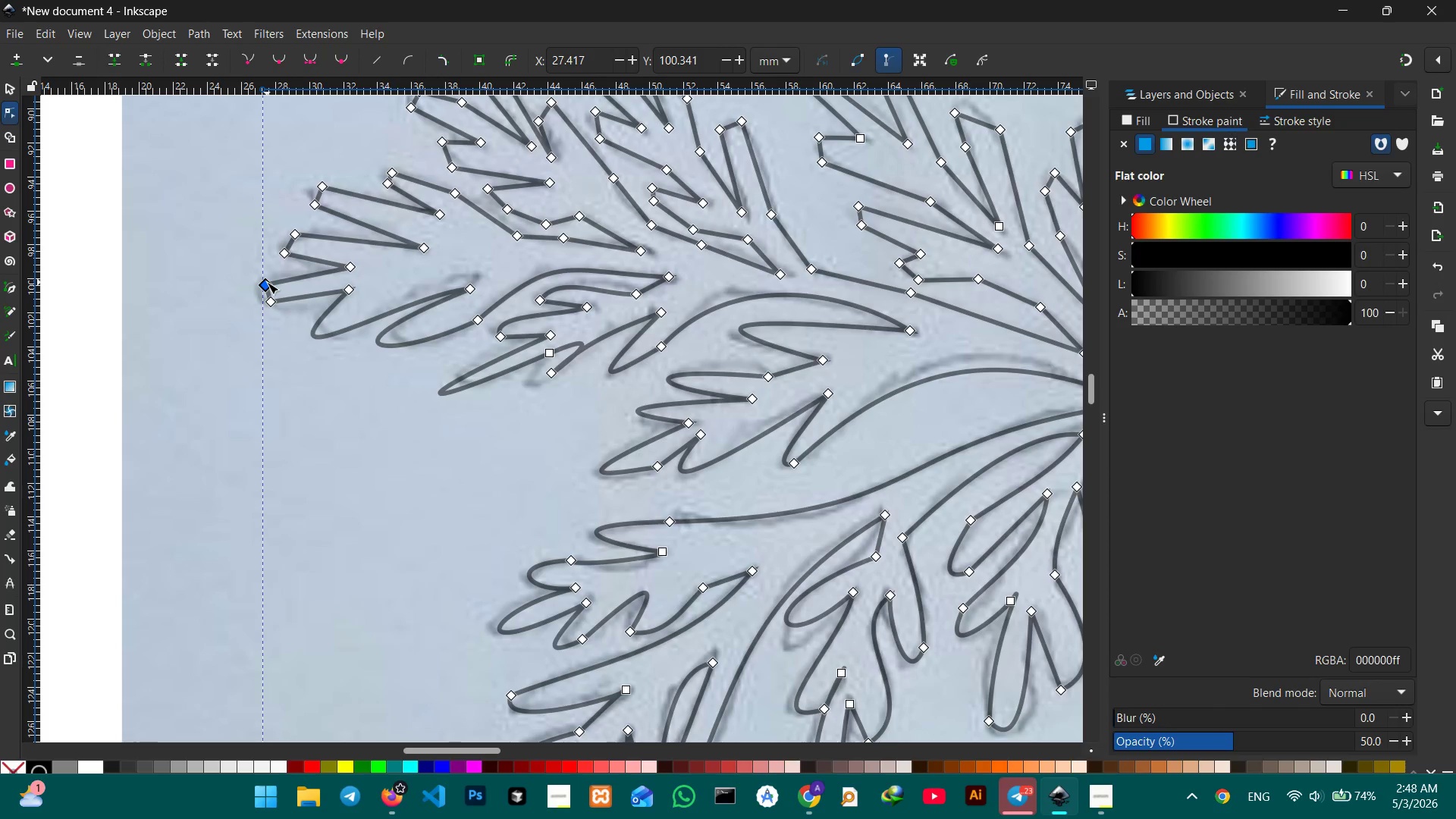 
key(Backspace)
 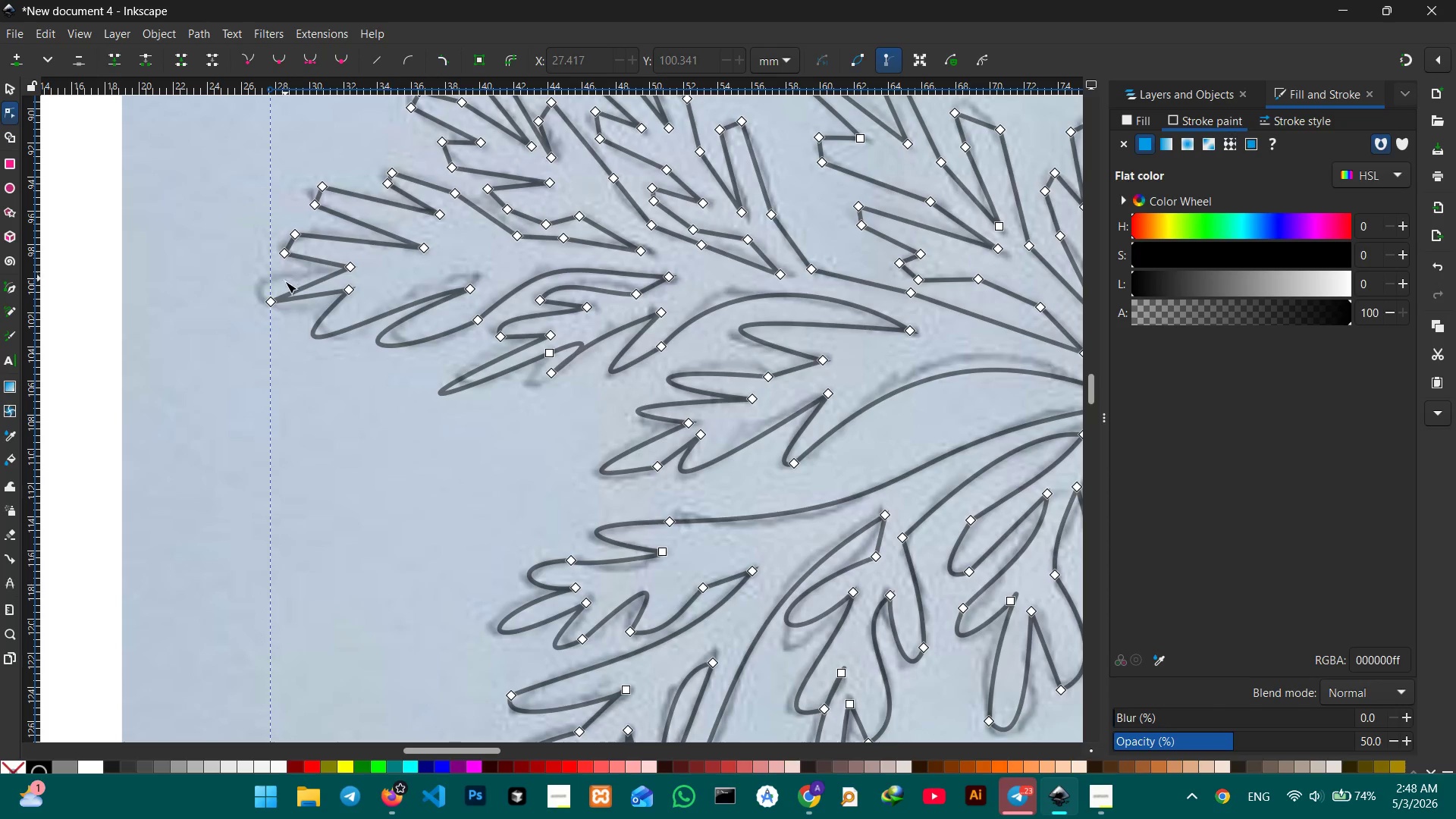 
left_click_drag(start_coordinate=[293, 298], to_coordinate=[284, 318])
 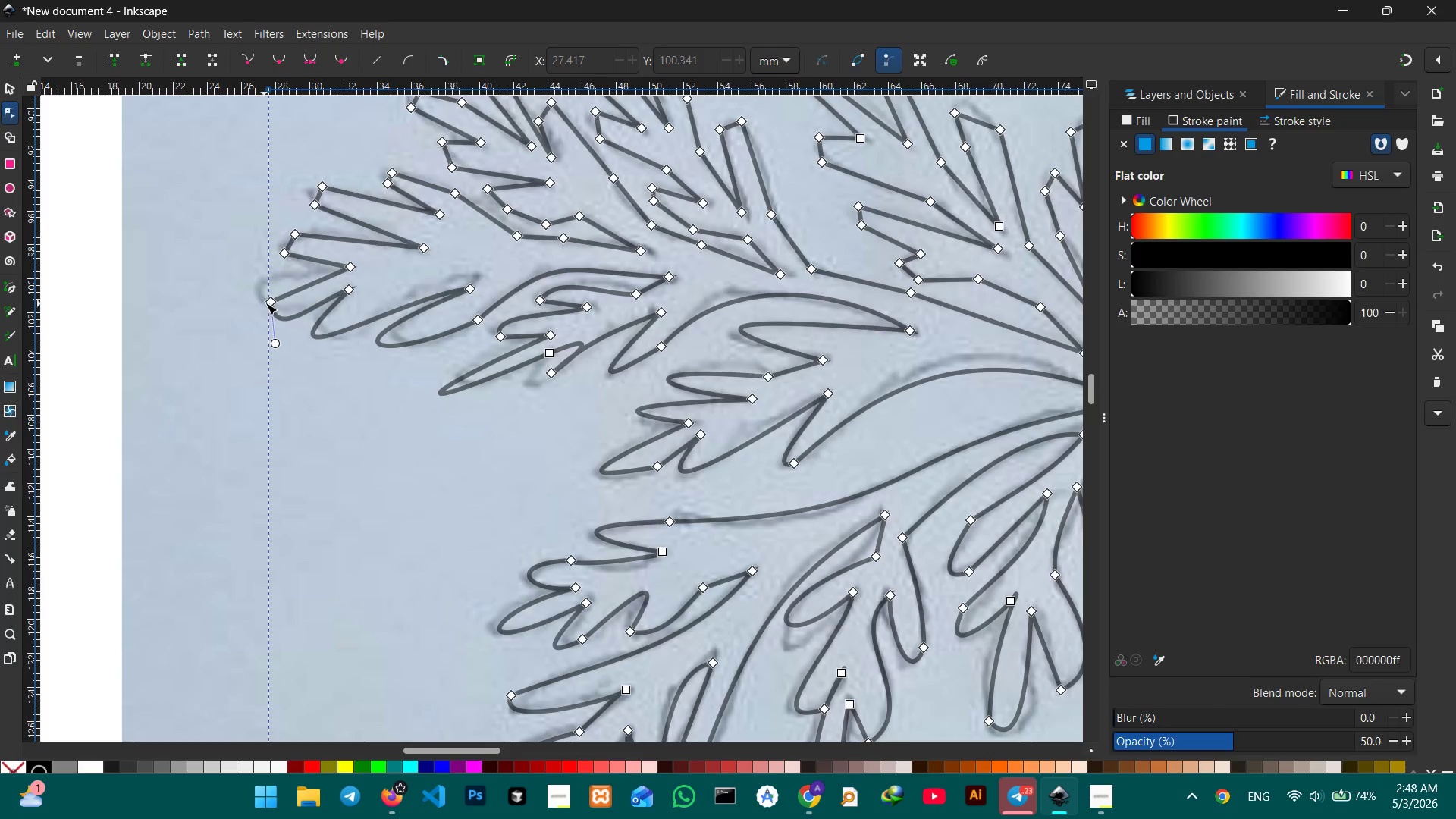 
left_click_drag(start_coordinate=[268, 302], to_coordinate=[256, 286])
 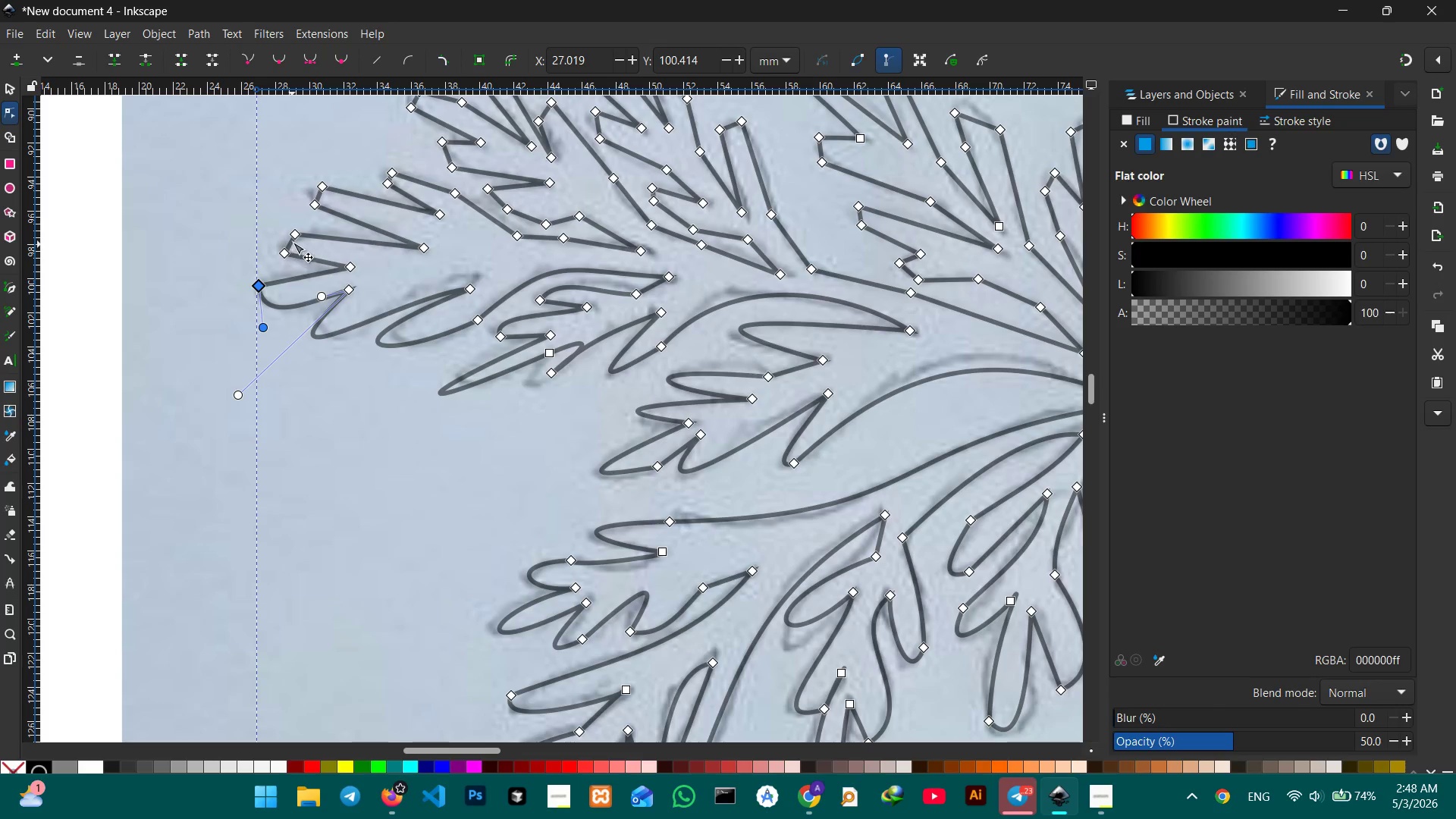 
left_click([293, 239])
 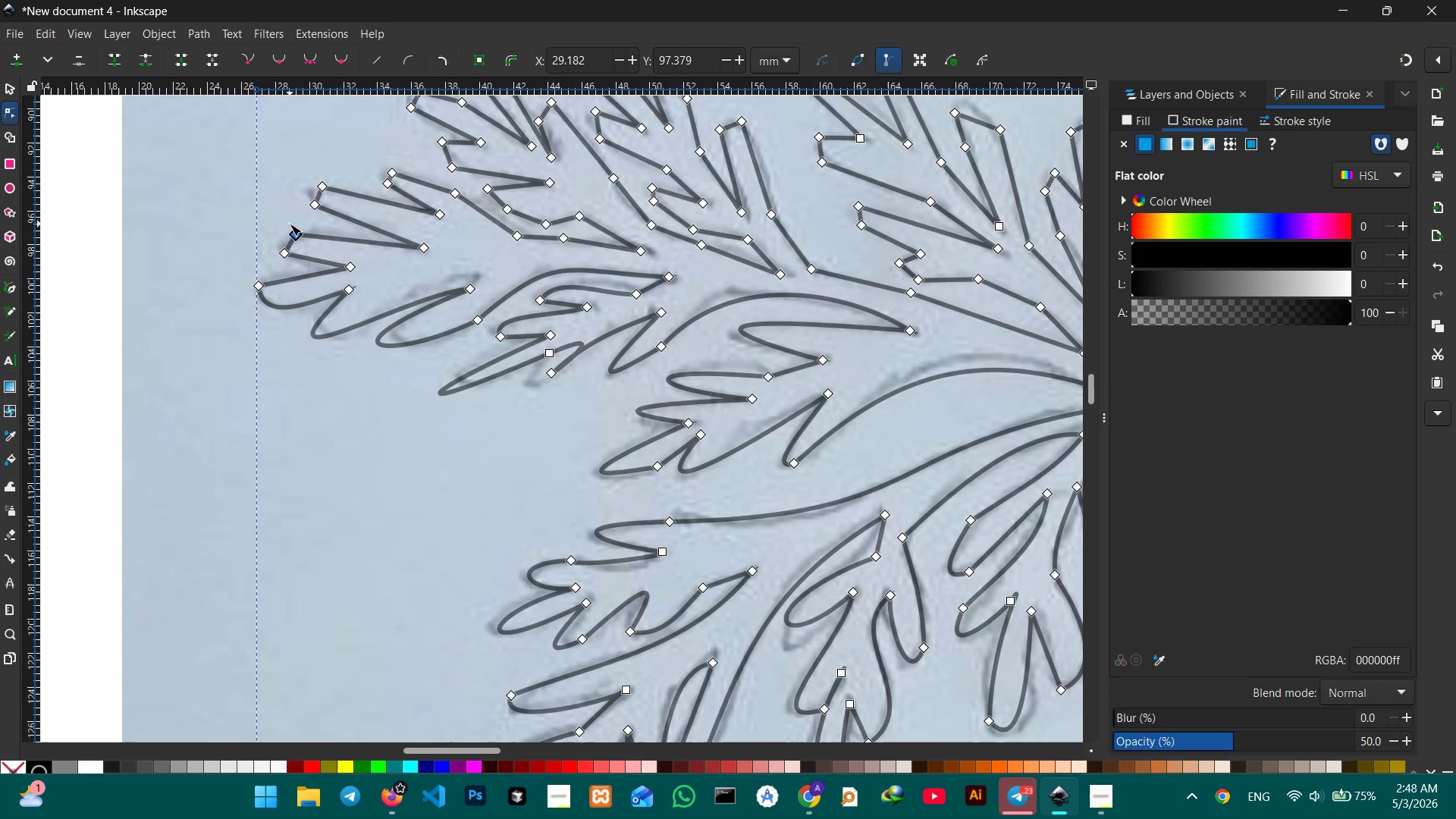 
key(Backspace)
 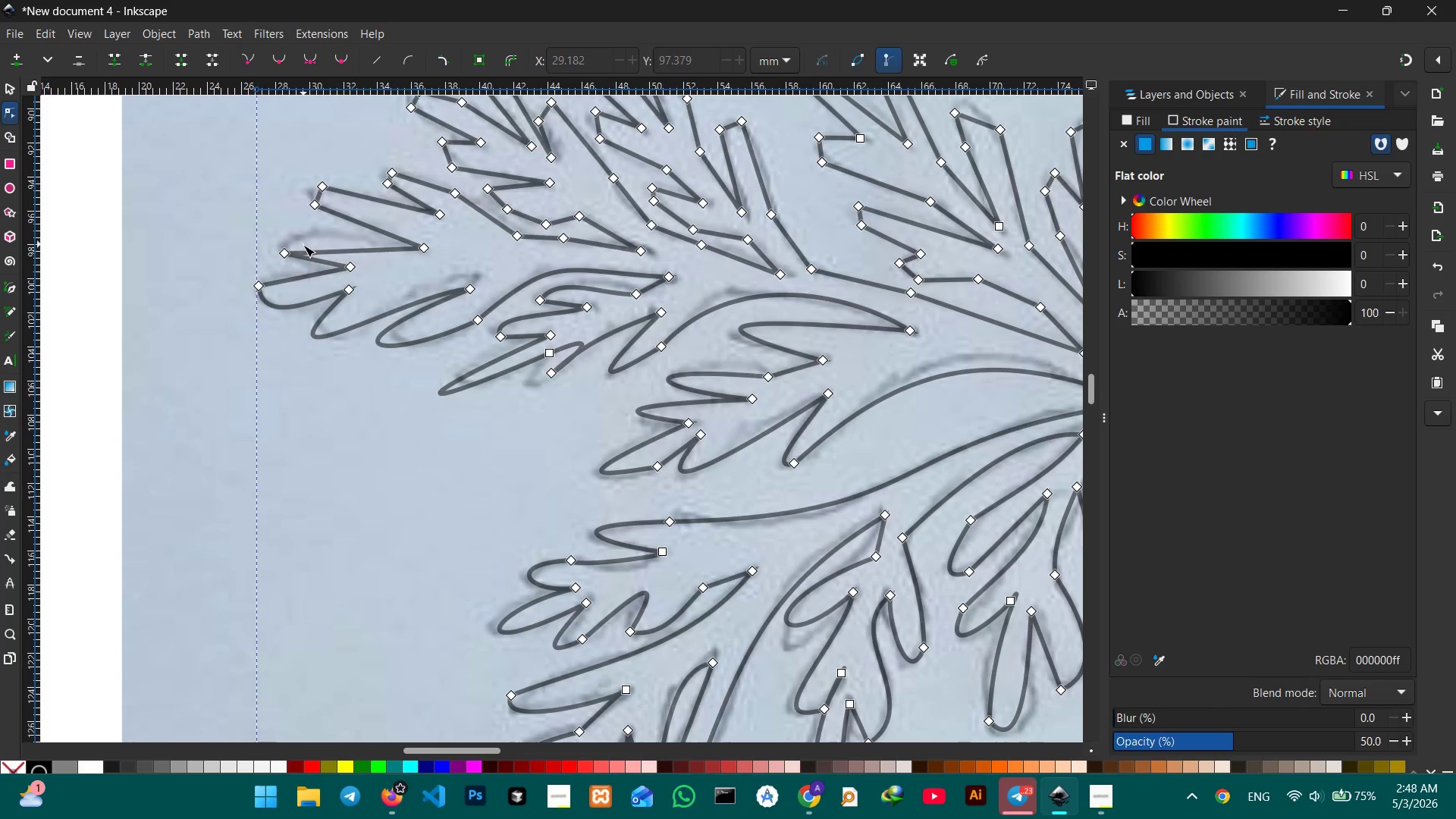 
left_click_drag(start_coordinate=[306, 253], to_coordinate=[288, 243])
 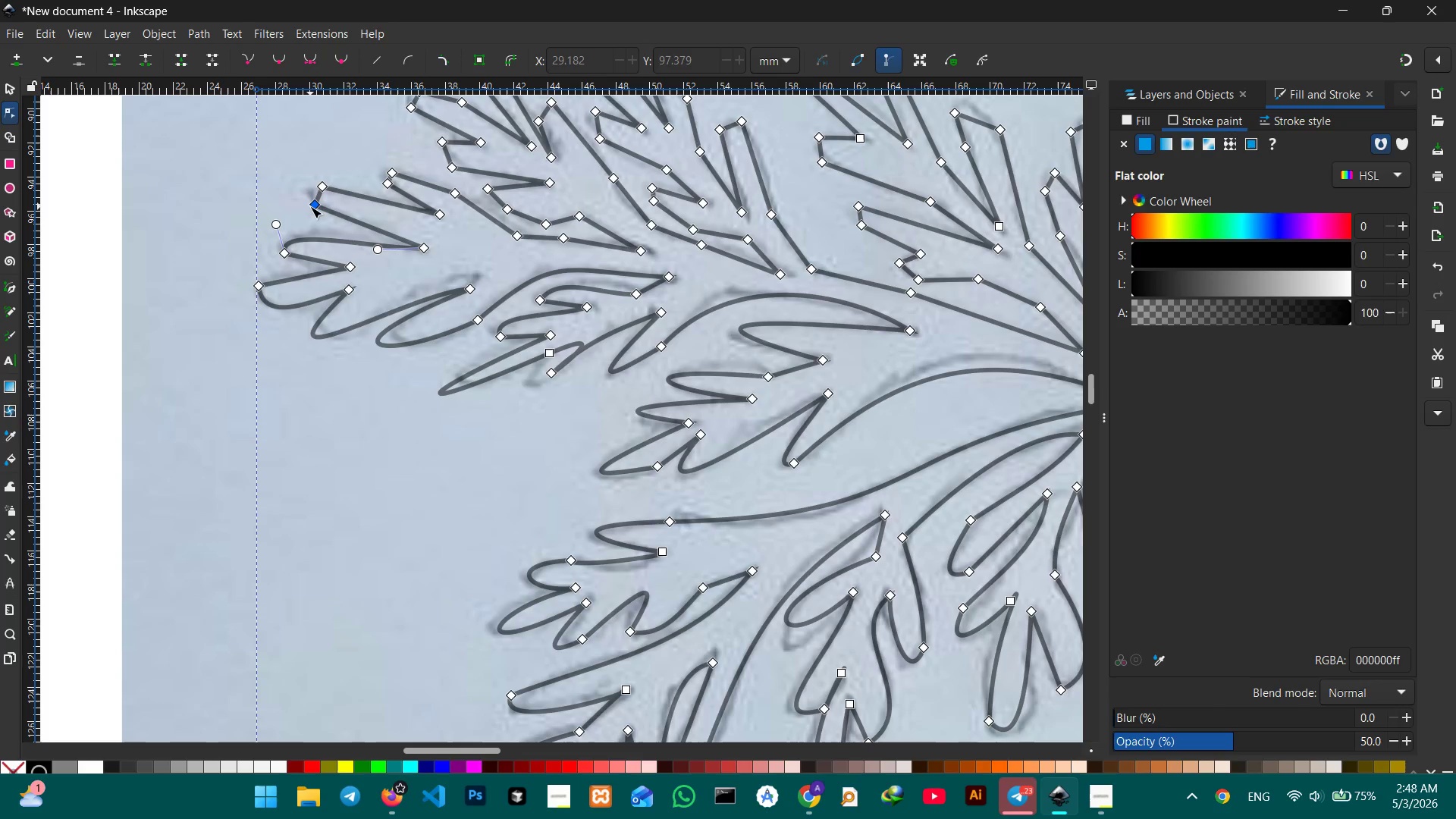 
left_click([311, 206])
 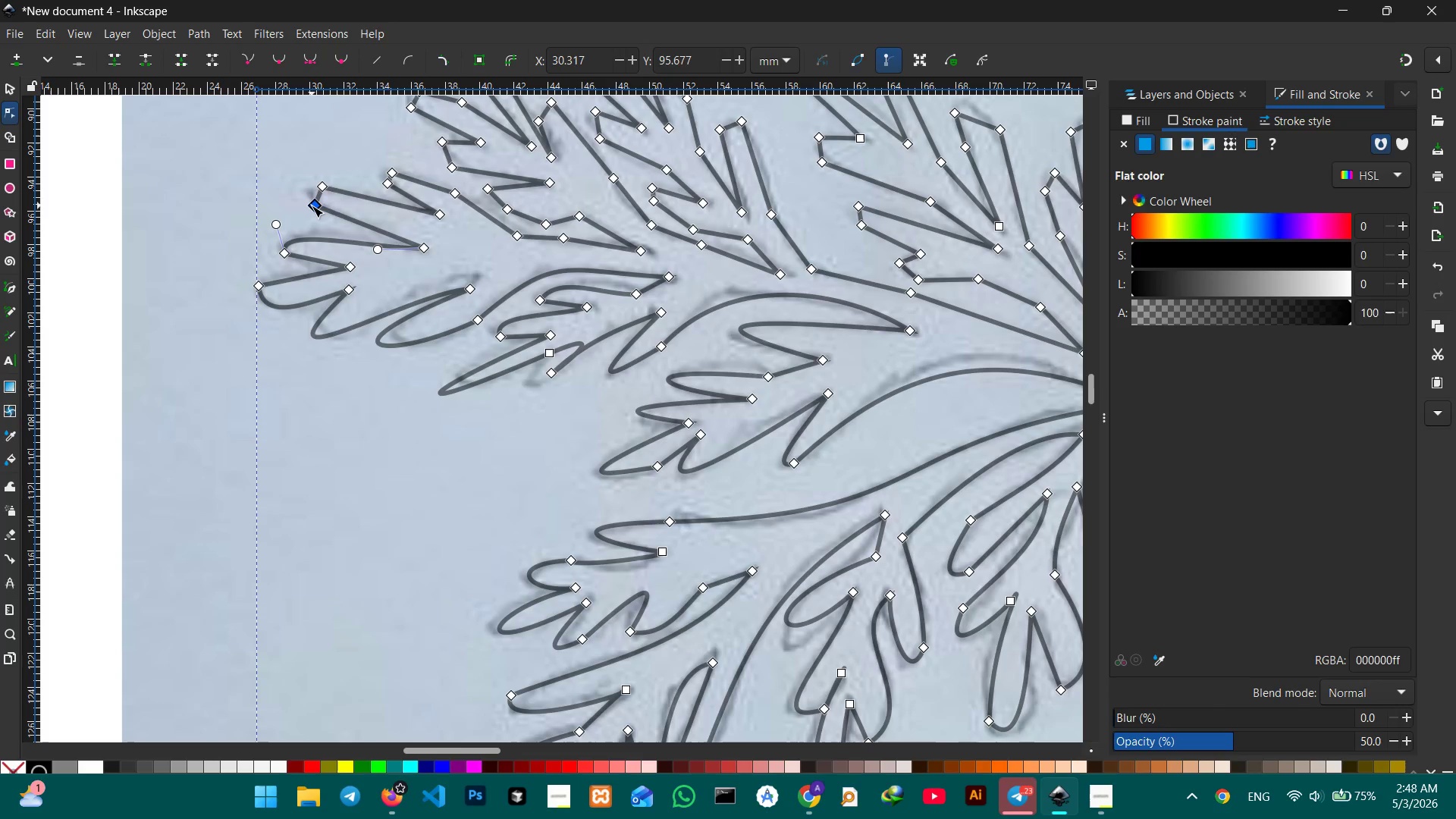 
key(Backspace)
 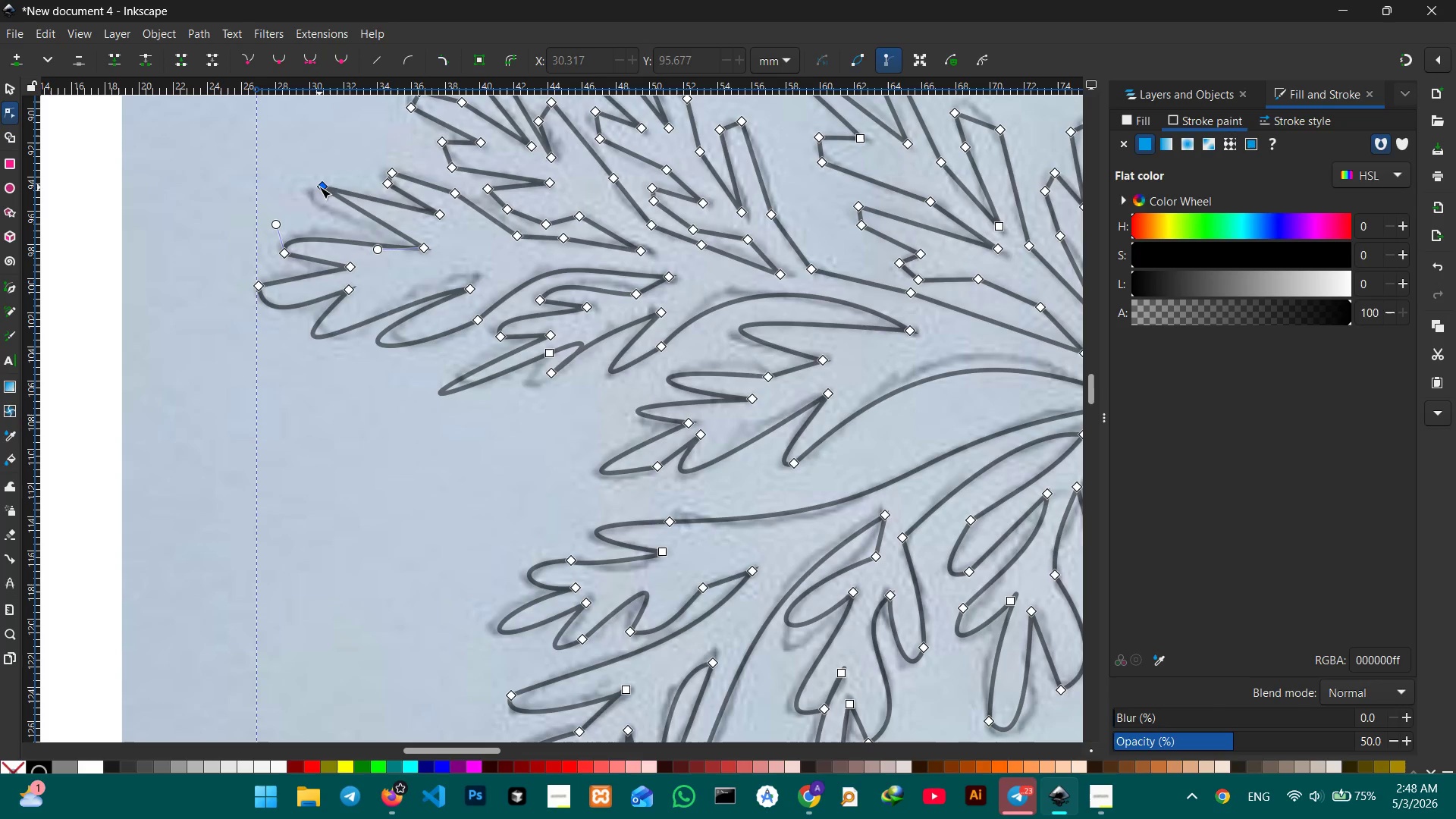 
left_click([319, 186])
 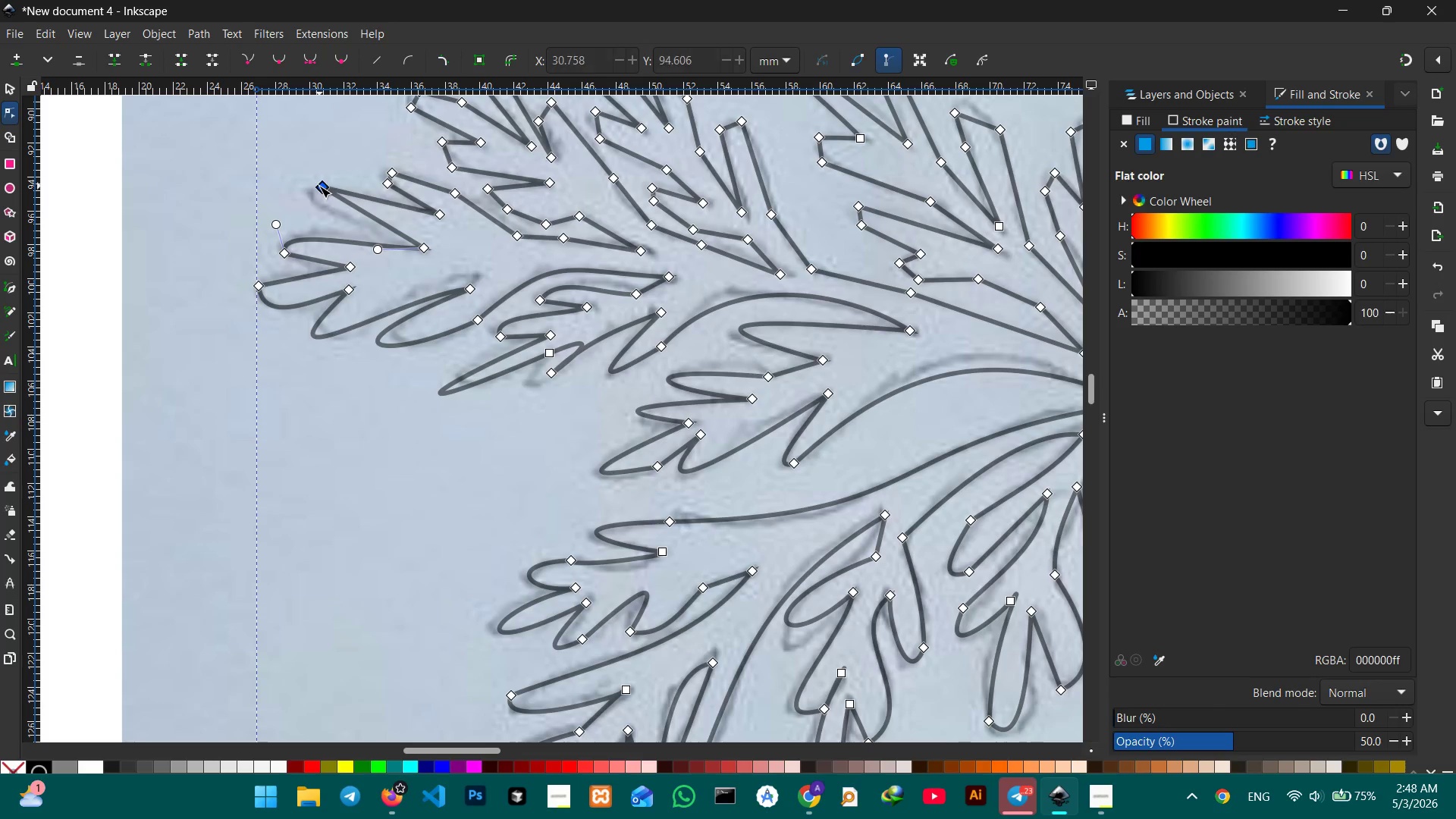 
key(Backspace)
 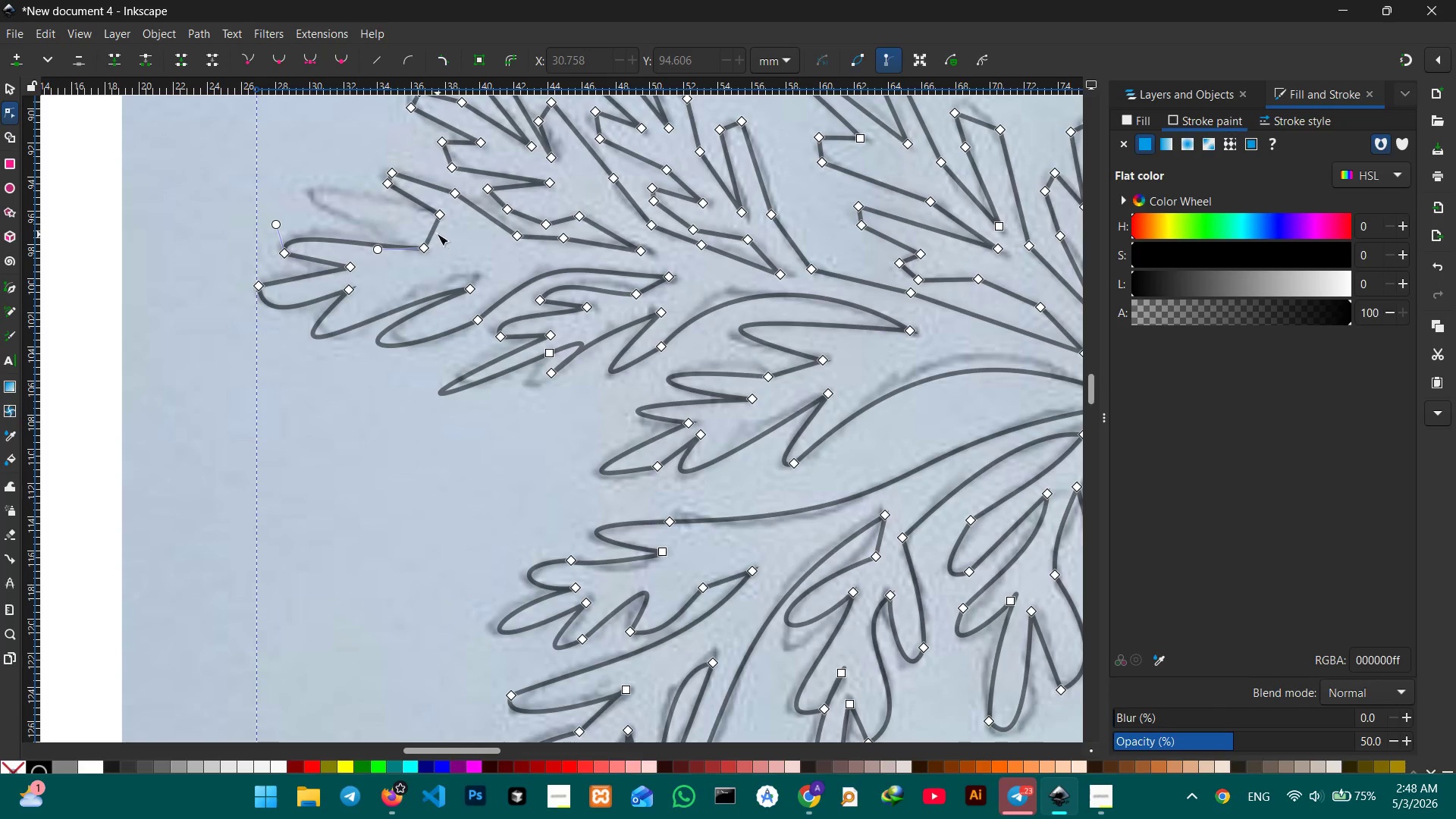 
left_click_drag(start_coordinate=[425, 230], to_coordinate=[332, 196])
 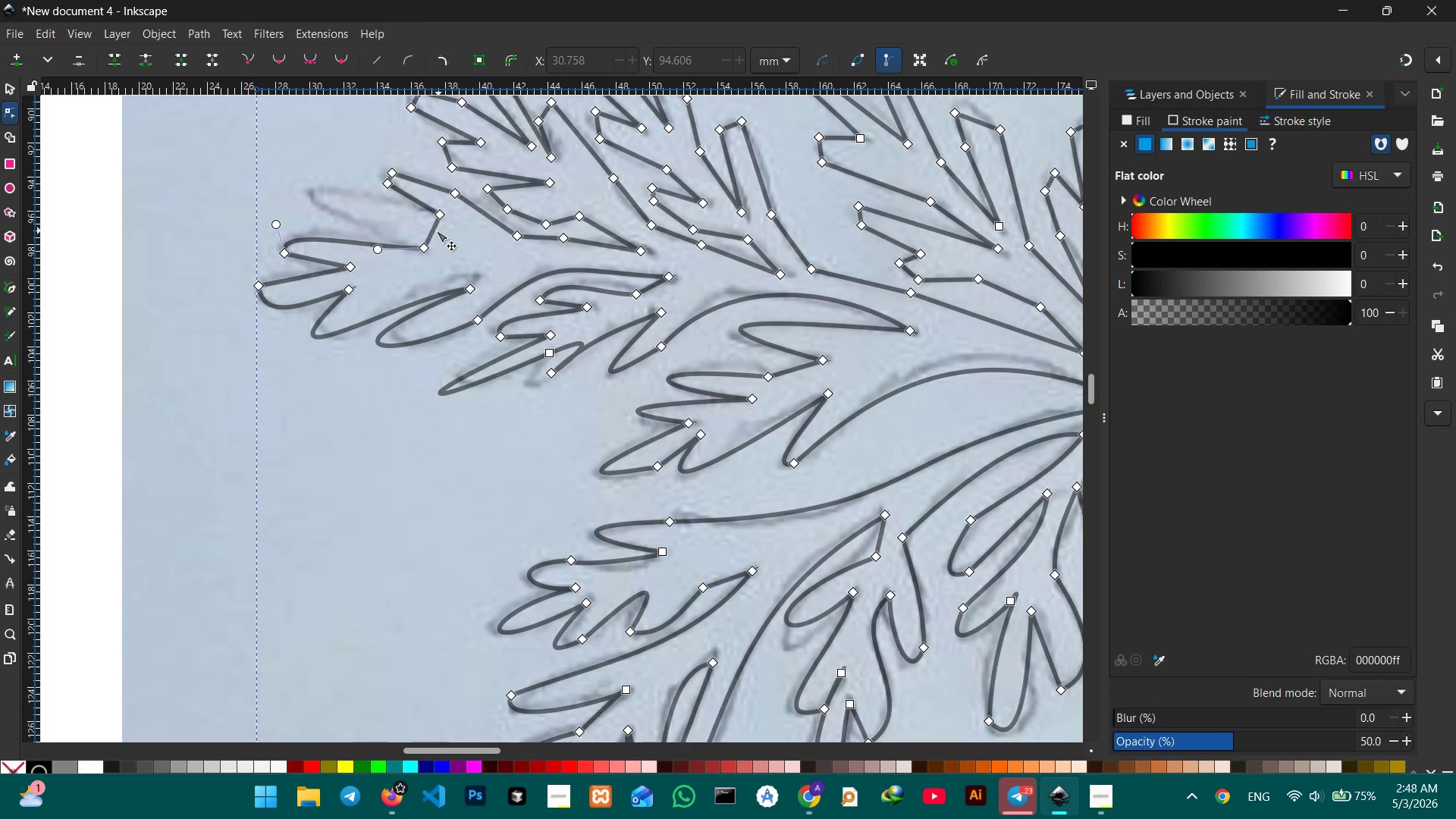 
left_click_drag(start_coordinate=[435, 231], to_coordinate=[325, 206])
 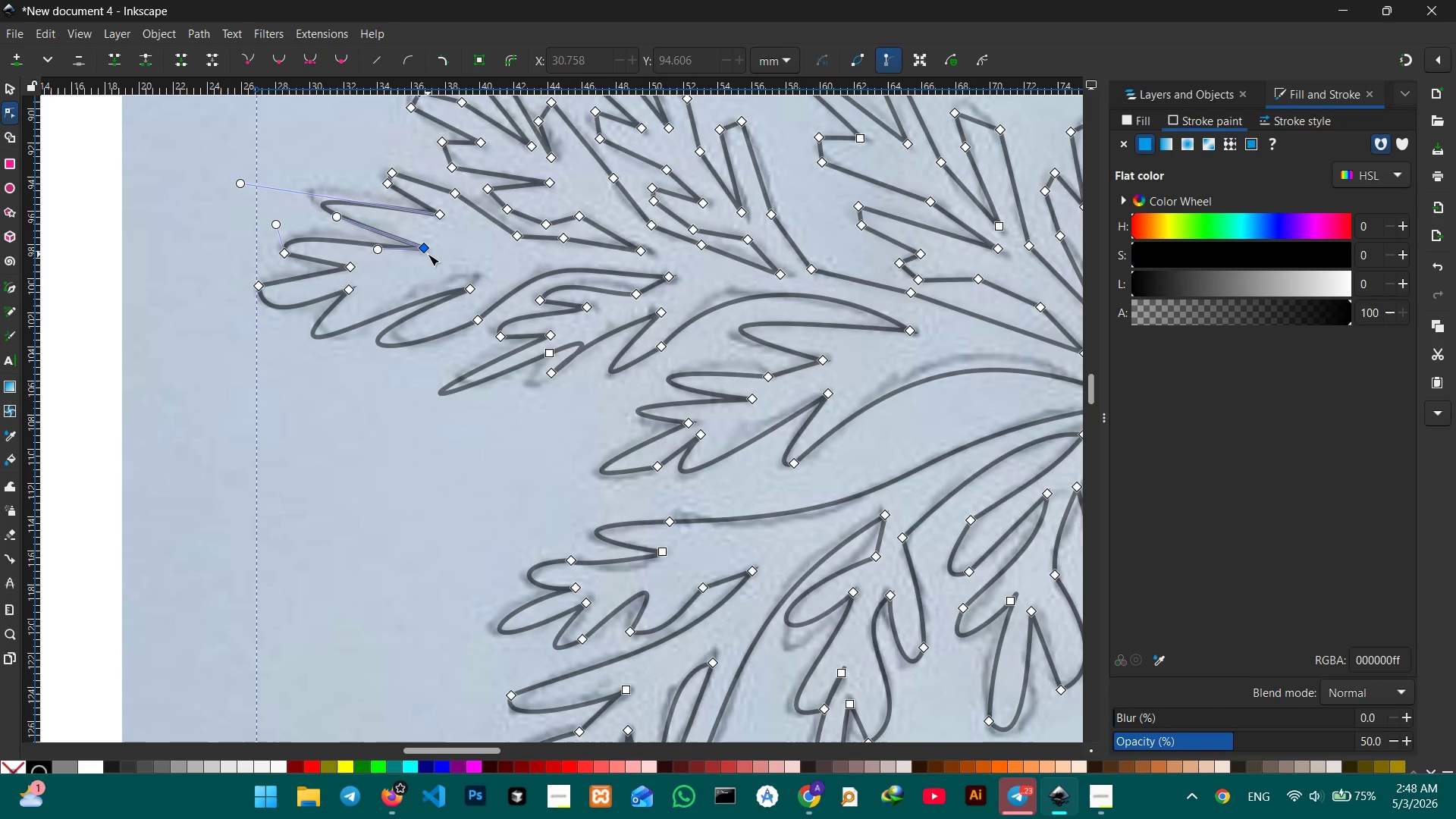 
scroll: coordinate [428, 254], scroll_direction: up, amount: 1.0
 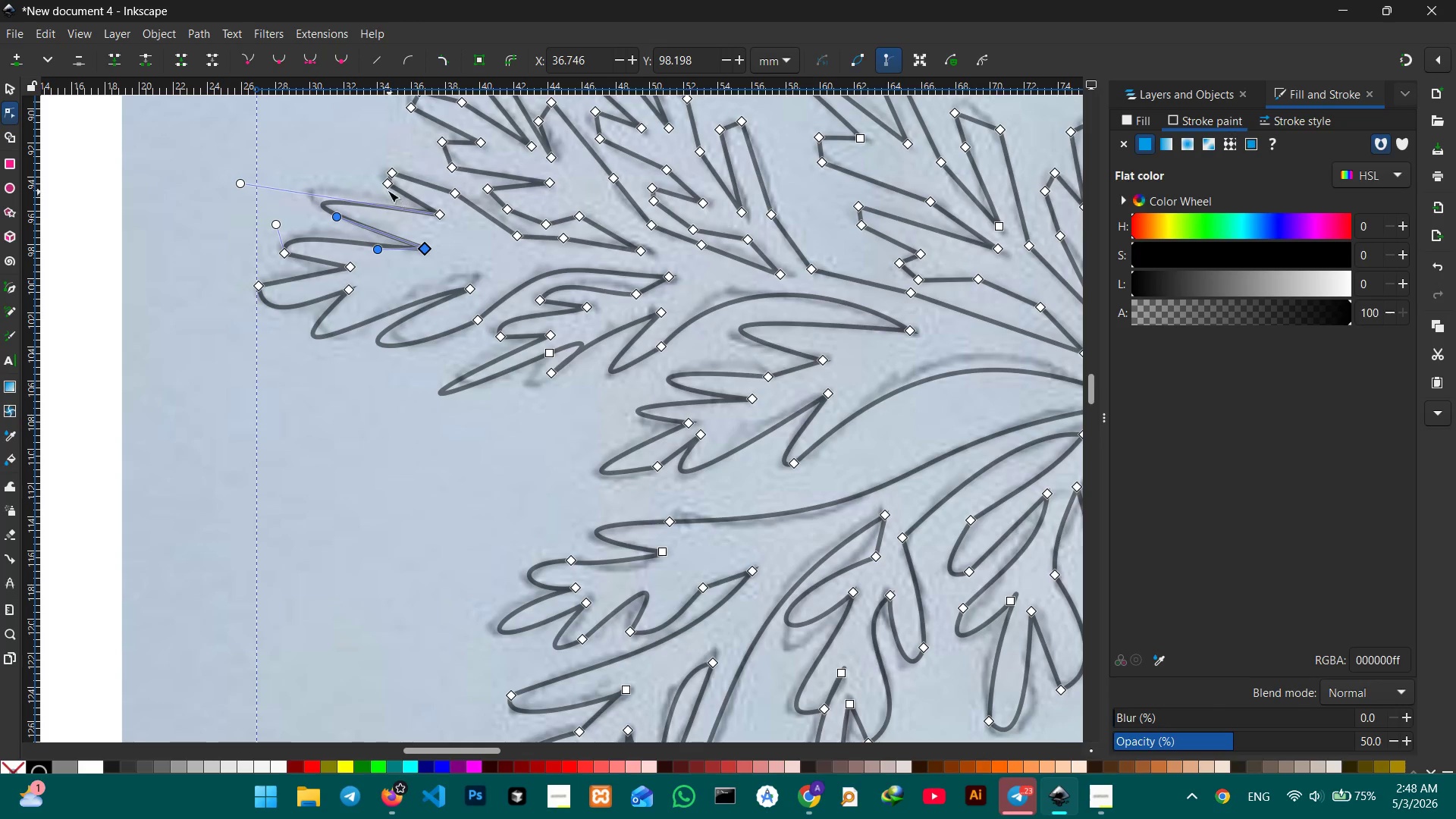 
left_click([385, 186])
 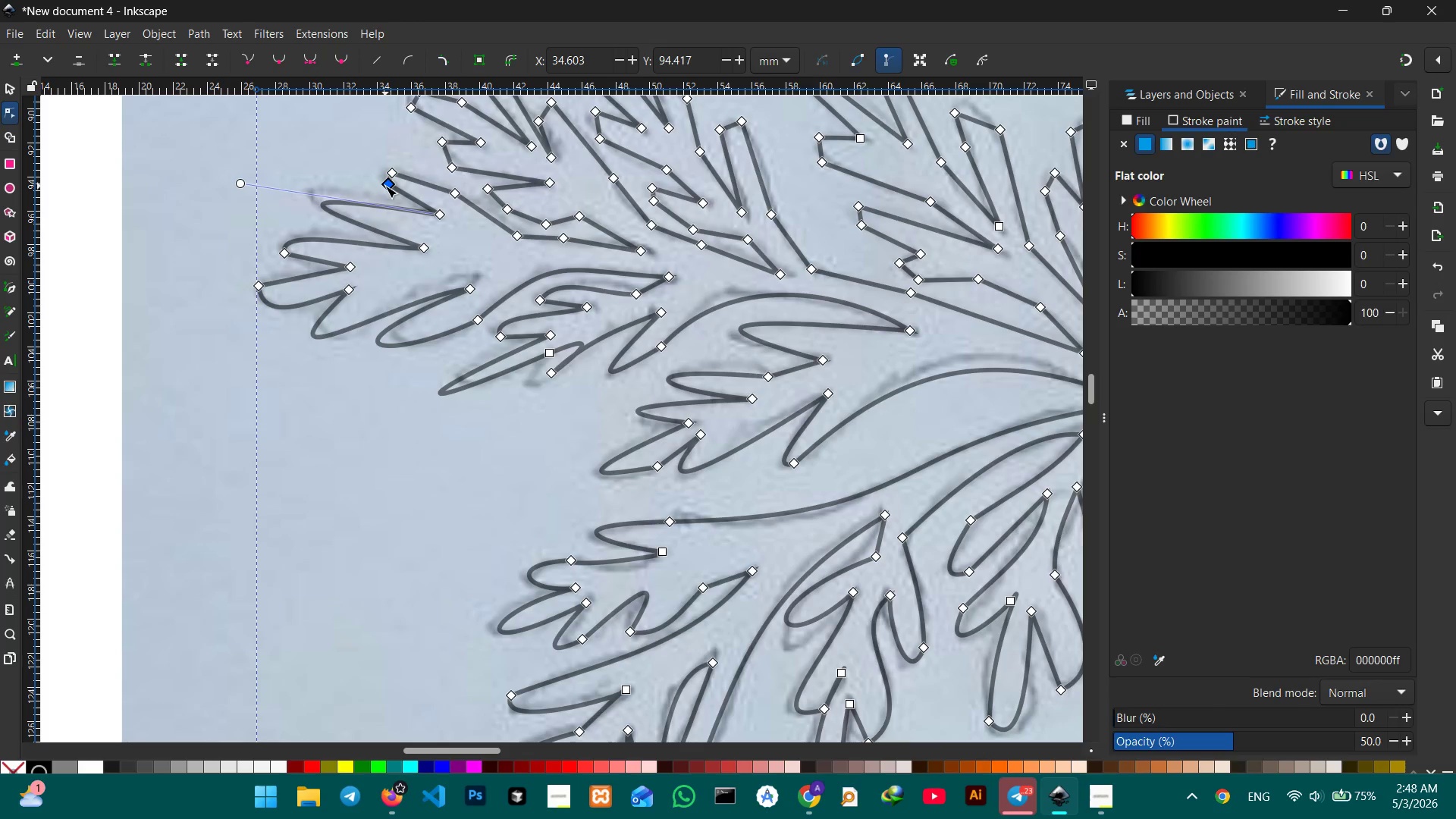 
key(Backspace)
 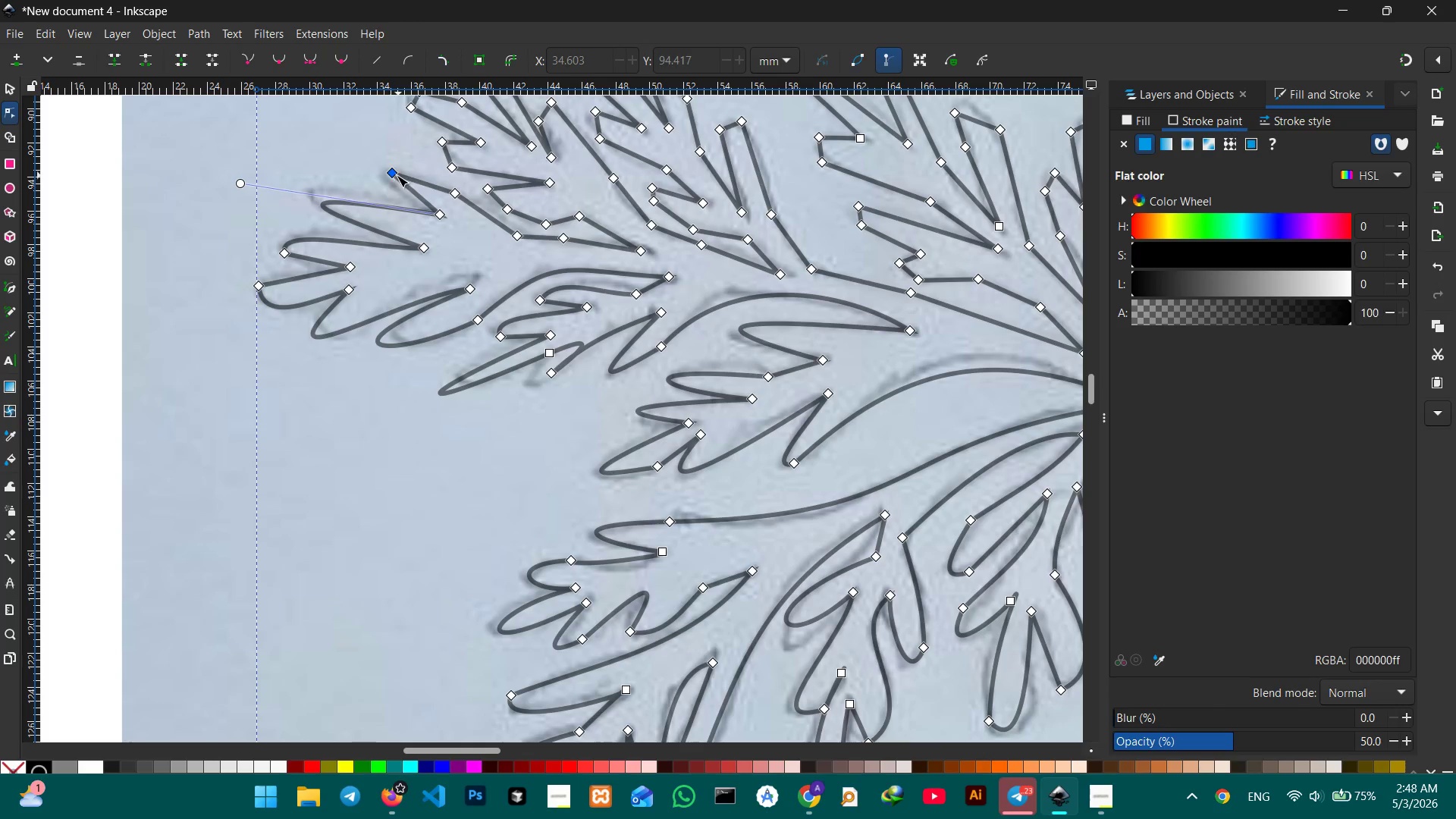 
left_click([394, 174])
 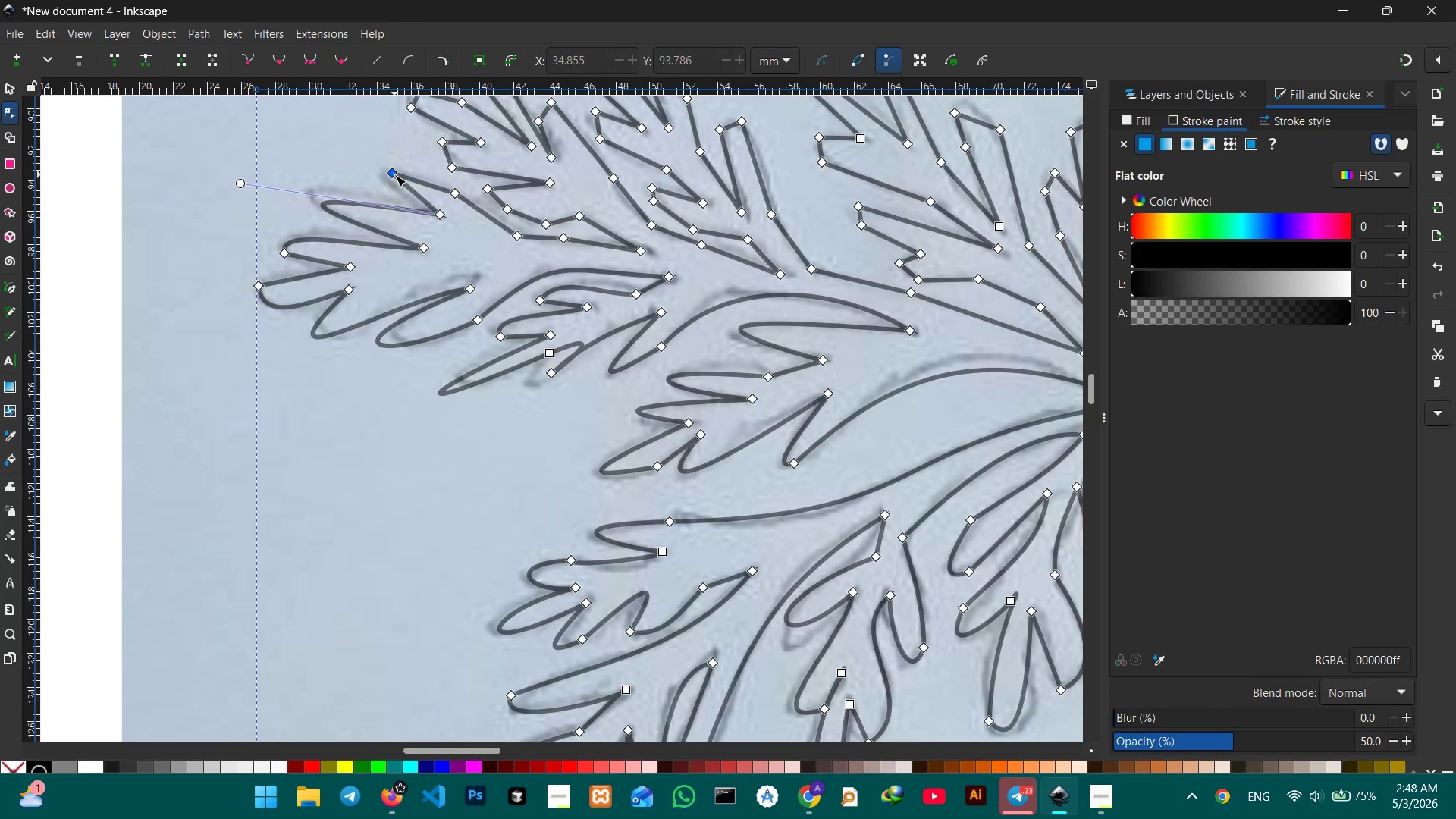 
key(Backspace)
 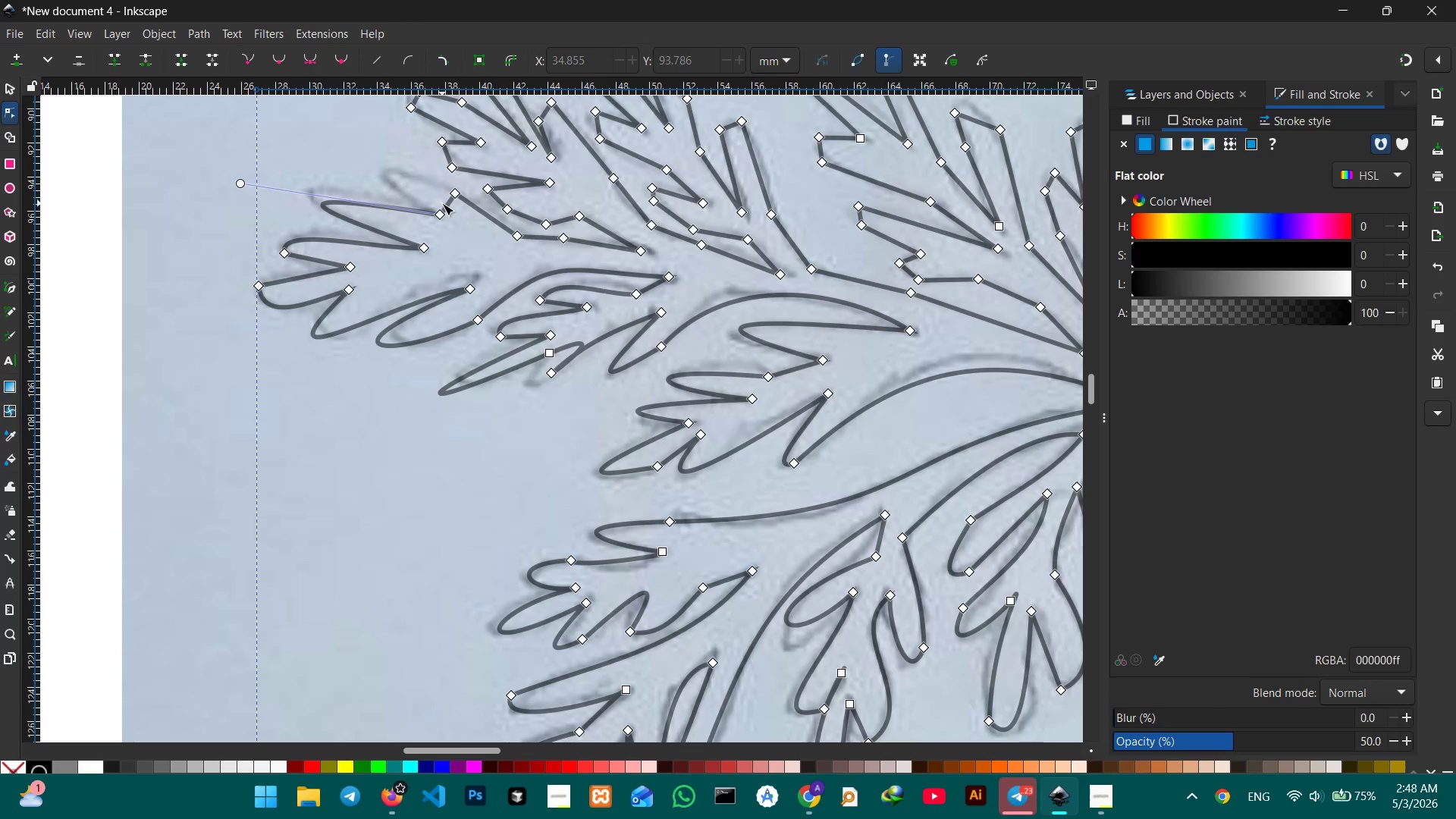 
left_click_drag(start_coordinate=[442, 203], to_coordinate=[402, 174])
 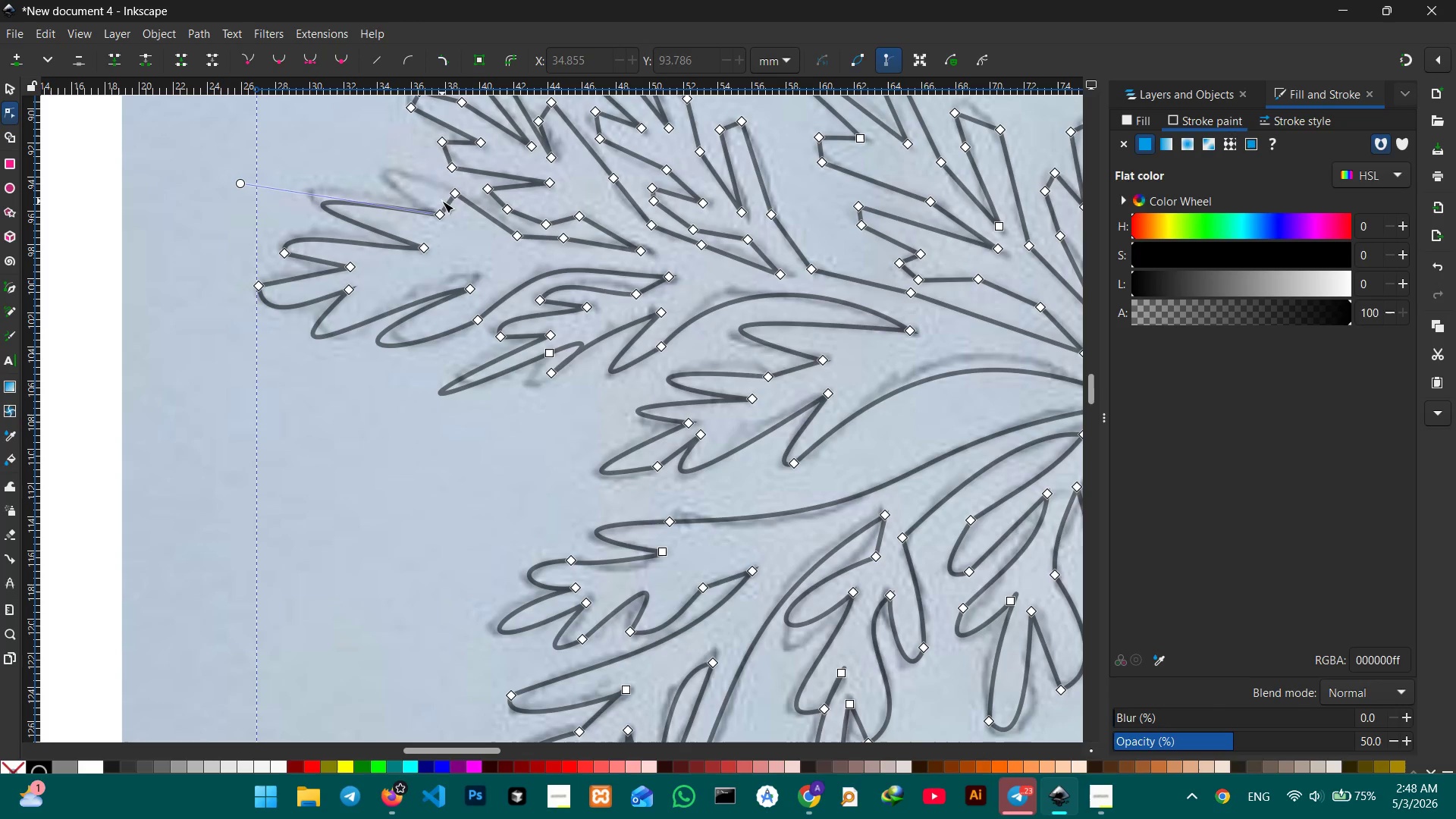 
left_click_drag(start_coordinate=[443, 202], to_coordinate=[406, 184])
 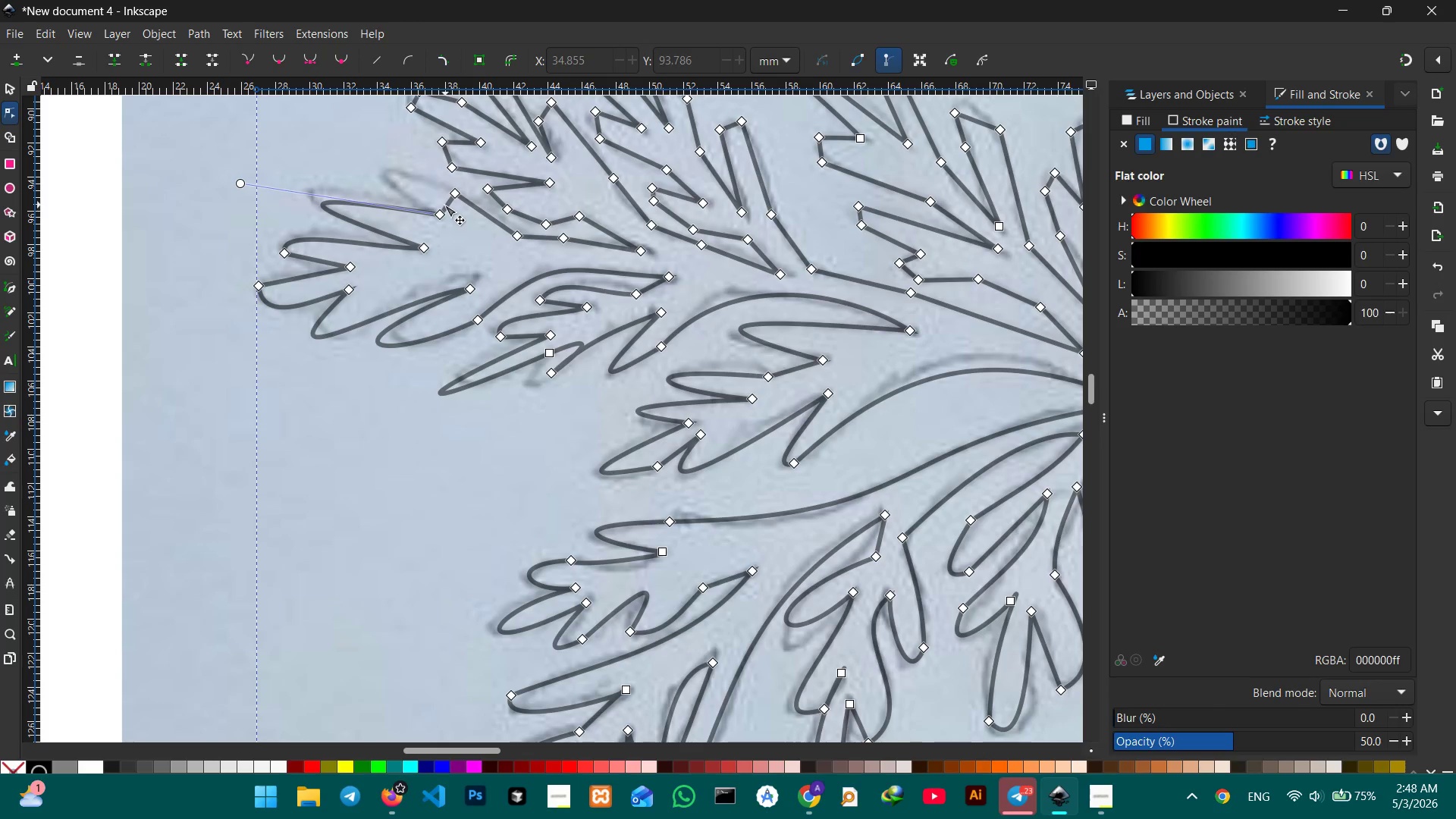 
left_click_drag(start_coordinate=[444, 205], to_coordinate=[383, 171])
 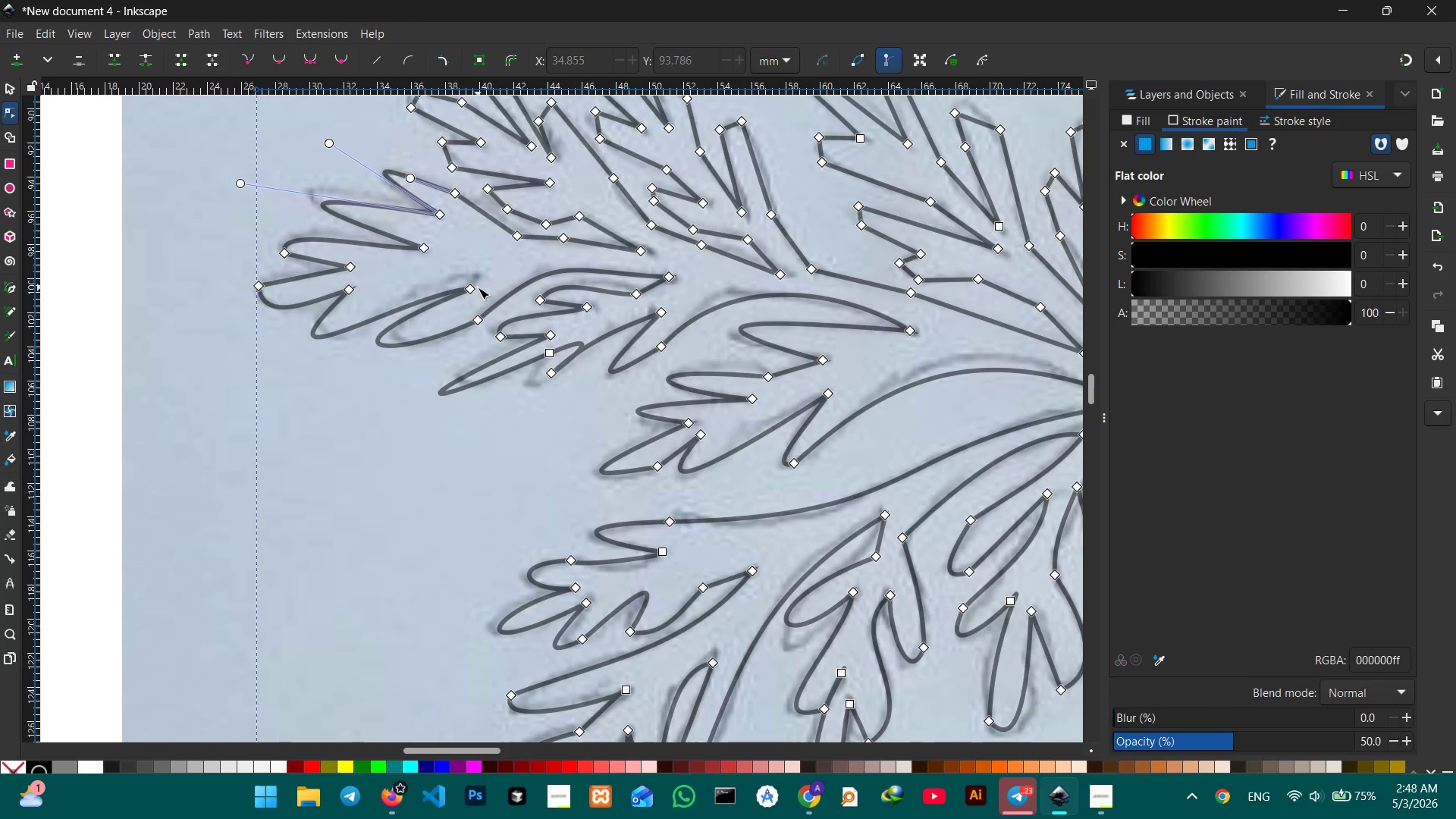 
hold_key(key=Space, duration=0.83)
 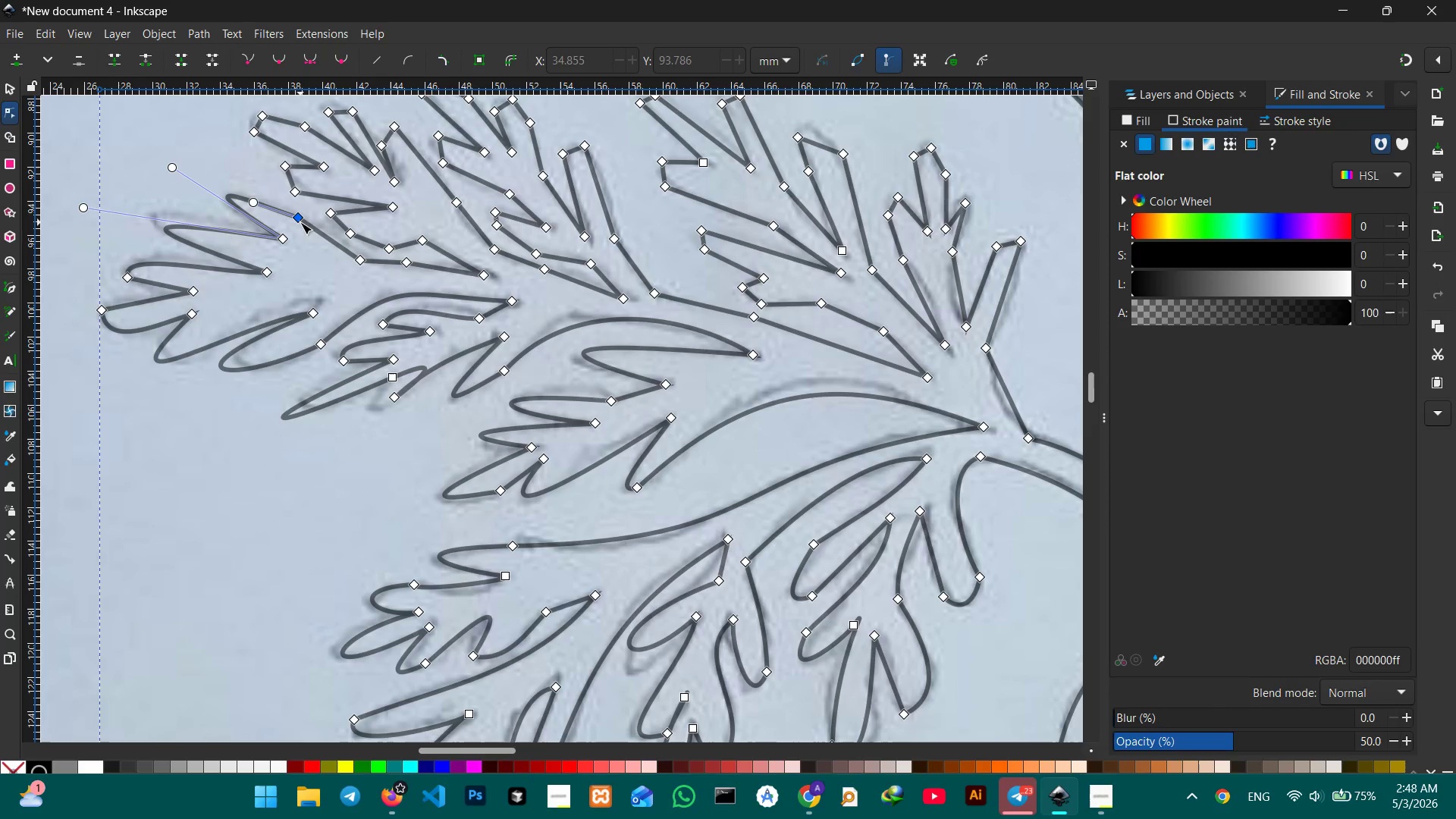 
left_click_drag(start_coordinate=[478, 287], to_coordinate=[334, 356])
 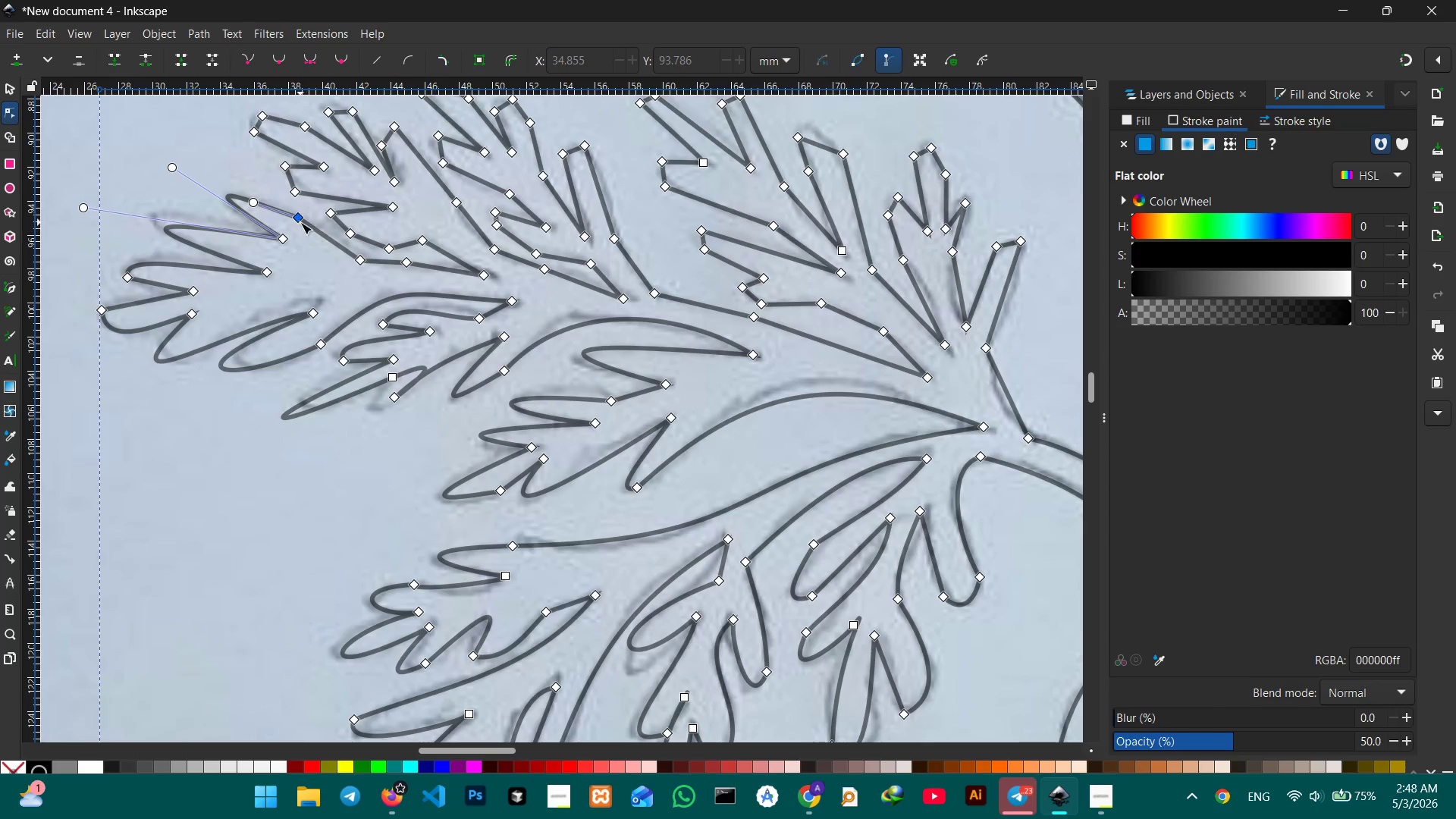 
left_click([300, 222])
 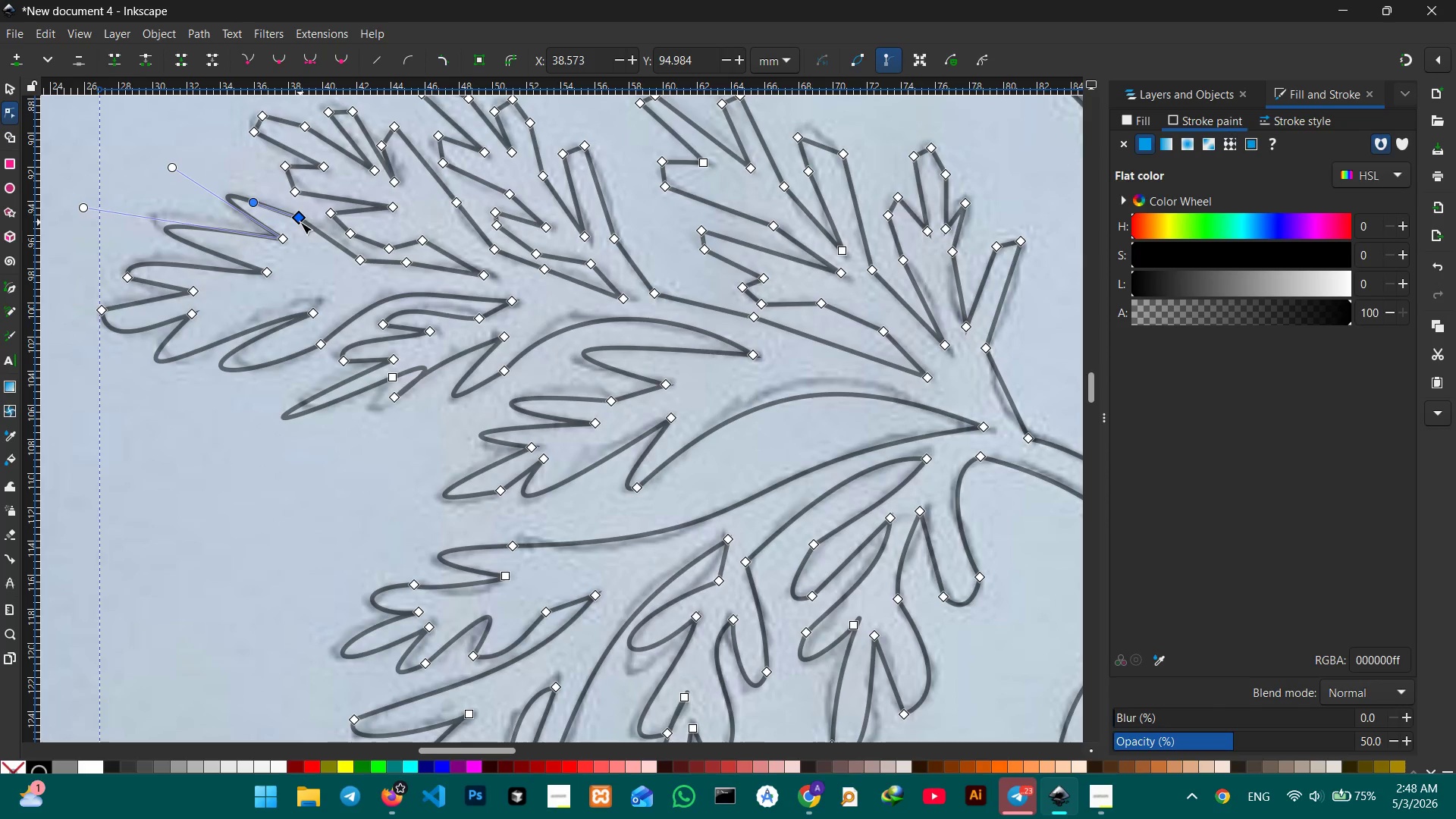 
key(Backspace)
 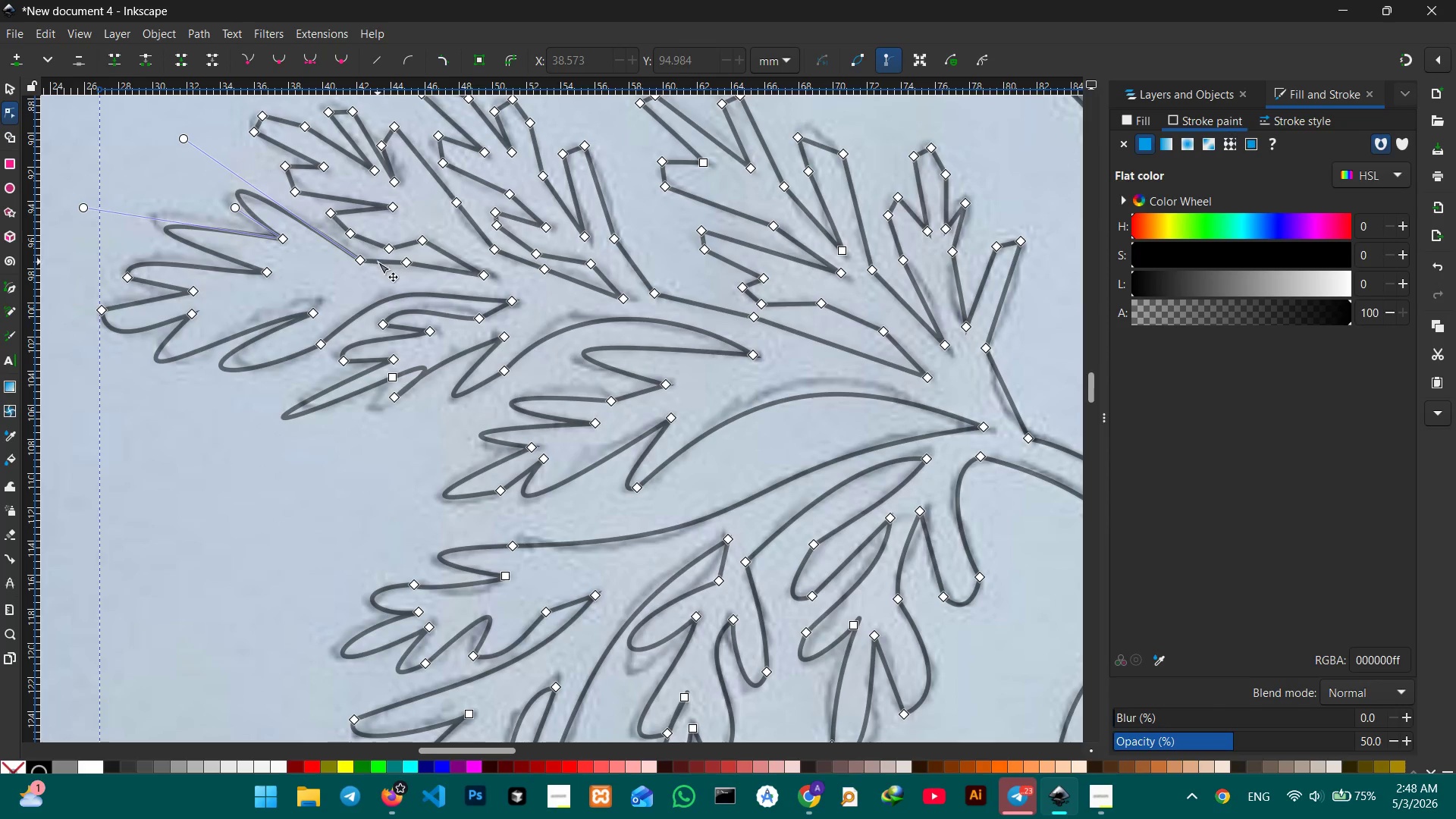 
left_click([401, 262])
 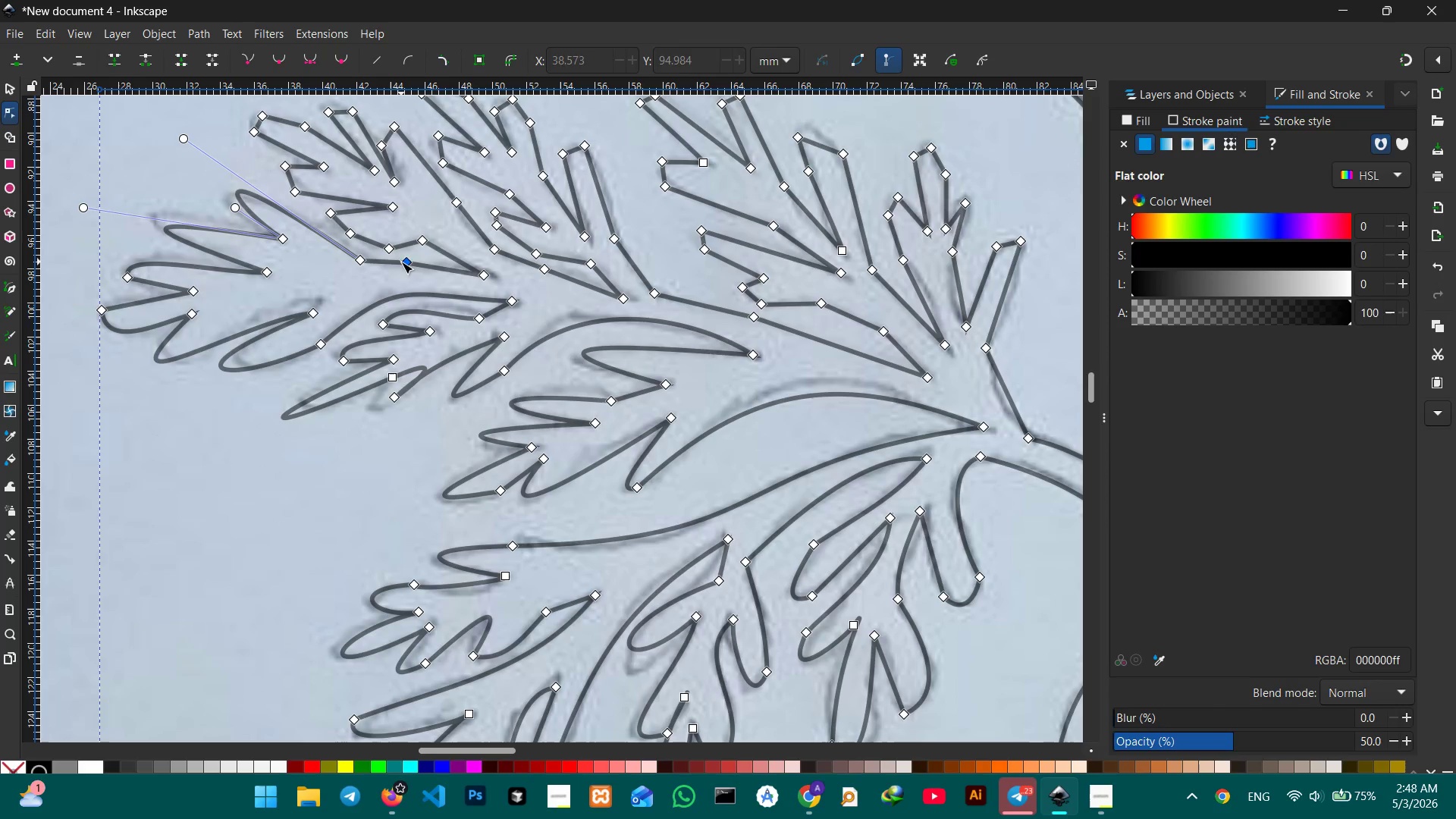 
key(Backspace)
 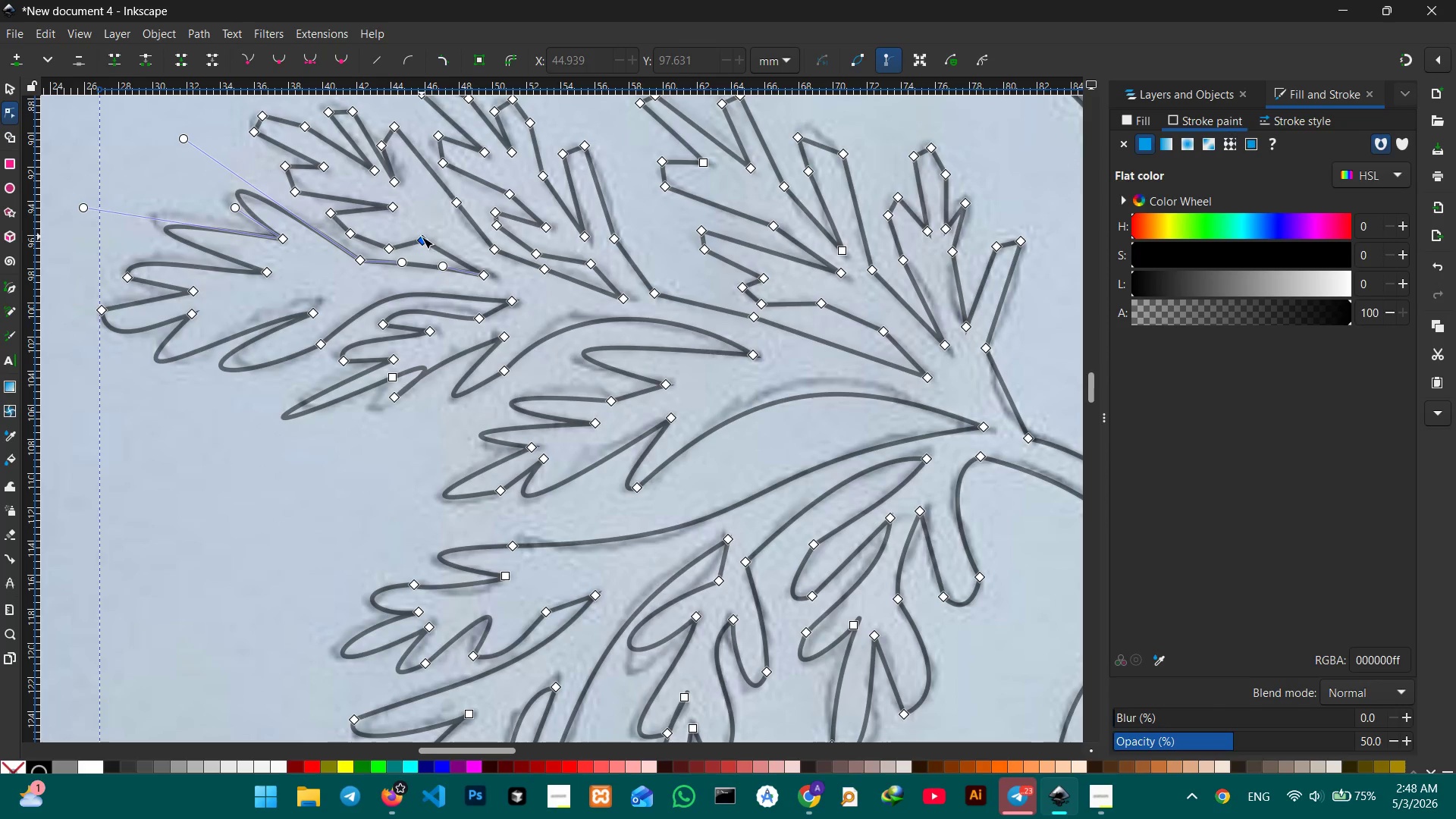 
left_click([422, 236])
 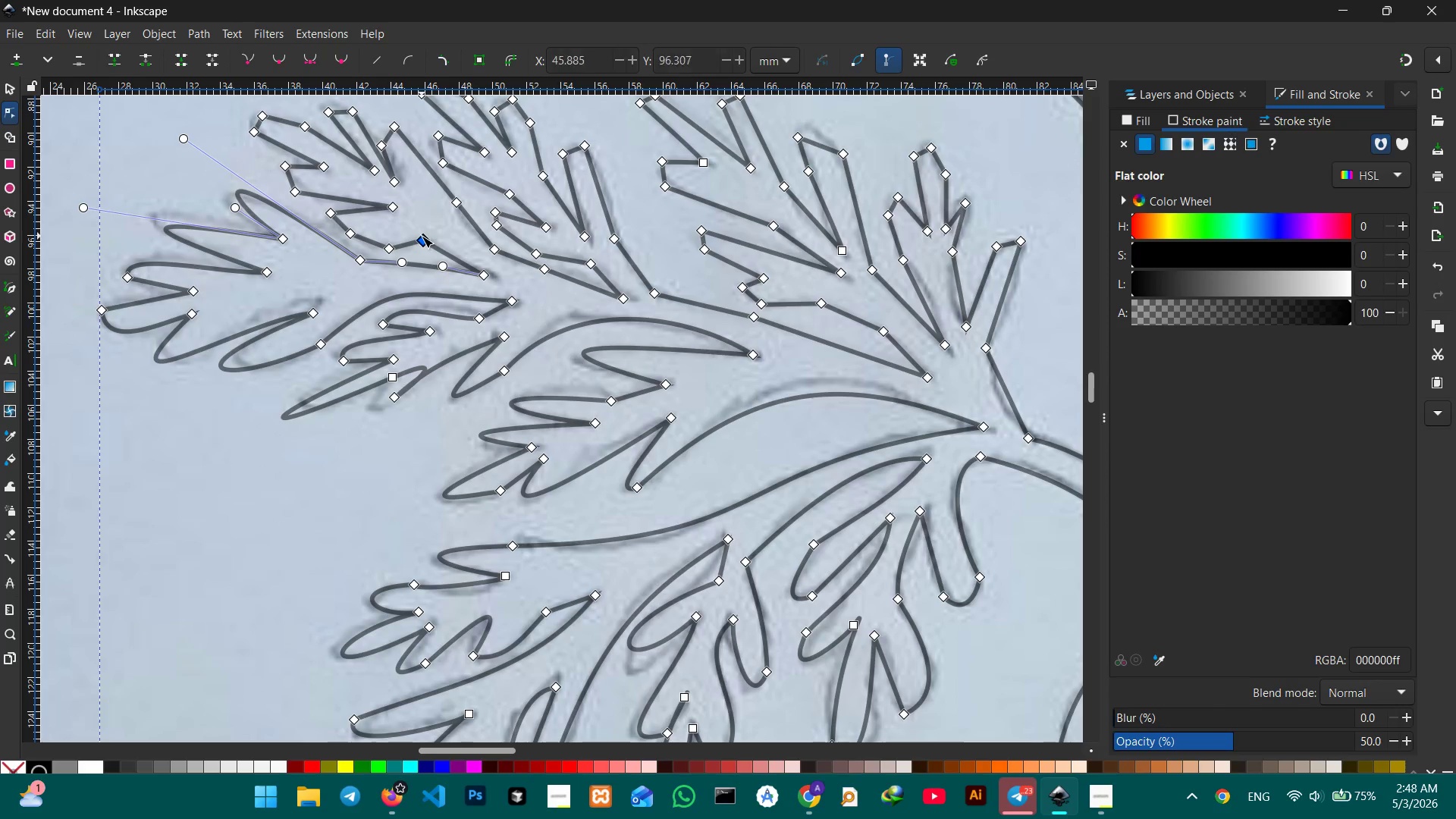 
key(Backspace)
 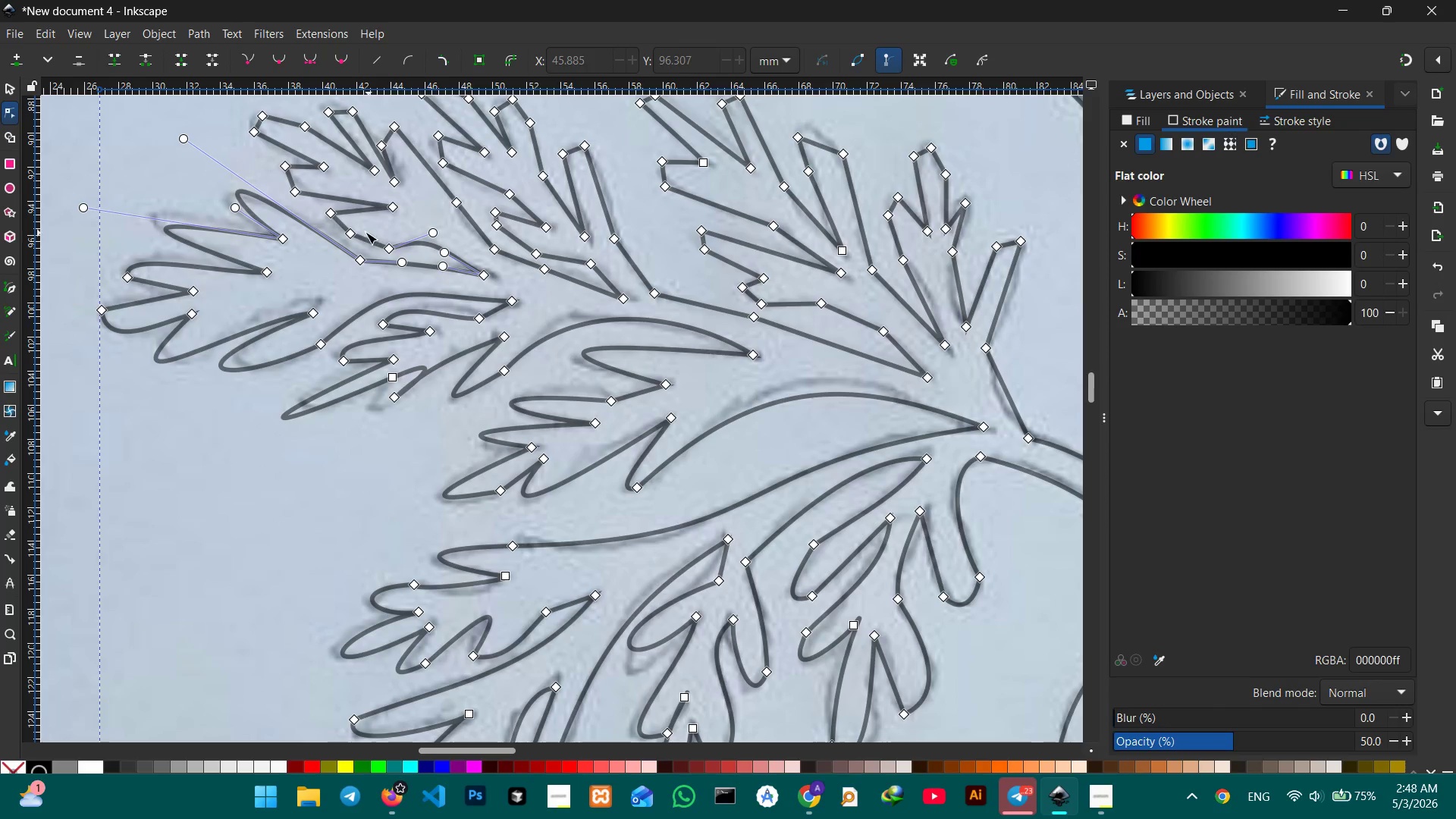 
left_click([354, 233])
 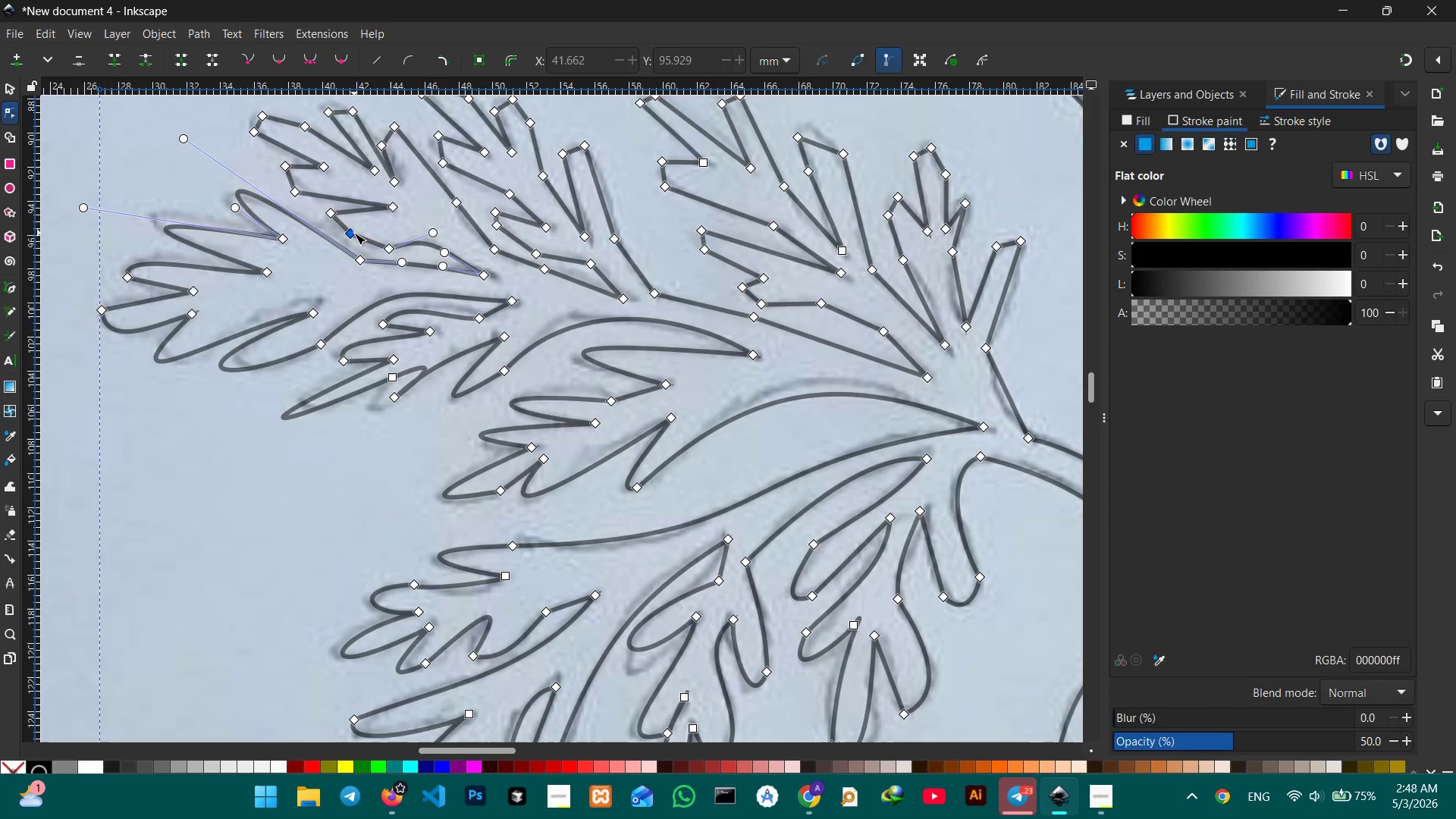 
key(Backspace)
 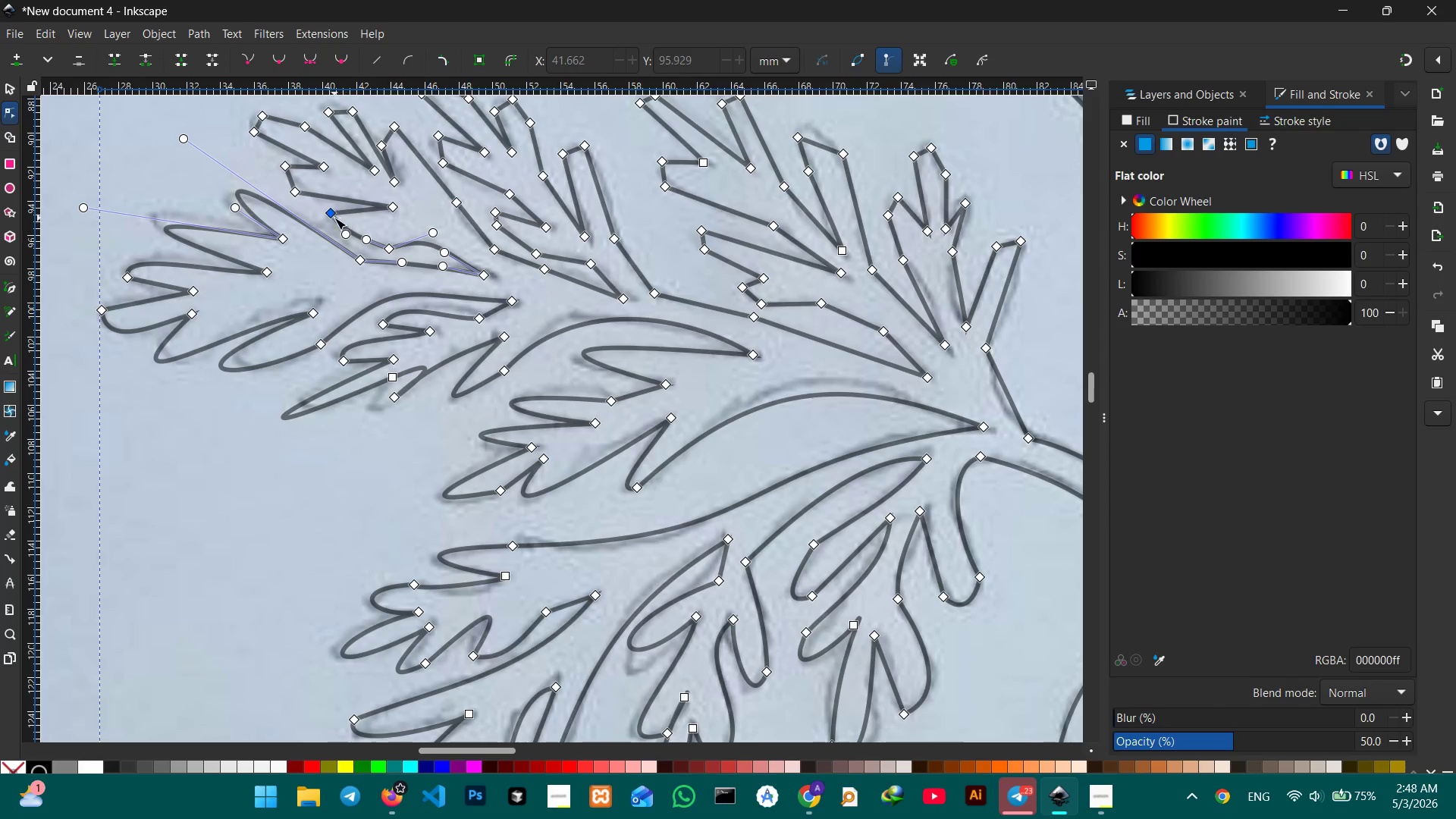 
left_click([332, 217])
 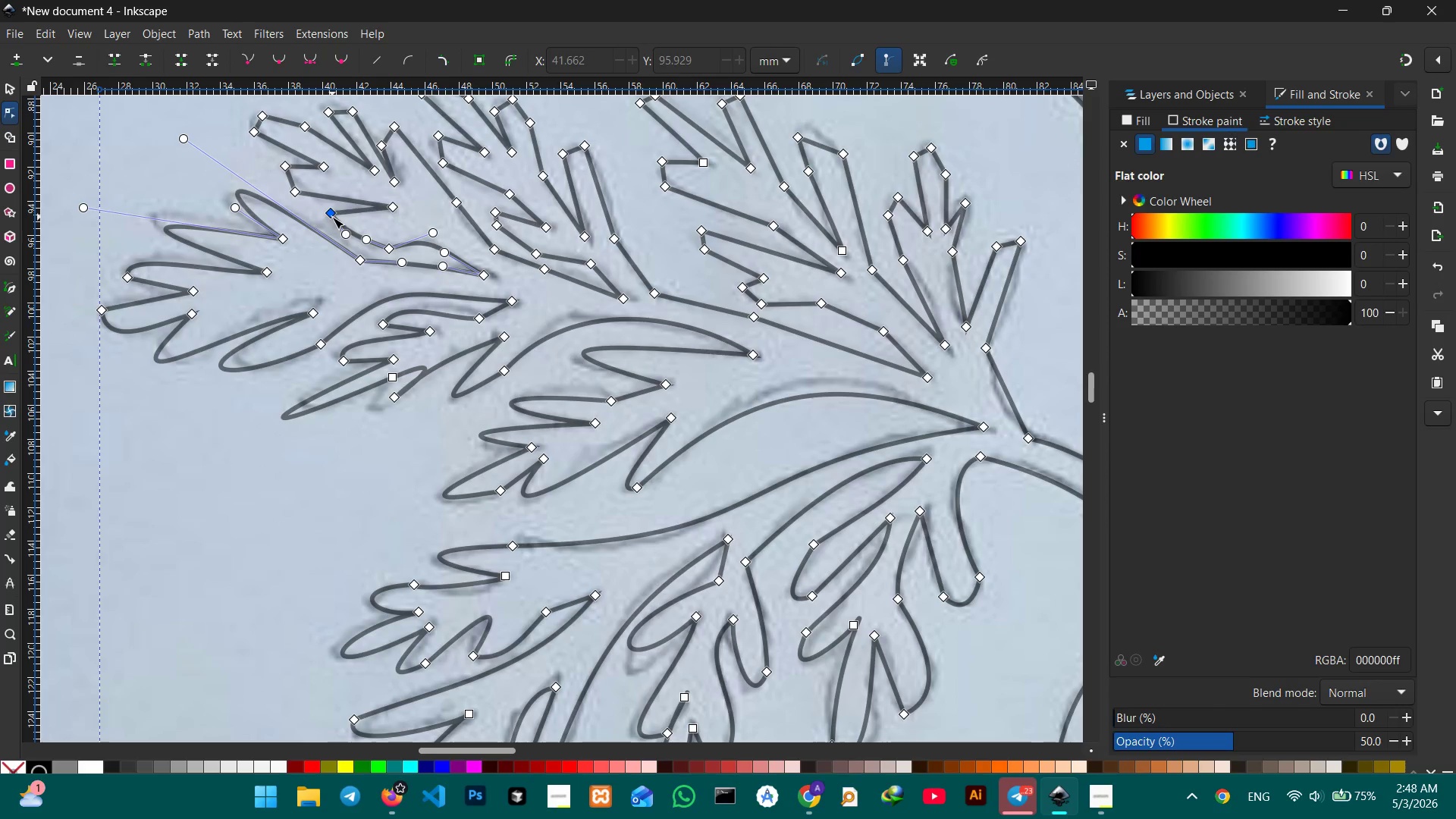 
key(Backspace)
 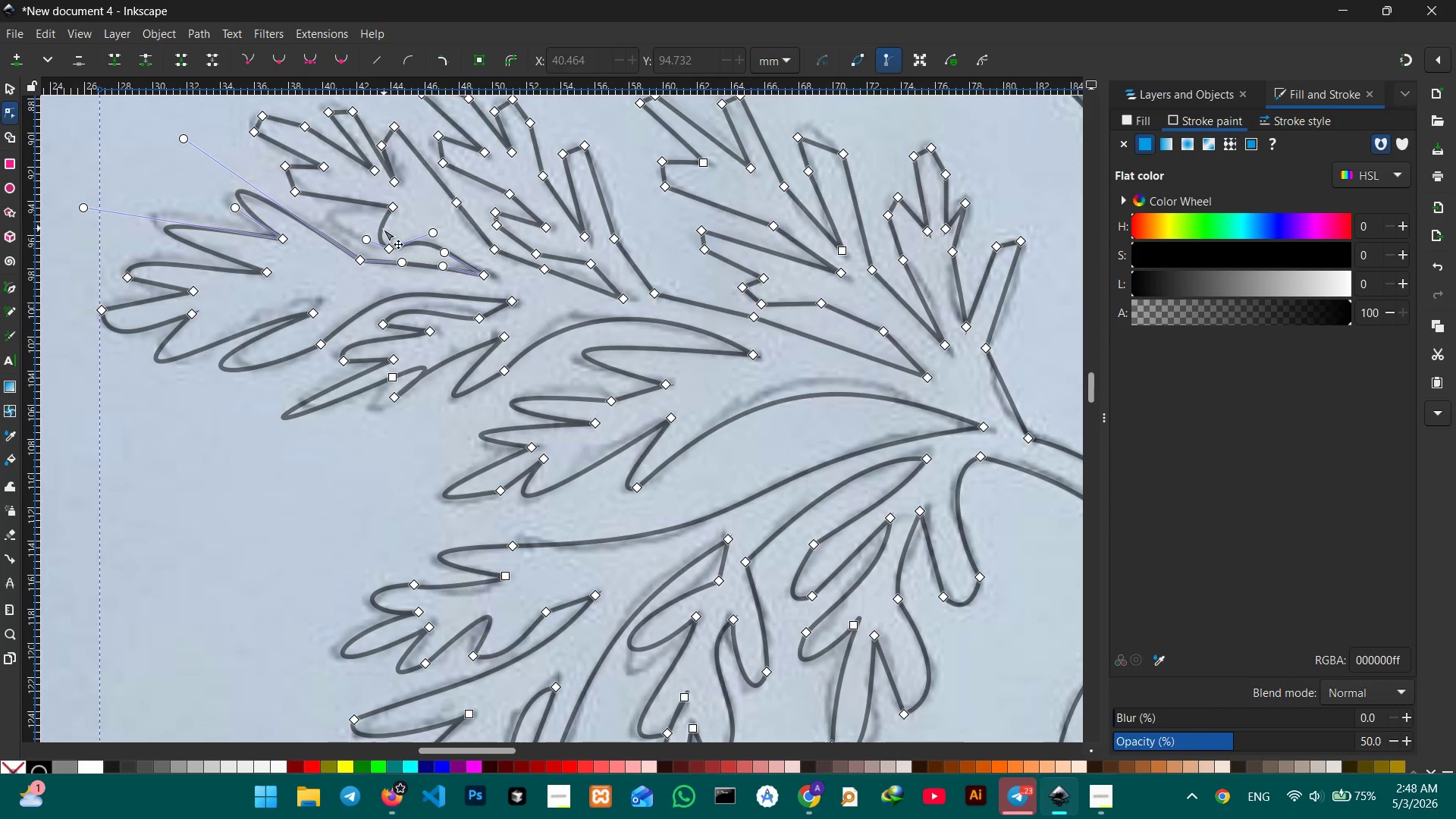 
left_click_drag(start_coordinate=[381, 230], to_coordinate=[329, 219])
 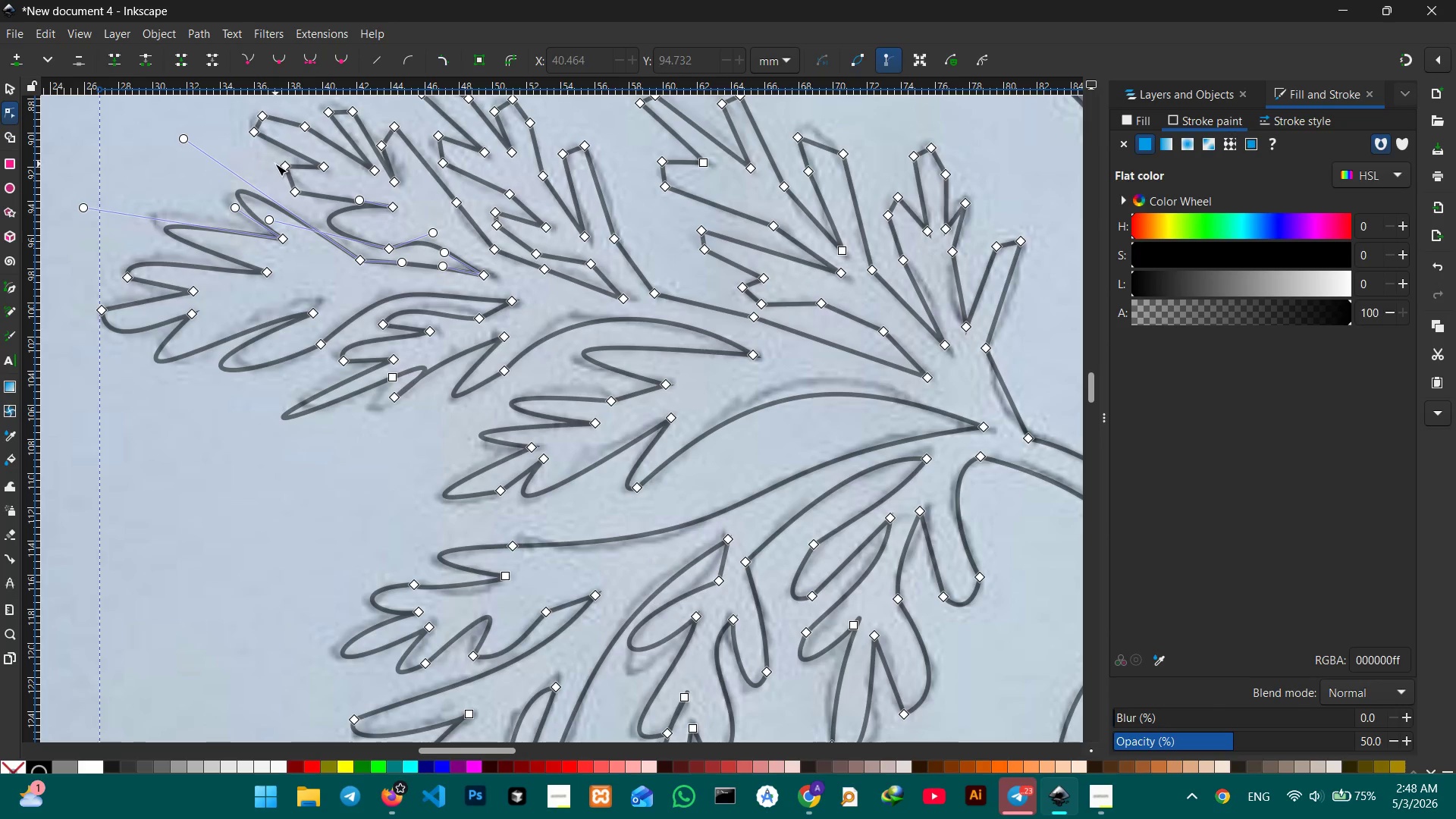 
left_click([284, 160])
 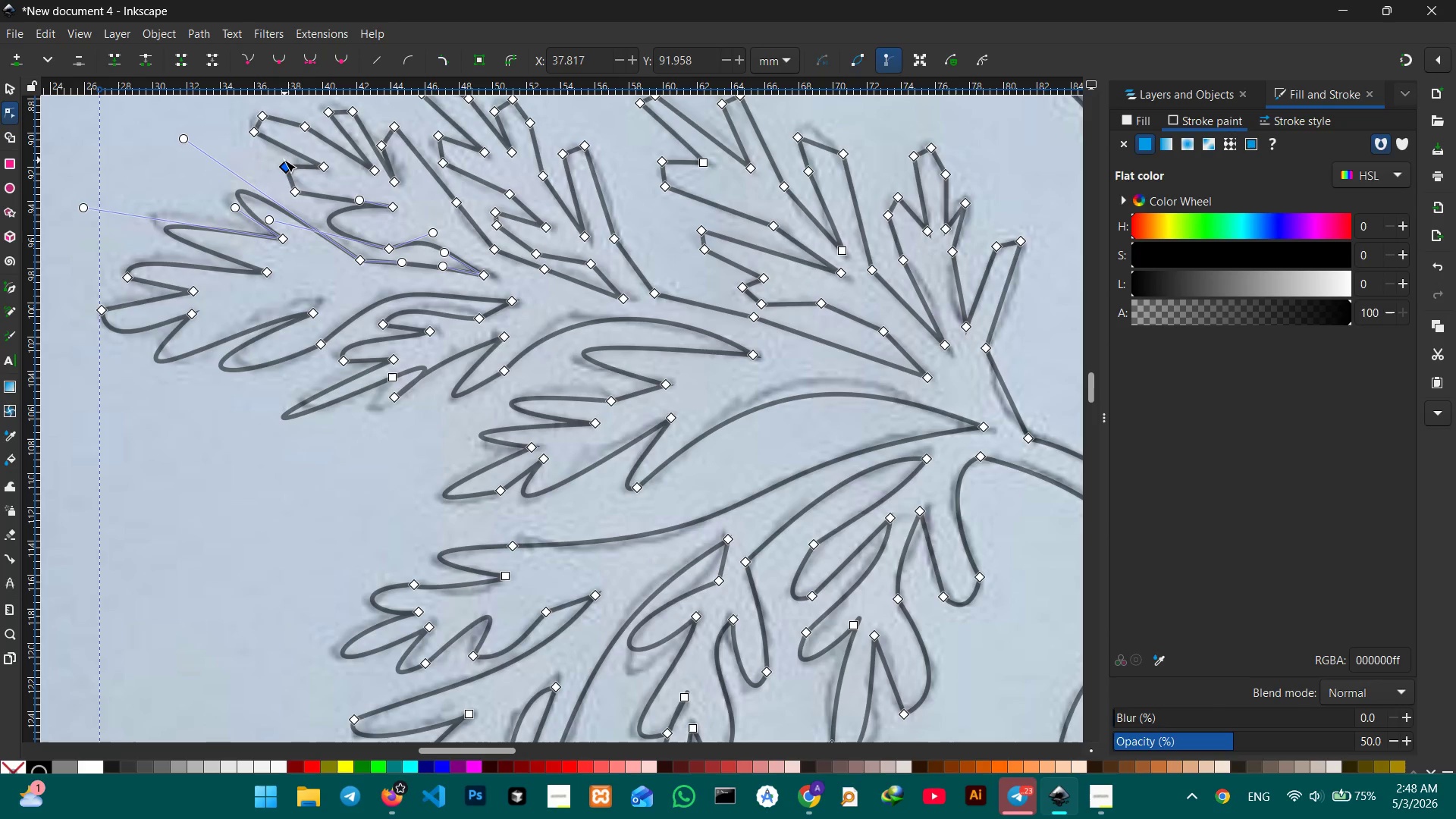 
key(Backspace)
 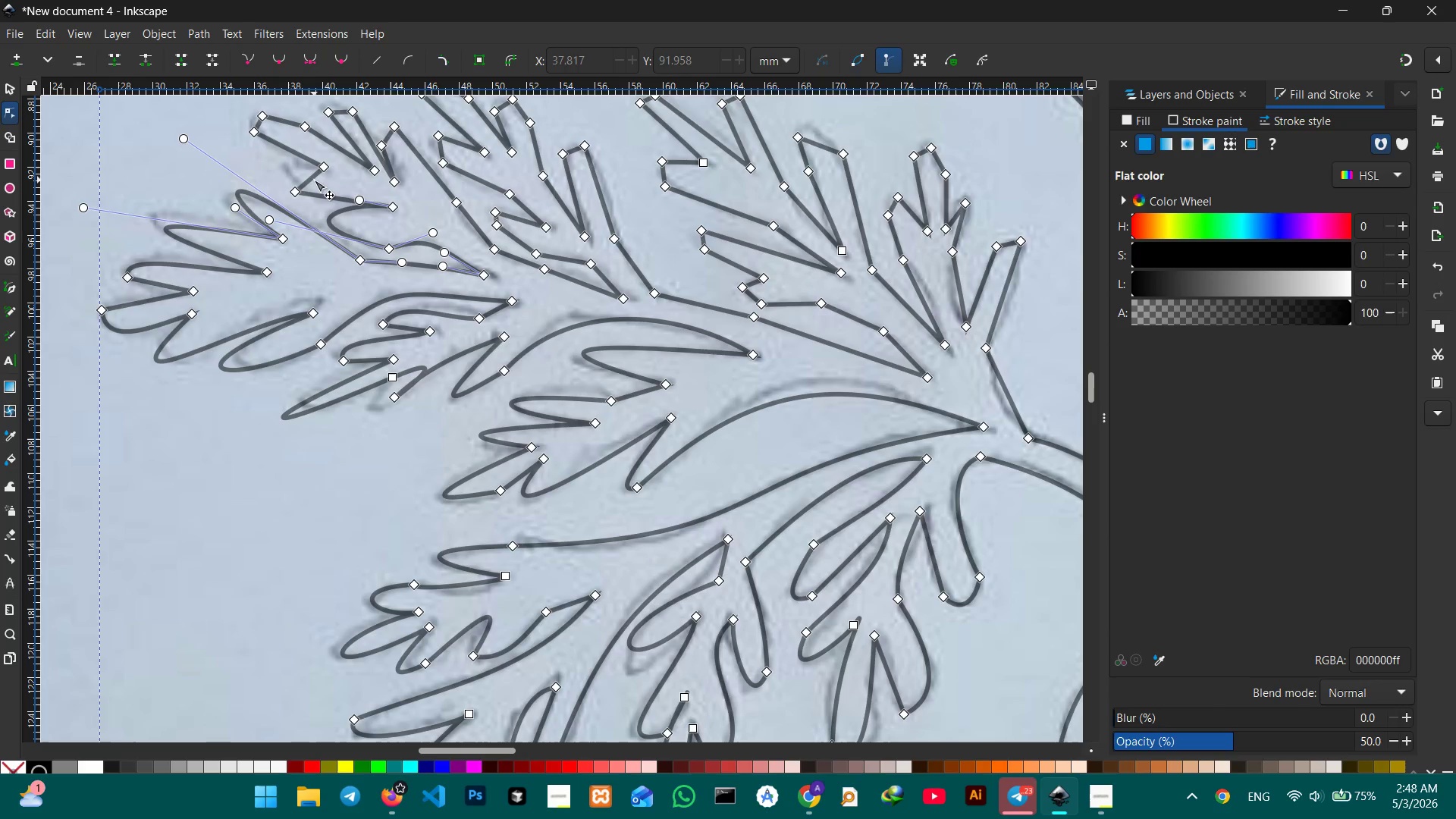 
left_click_drag(start_coordinate=[314, 180], to_coordinate=[288, 168])
 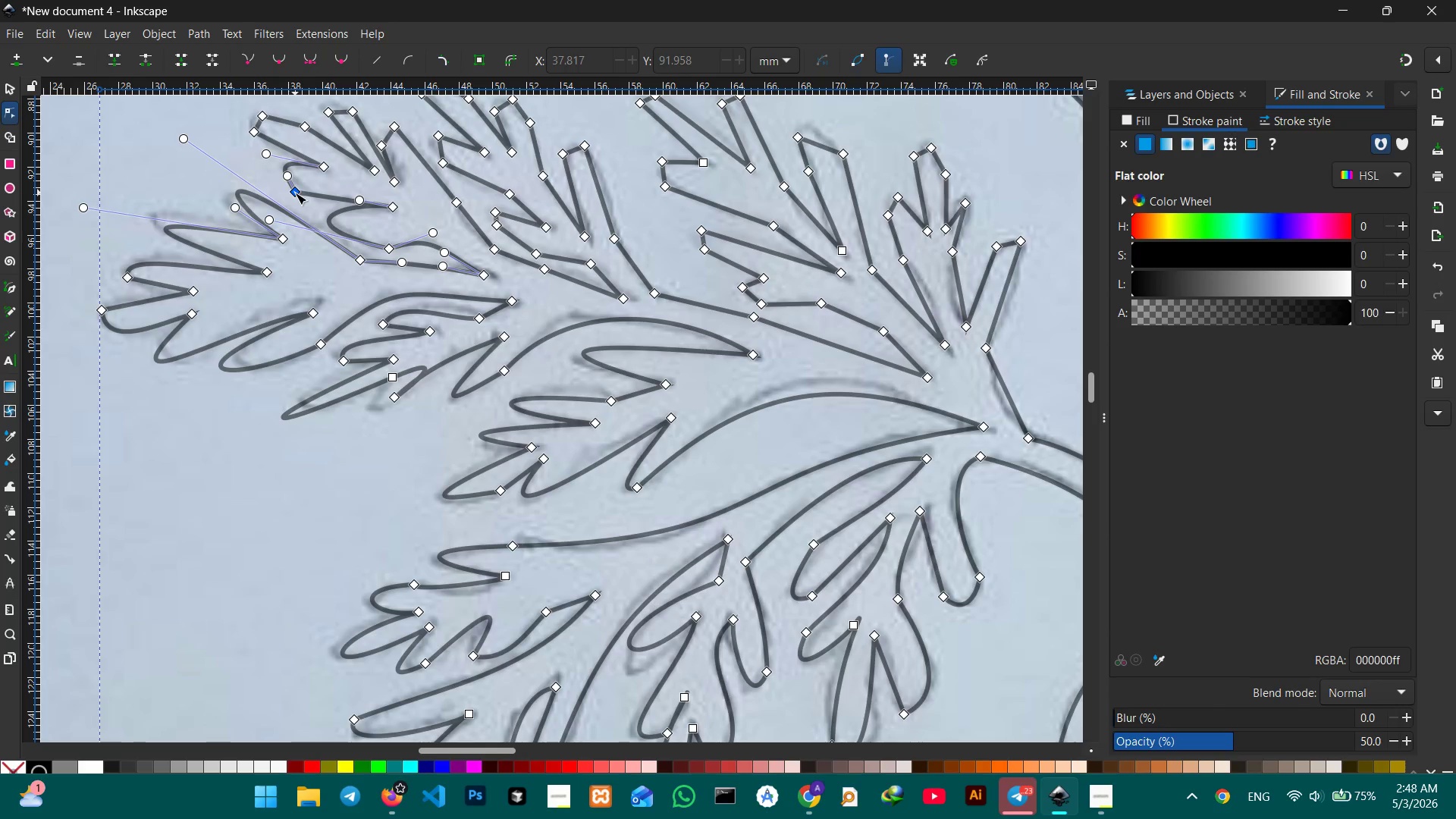 
left_click([295, 193])
 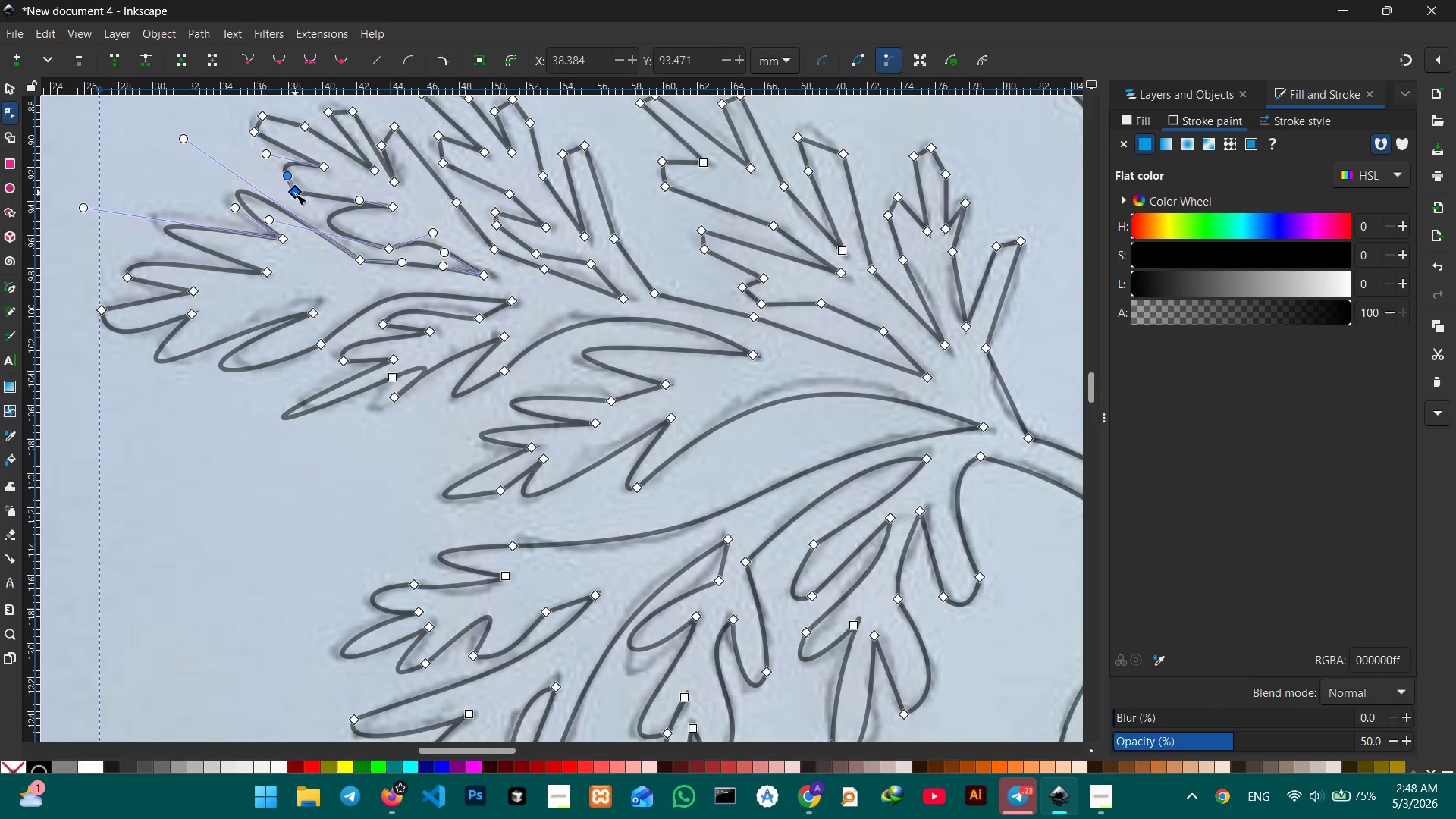 
key(Backspace)
 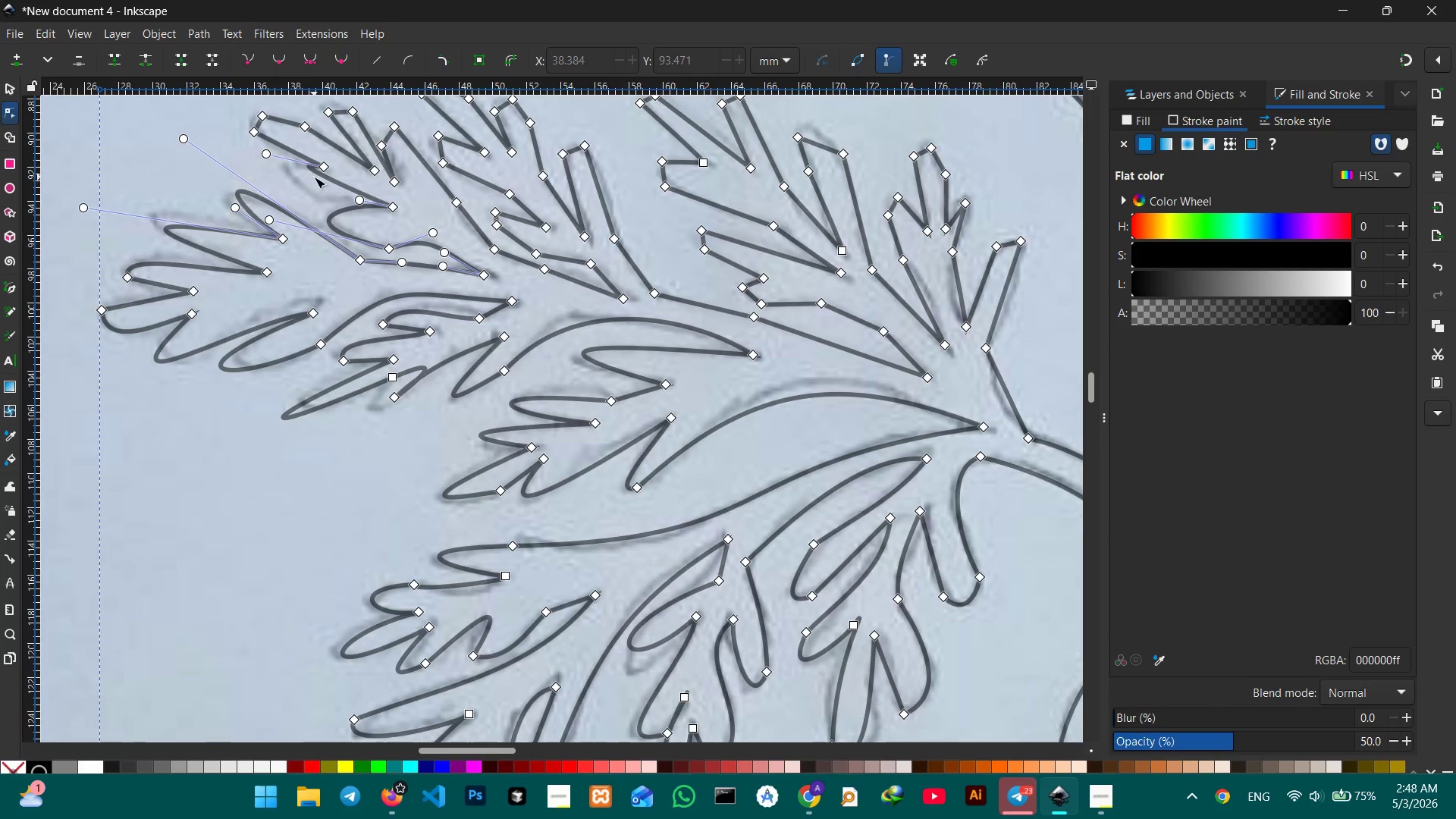 
left_click_drag(start_coordinate=[316, 176], to_coordinate=[282, 183])
 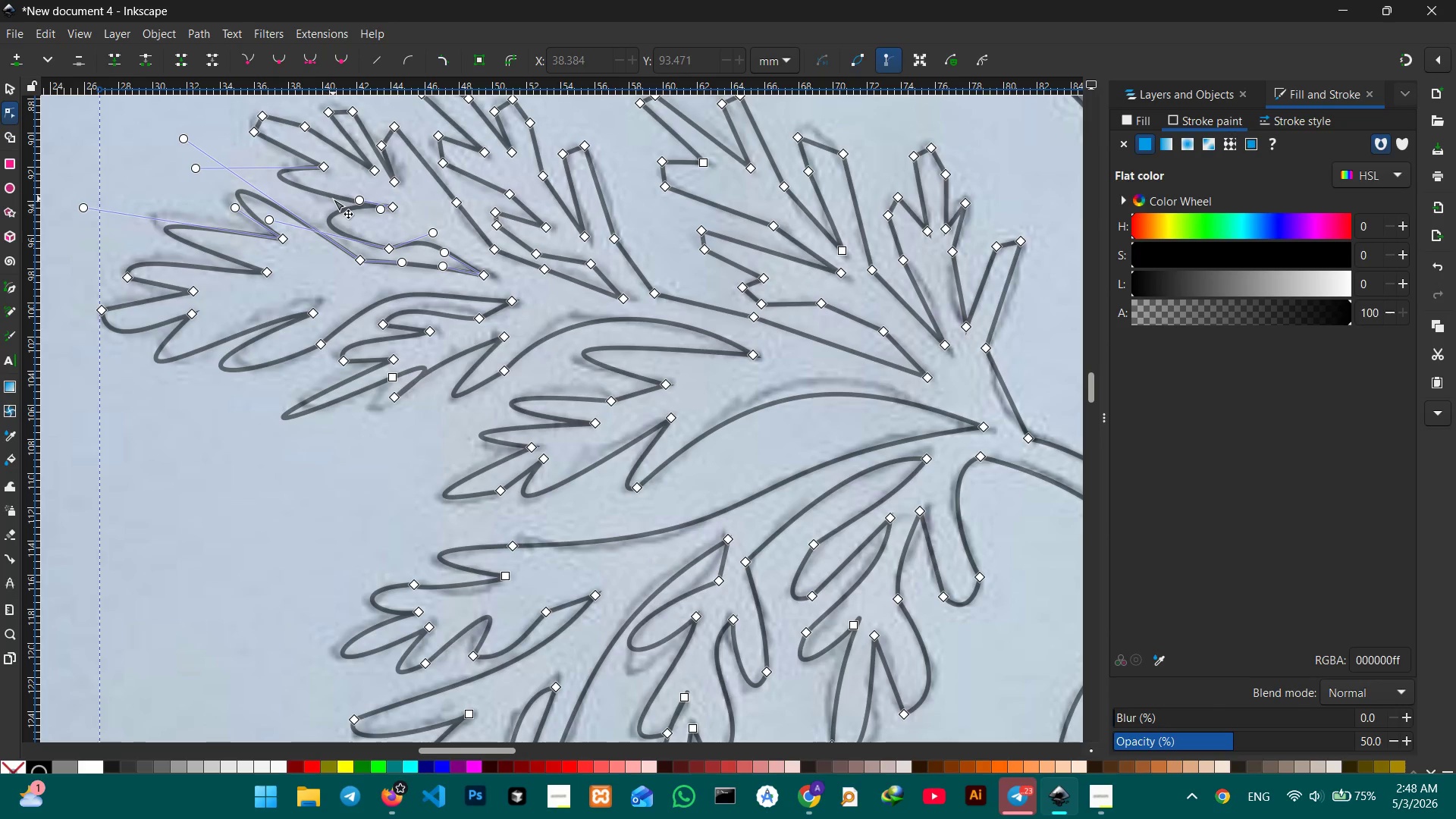 
scroll: coordinate [333, 199], scroll_direction: up, amount: 2.0
 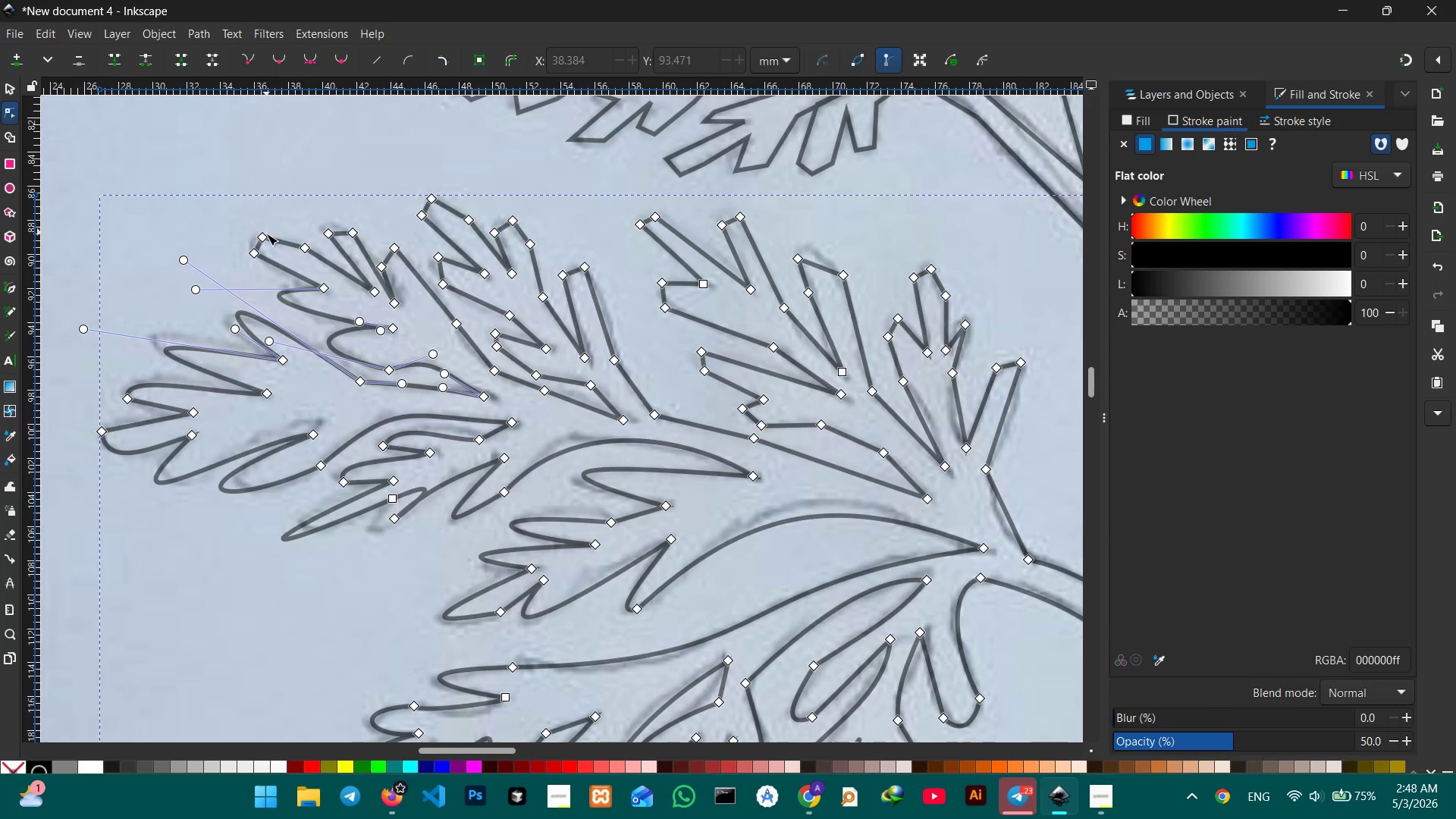 
left_click([266, 234])
 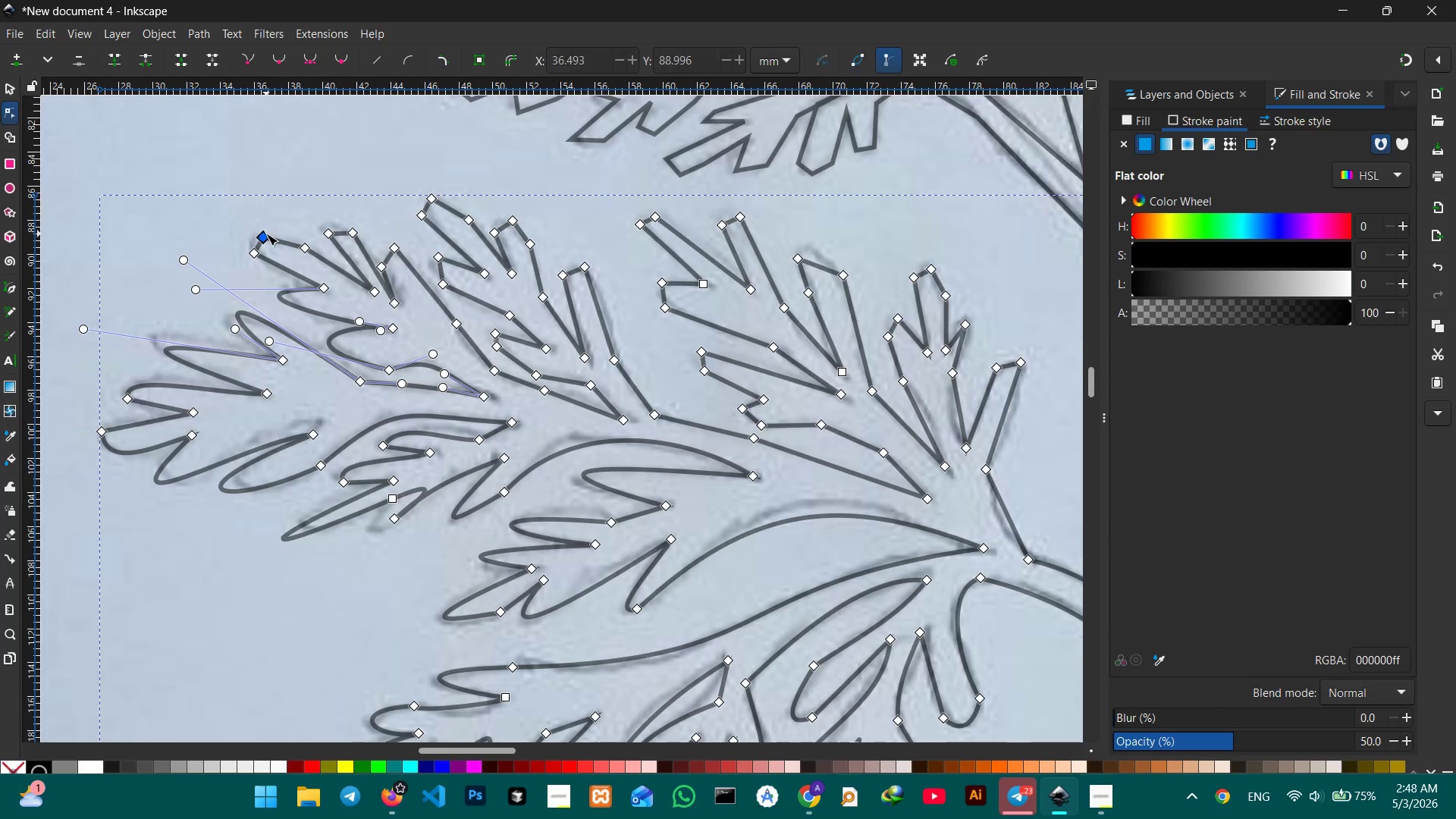 
key(Backspace)
 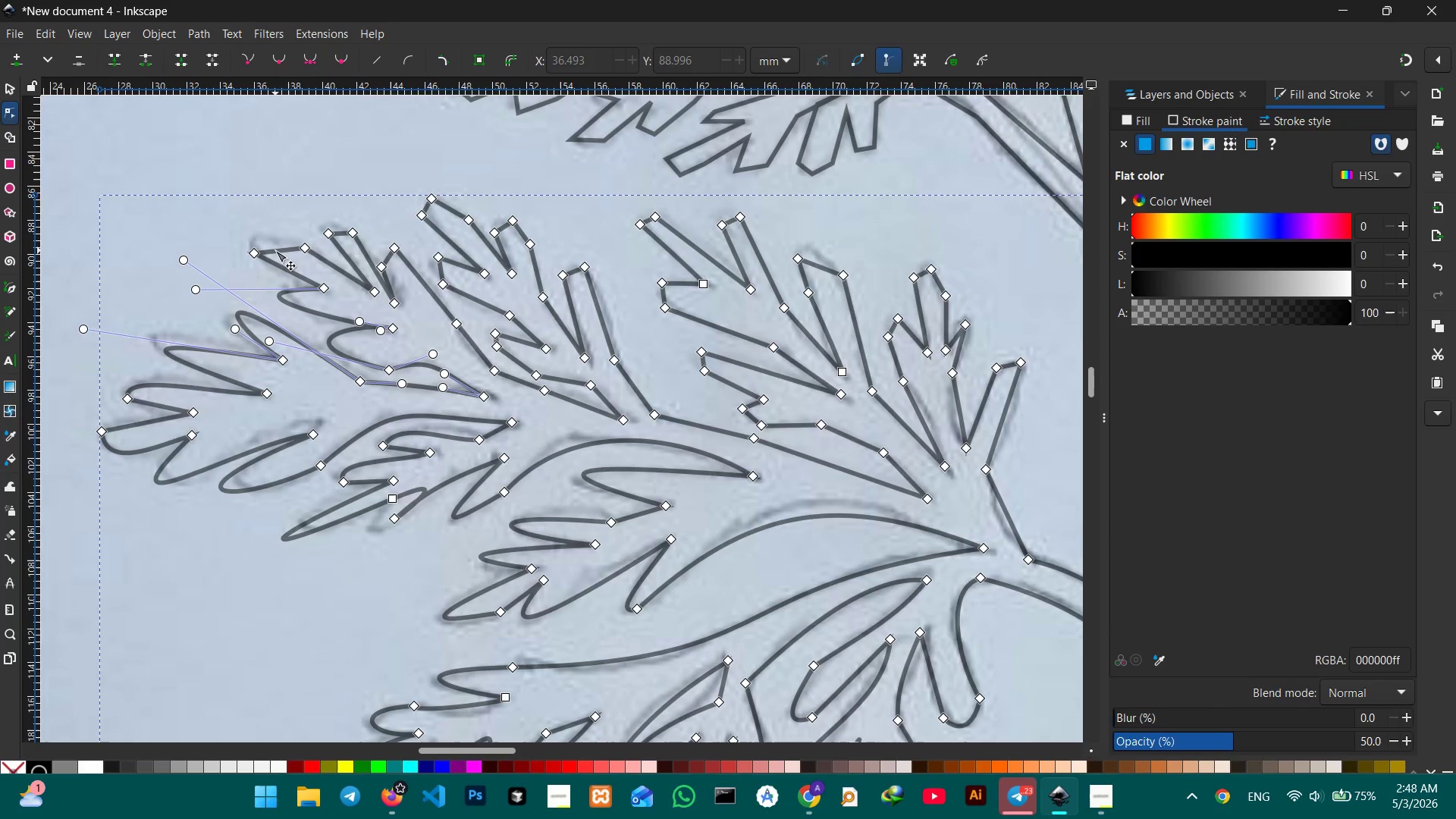 
left_click_drag(start_coordinate=[275, 251], to_coordinate=[259, 231])
 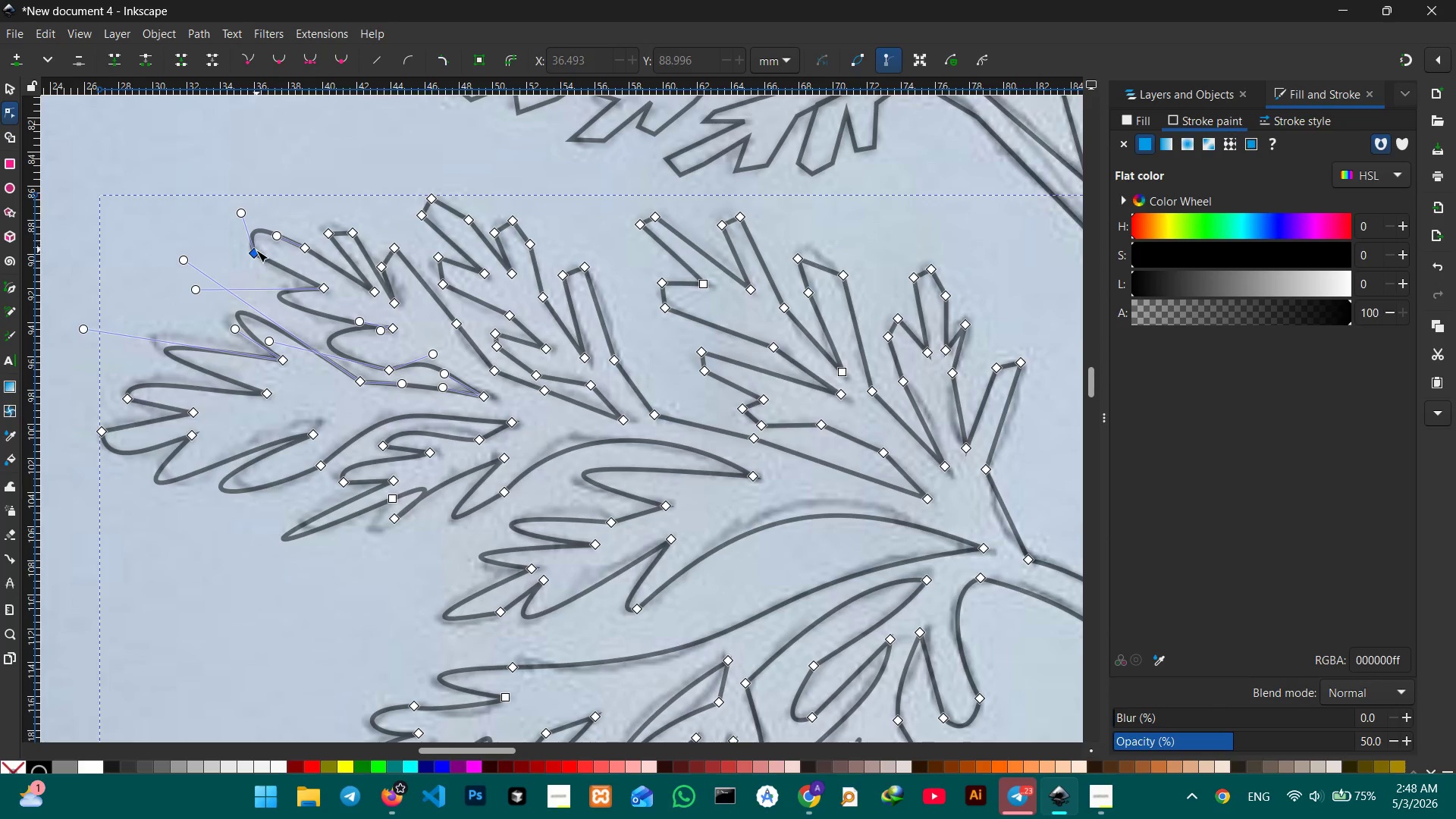 
left_click([256, 251])
 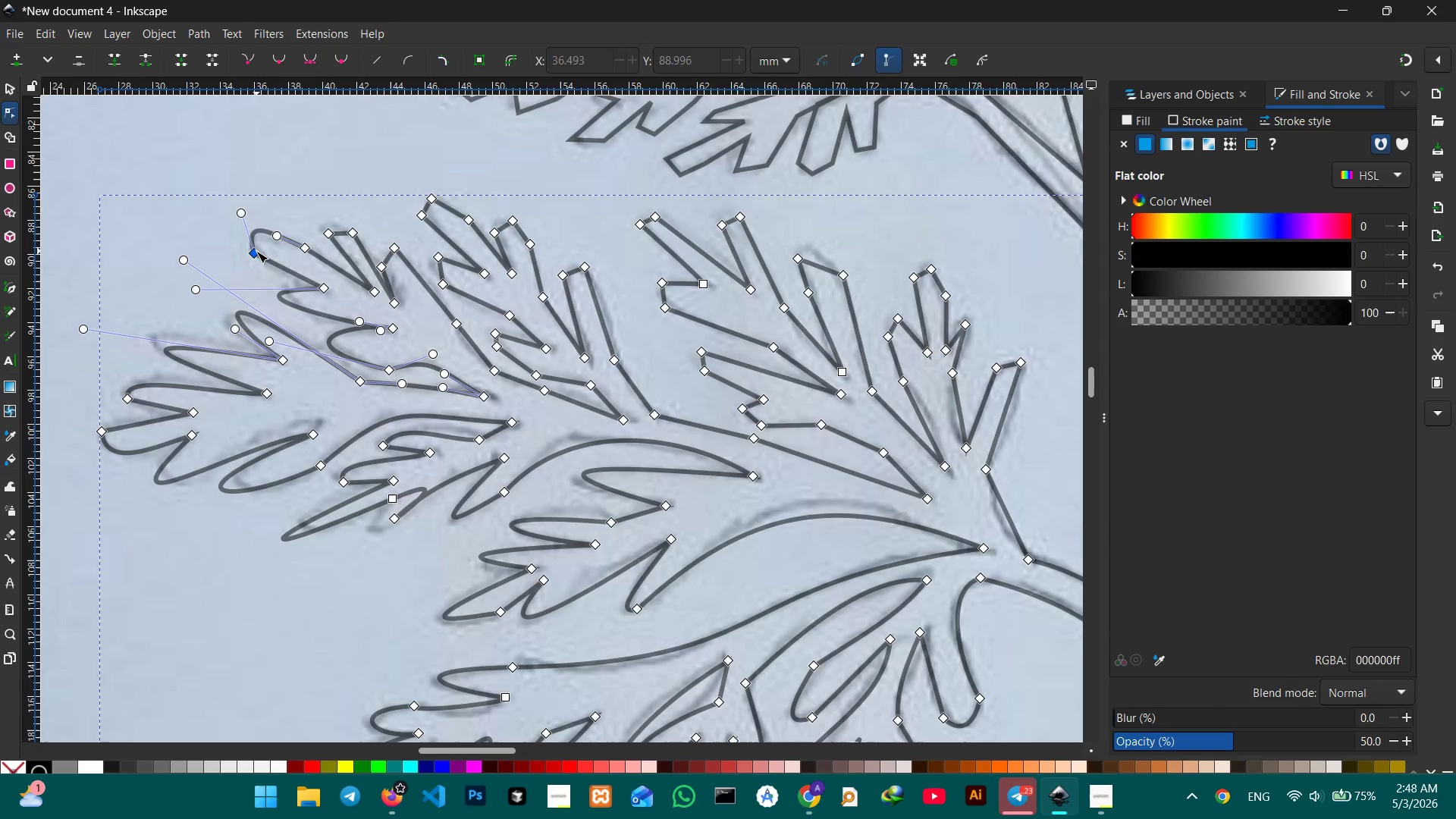 
key(Backspace)
 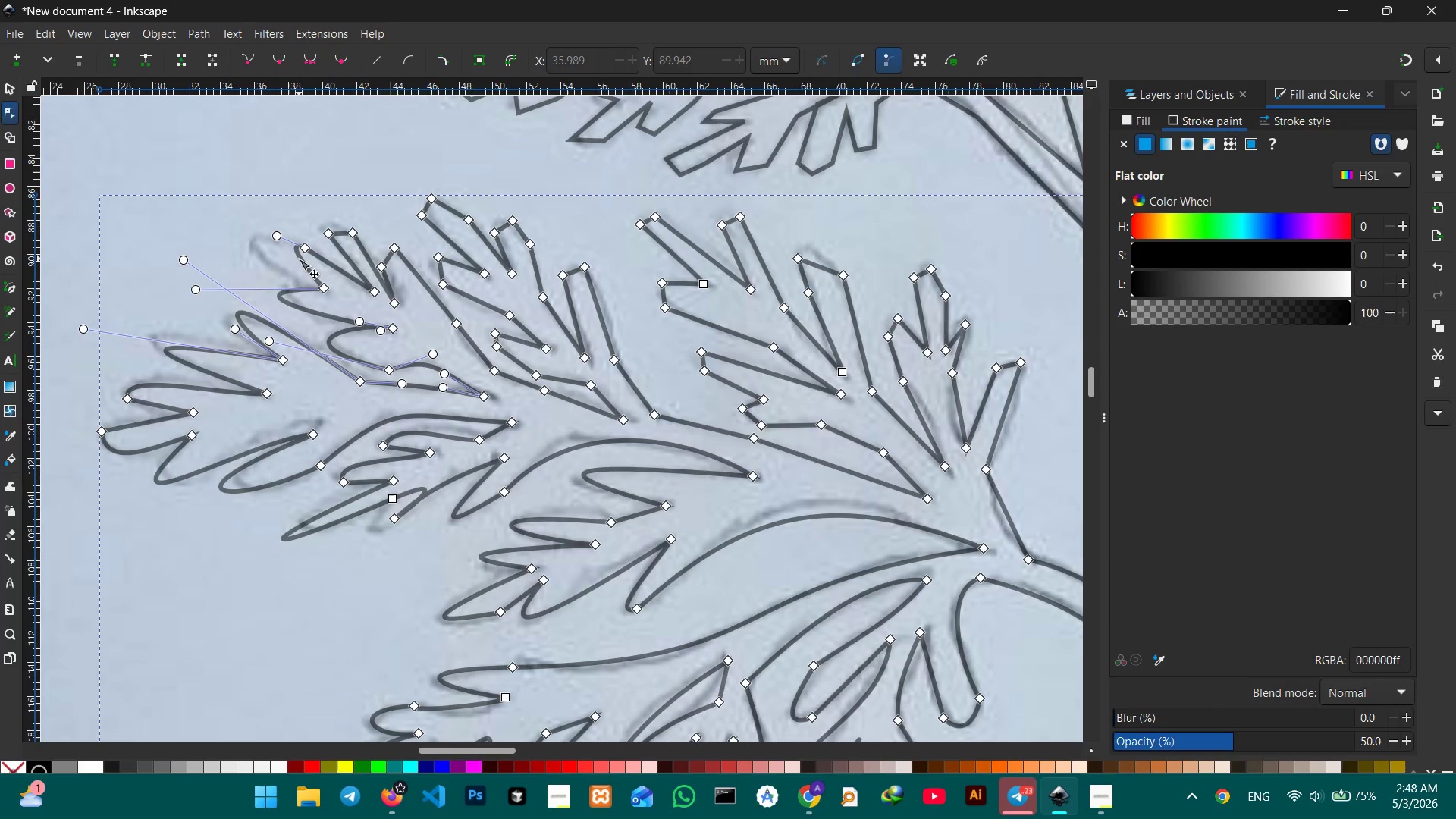 
left_click_drag(start_coordinate=[301, 259], to_coordinate=[252, 245])
 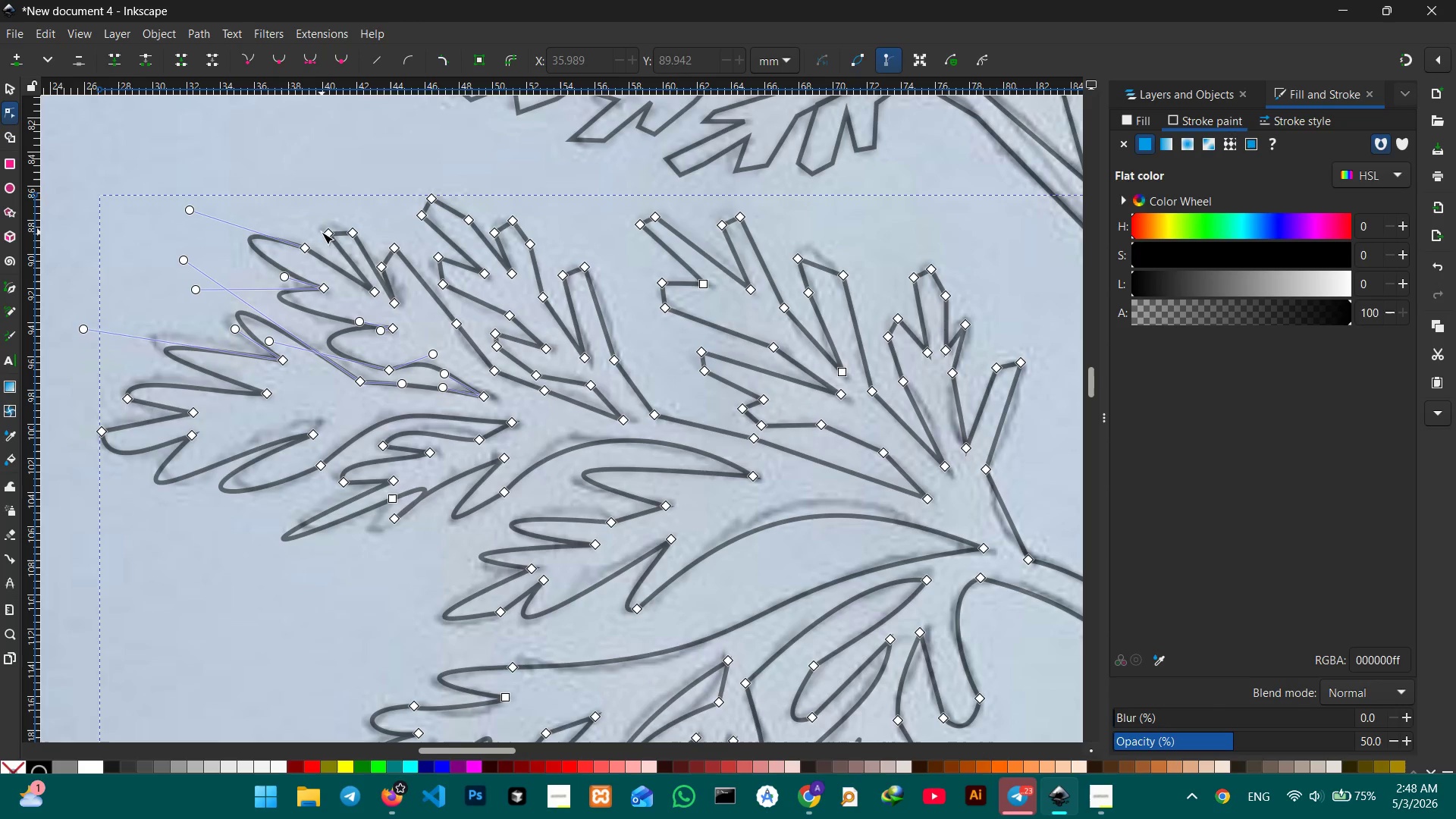 
left_click([323, 232])
 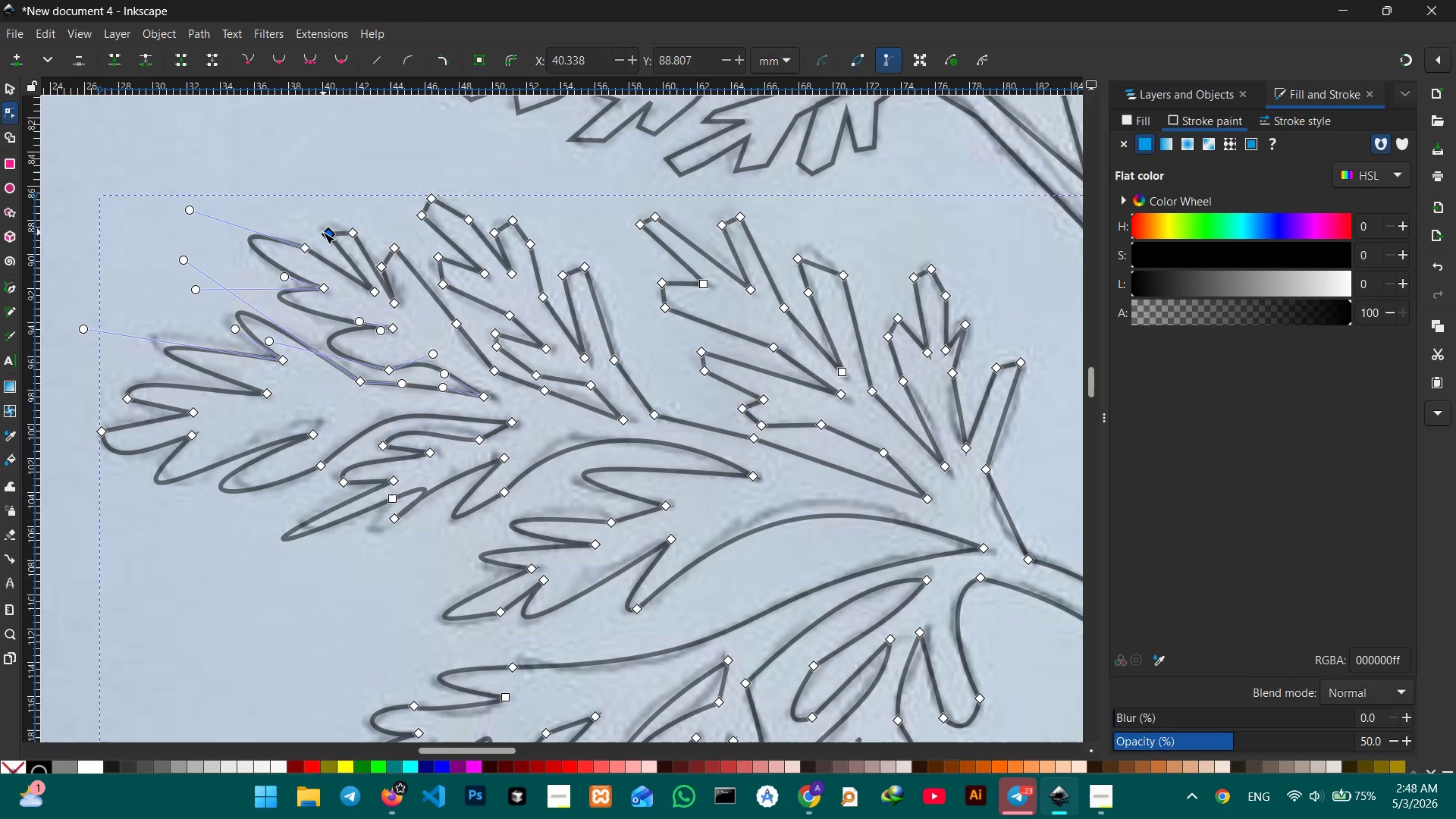 
key(Backspace)
 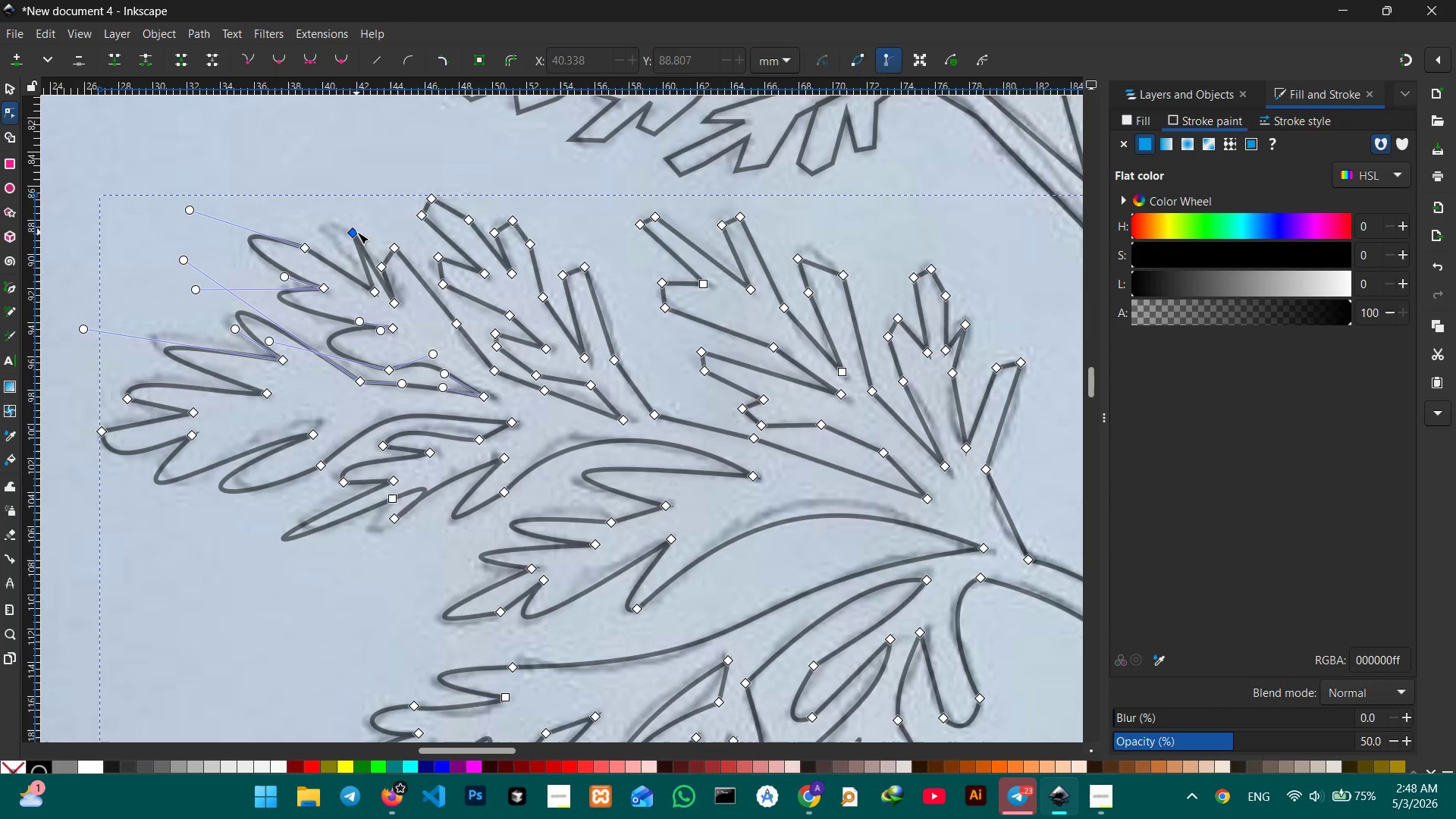 
left_click([359, 234])
 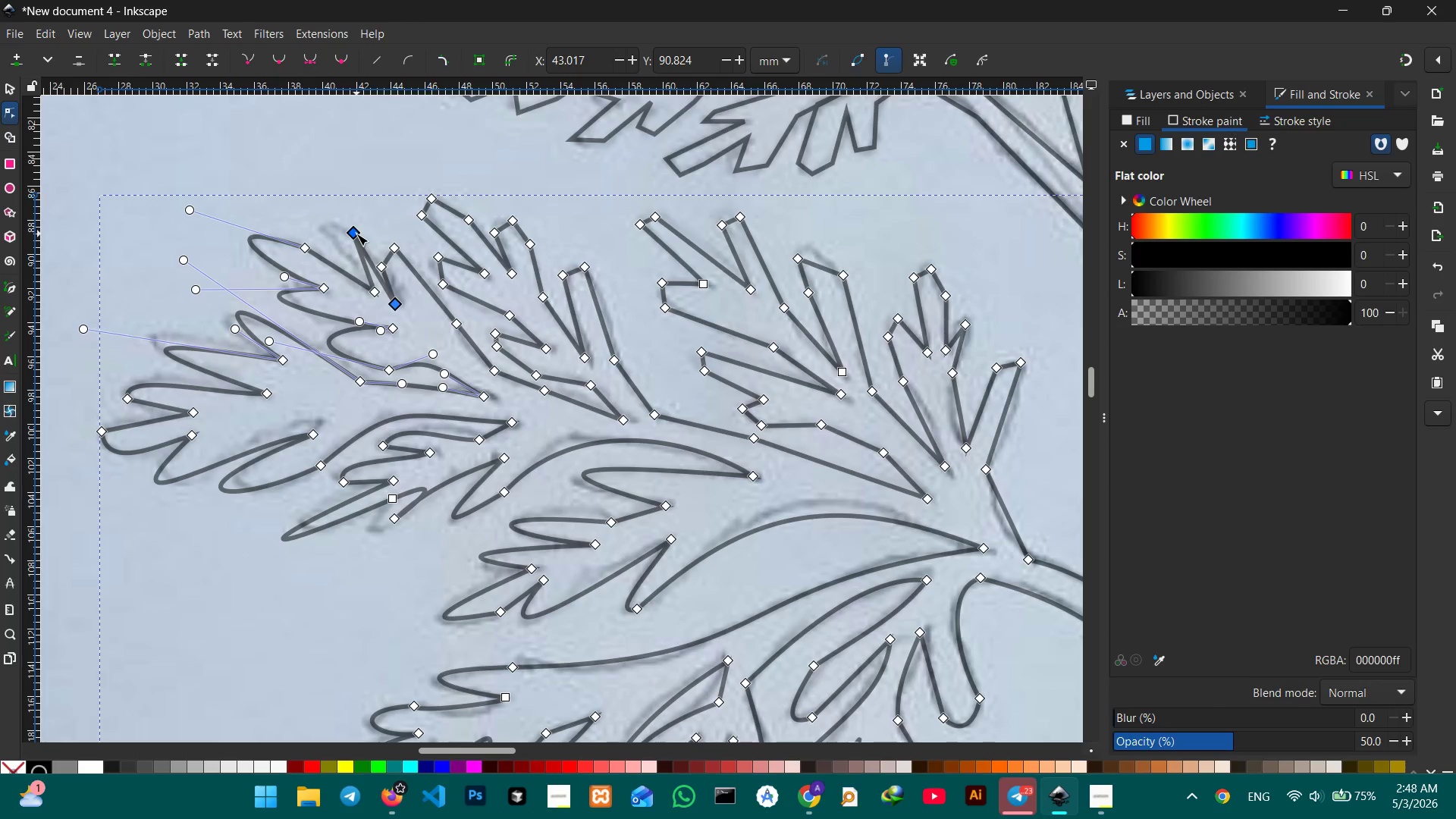 
double_click([356, 234])
 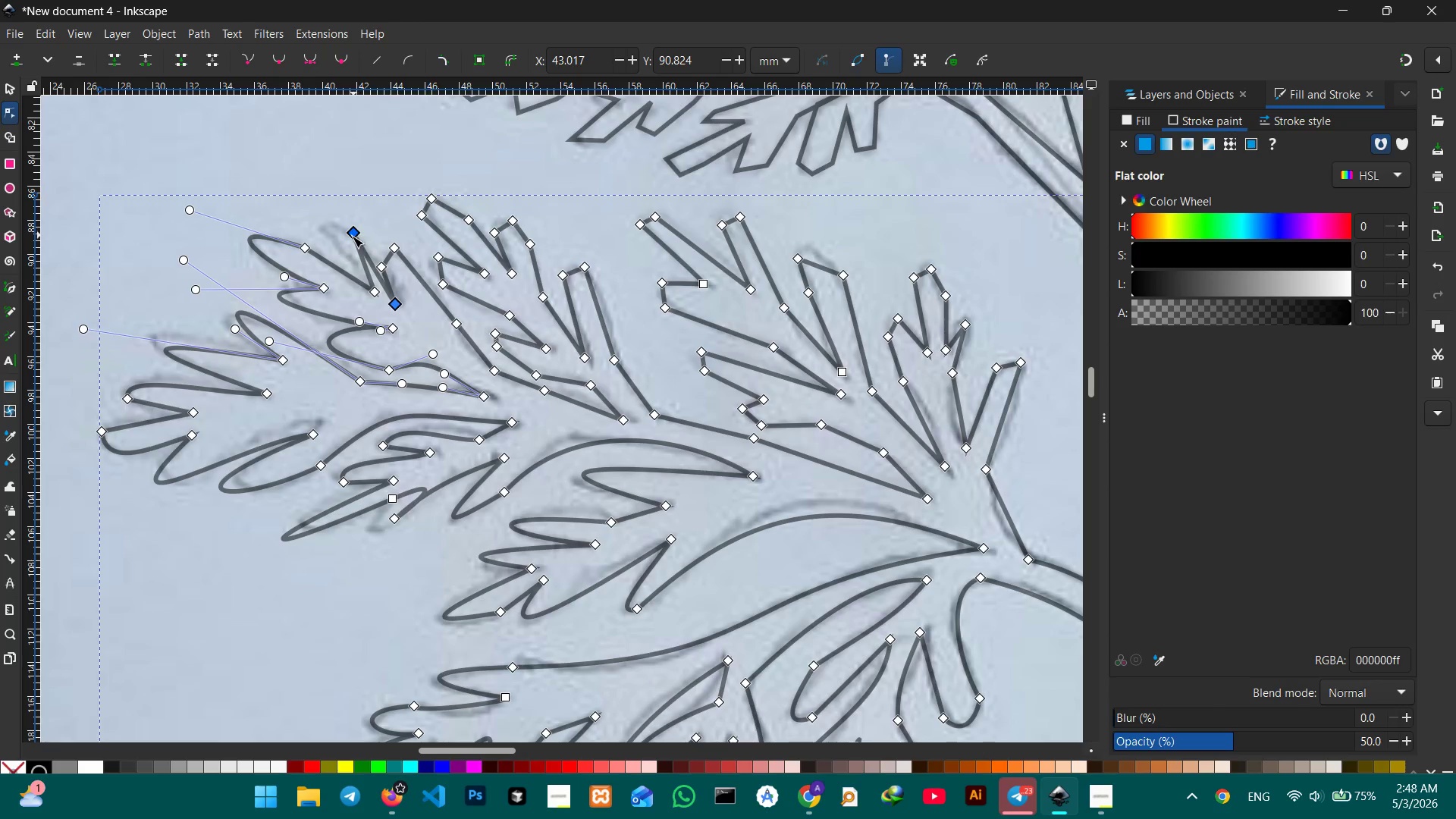 
left_click([352, 236])
 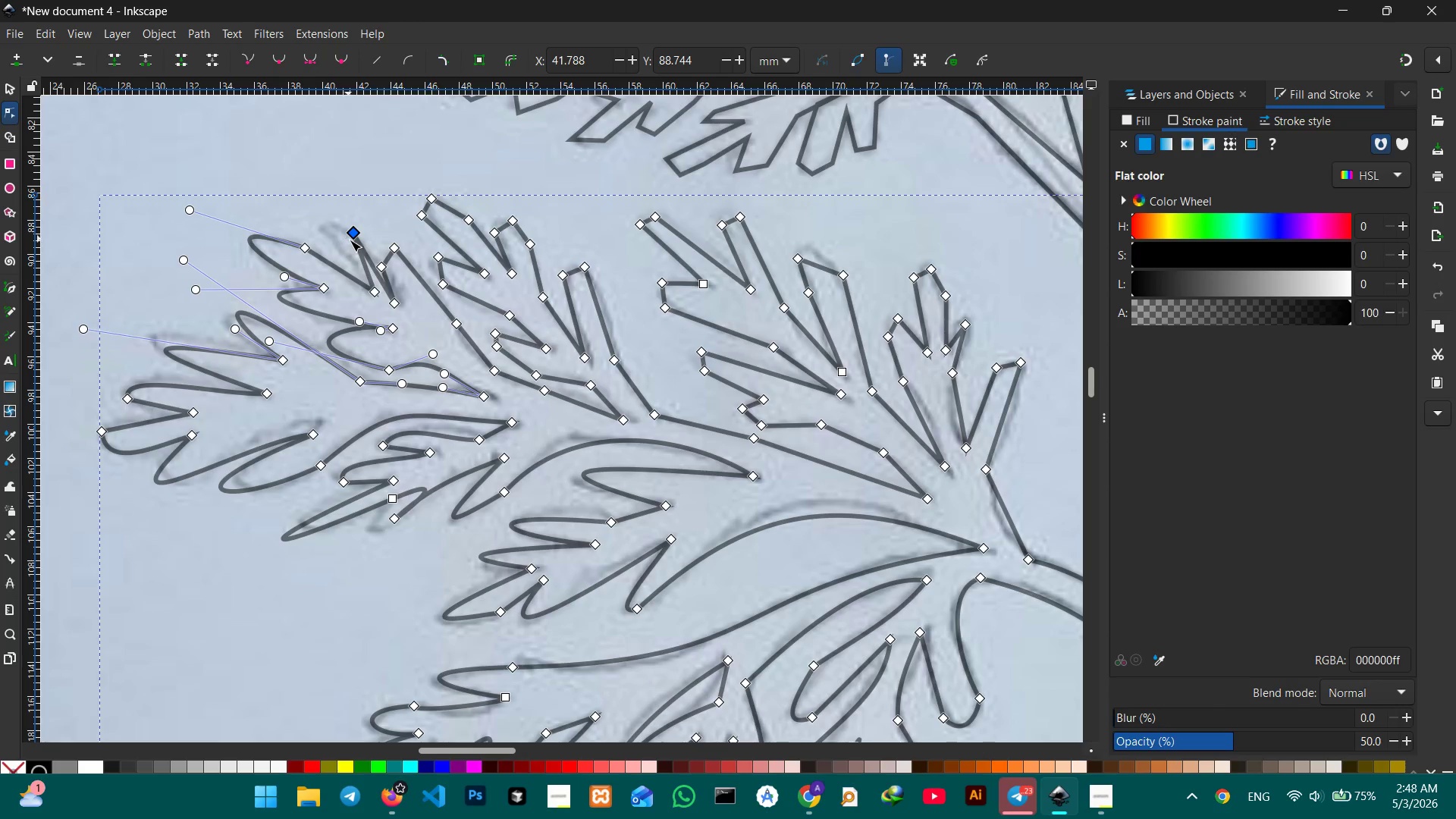 
key(Backspace)
 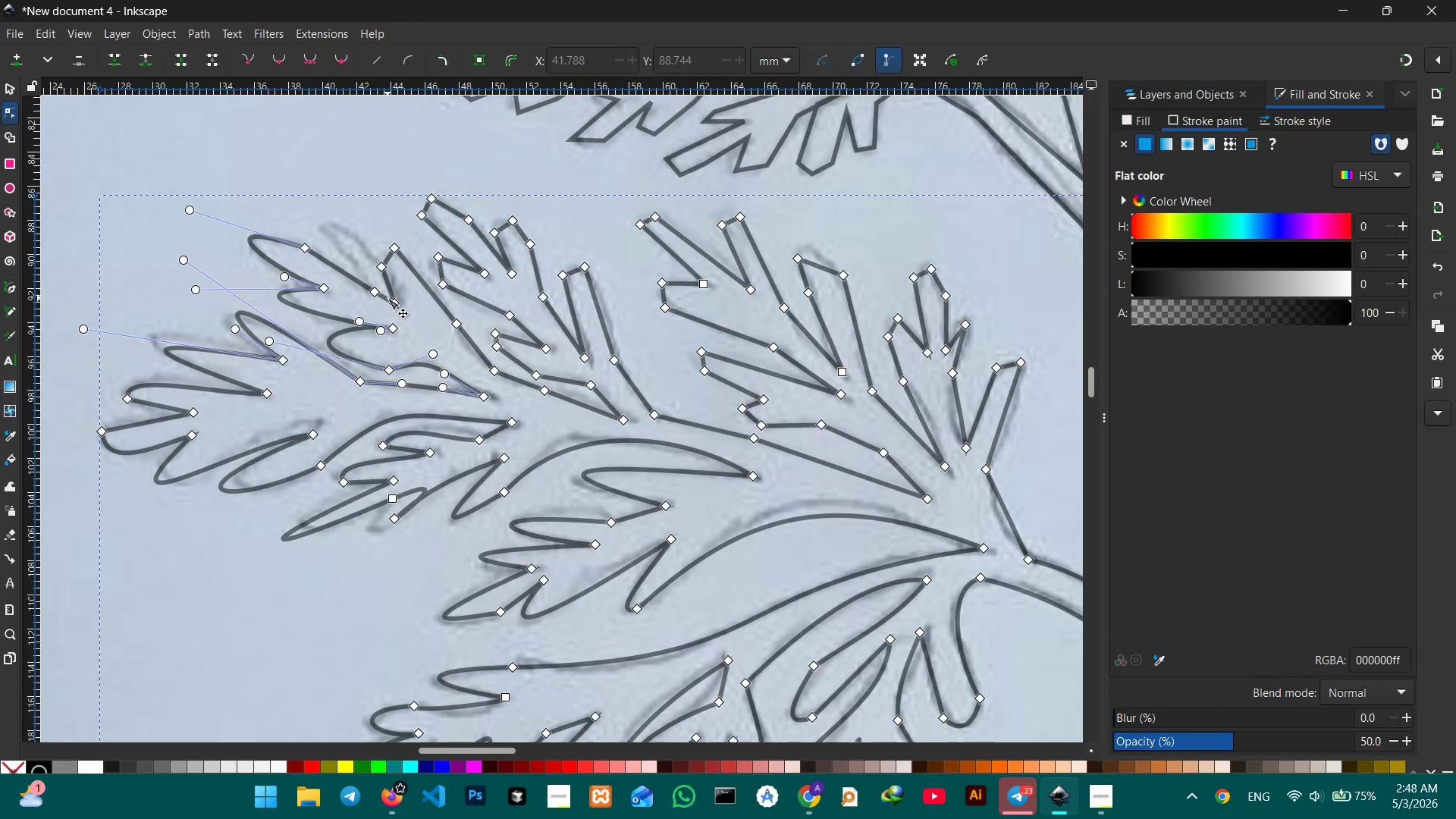 
left_click_drag(start_coordinate=[387, 298], to_coordinate=[330, 227])
 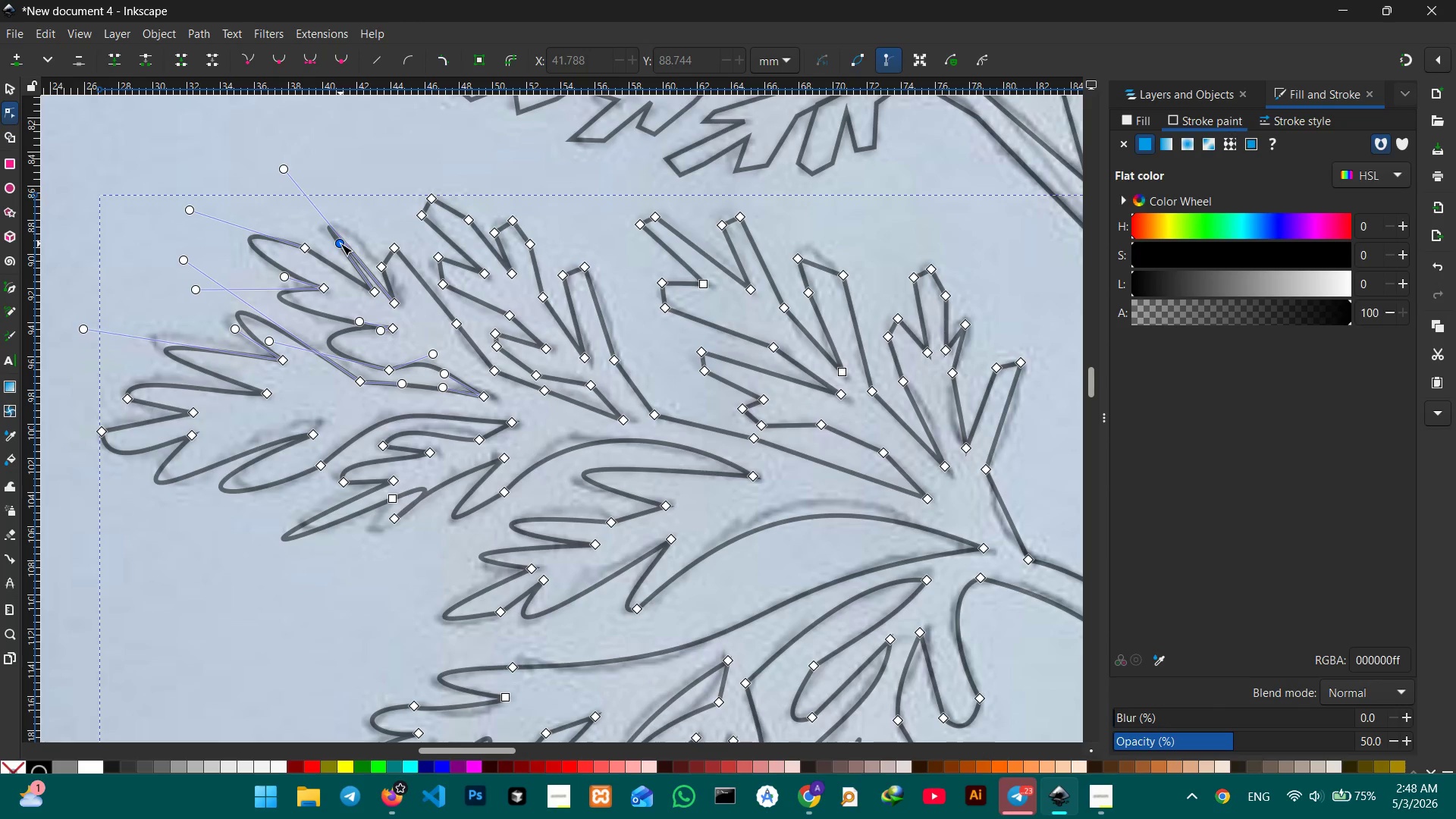 
left_click_drag(start_coordinate=[340, 245], to_coordinate=[331, 250])
 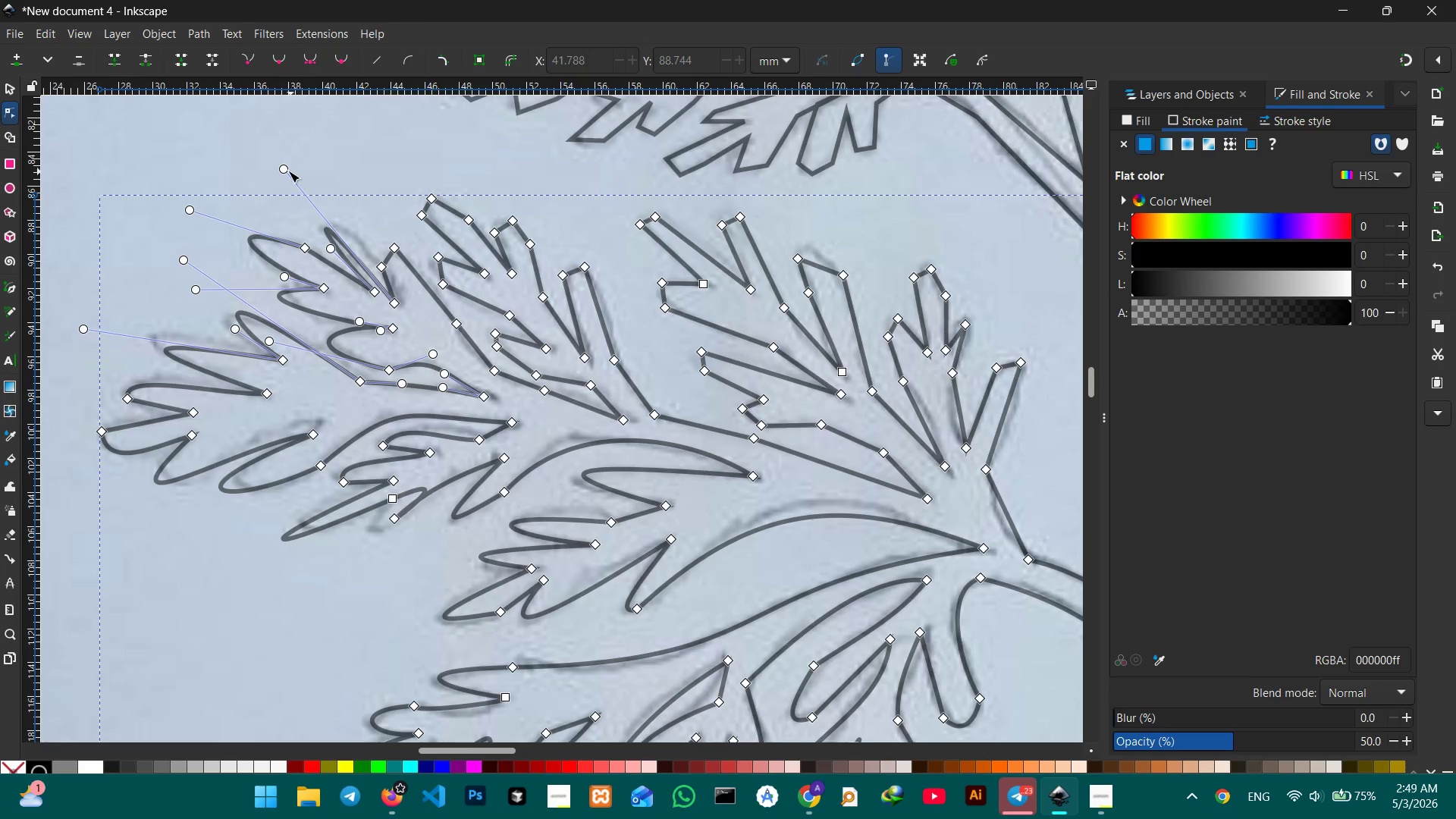 
left_click_drag(start_coordinate=[286, 171], to_coordinate=[315, 168])
 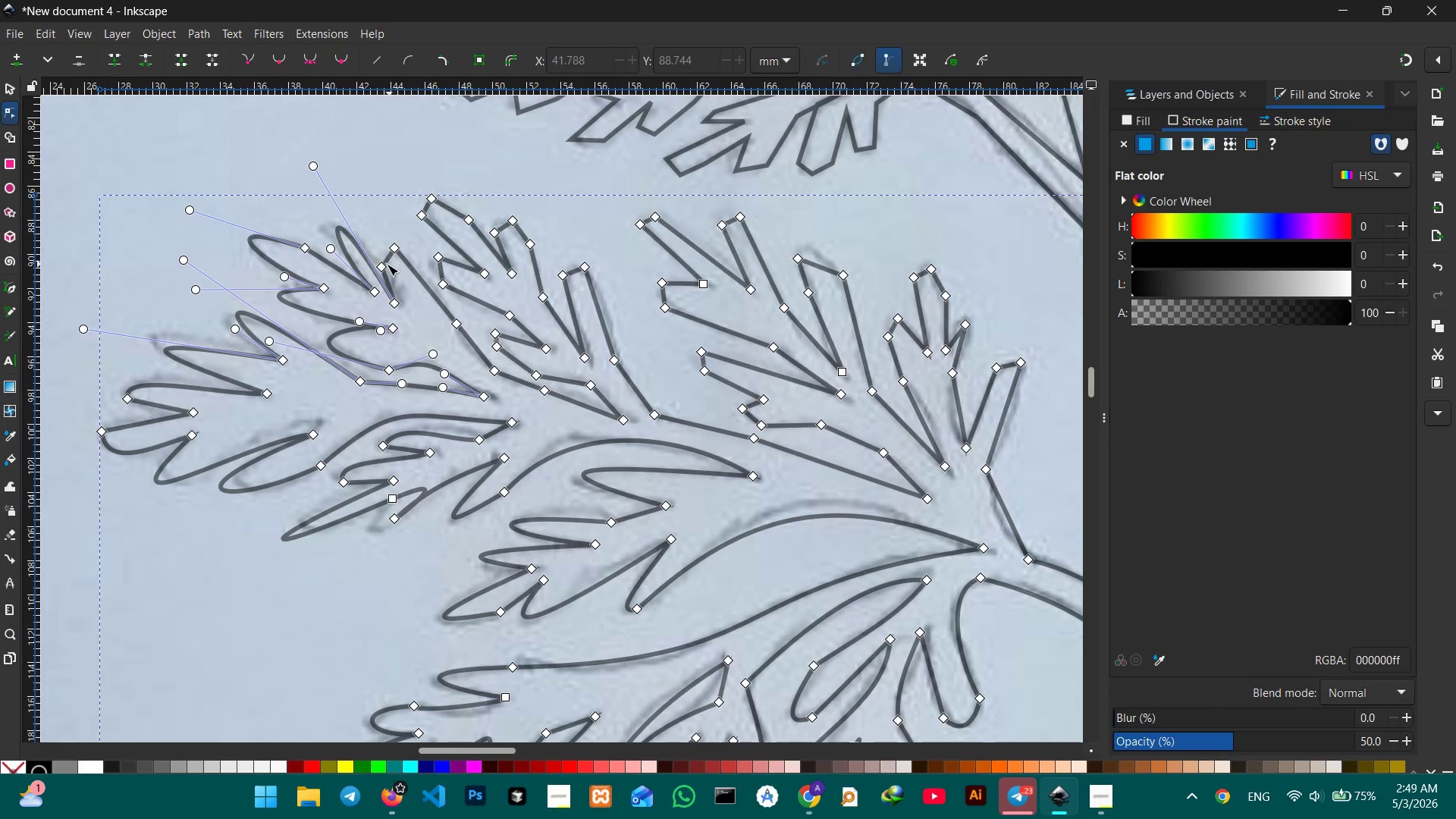 
left_click([387, 264])
 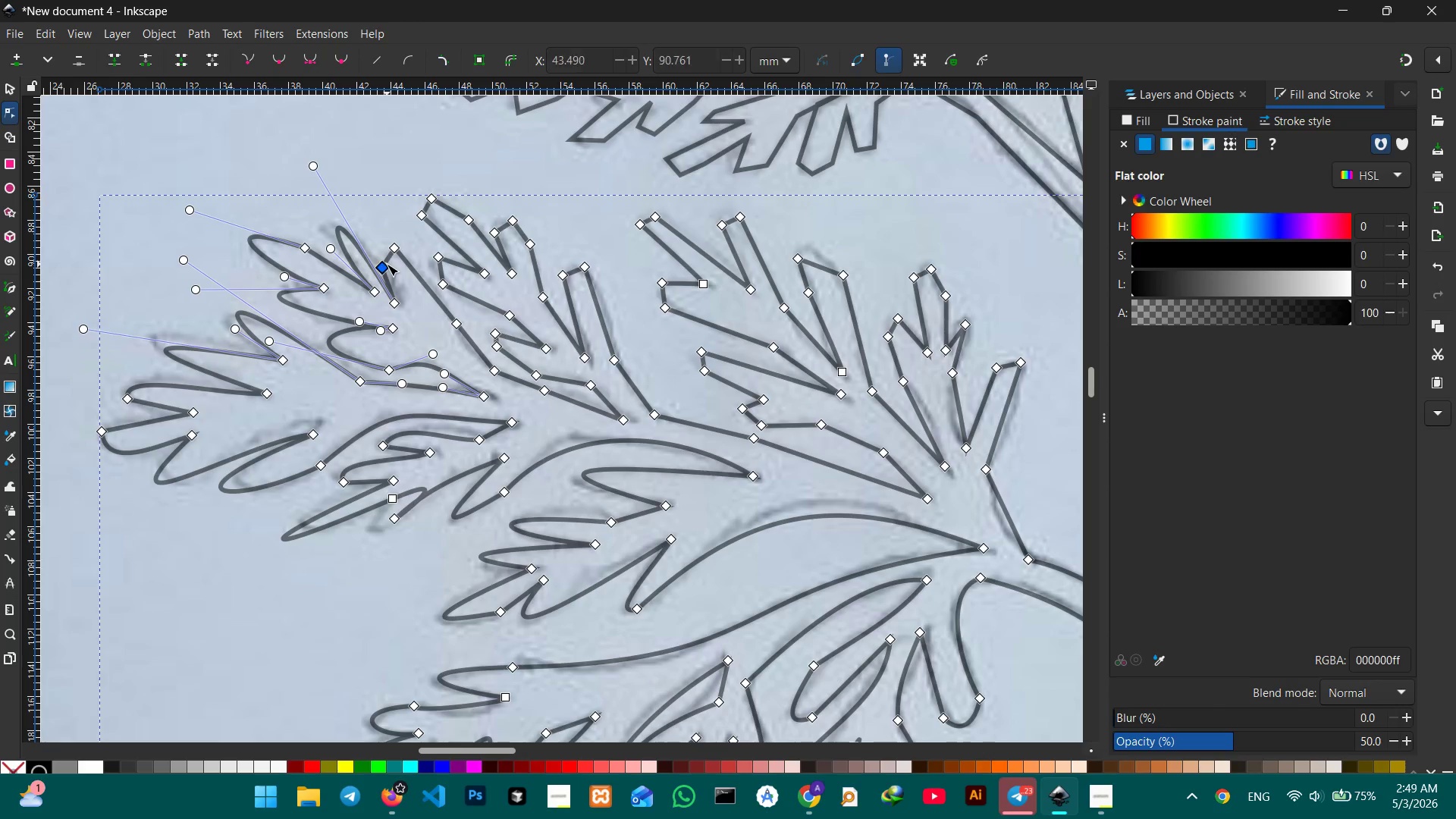 
key(Backspace)
 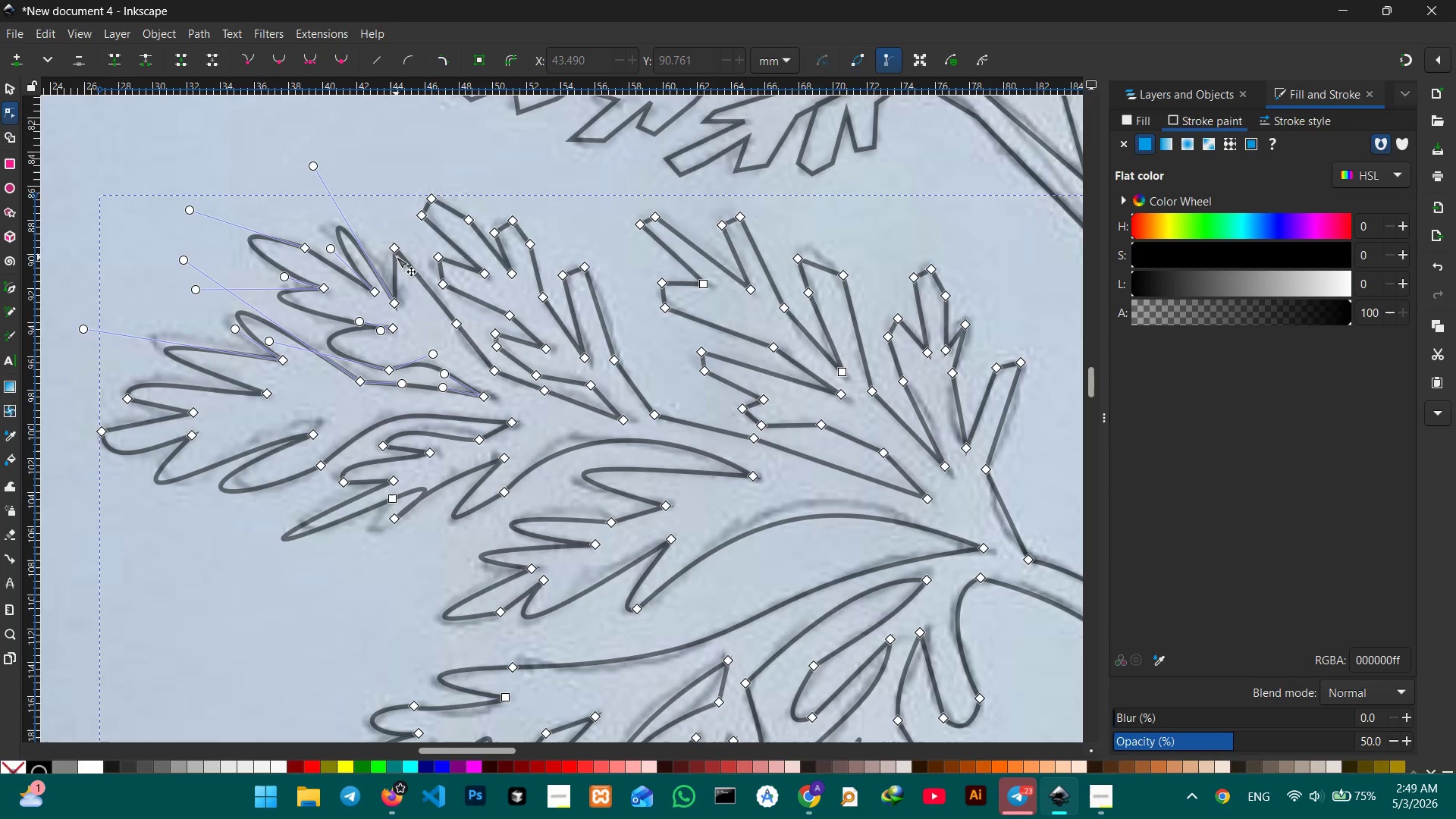 
left_click([396, 254])
 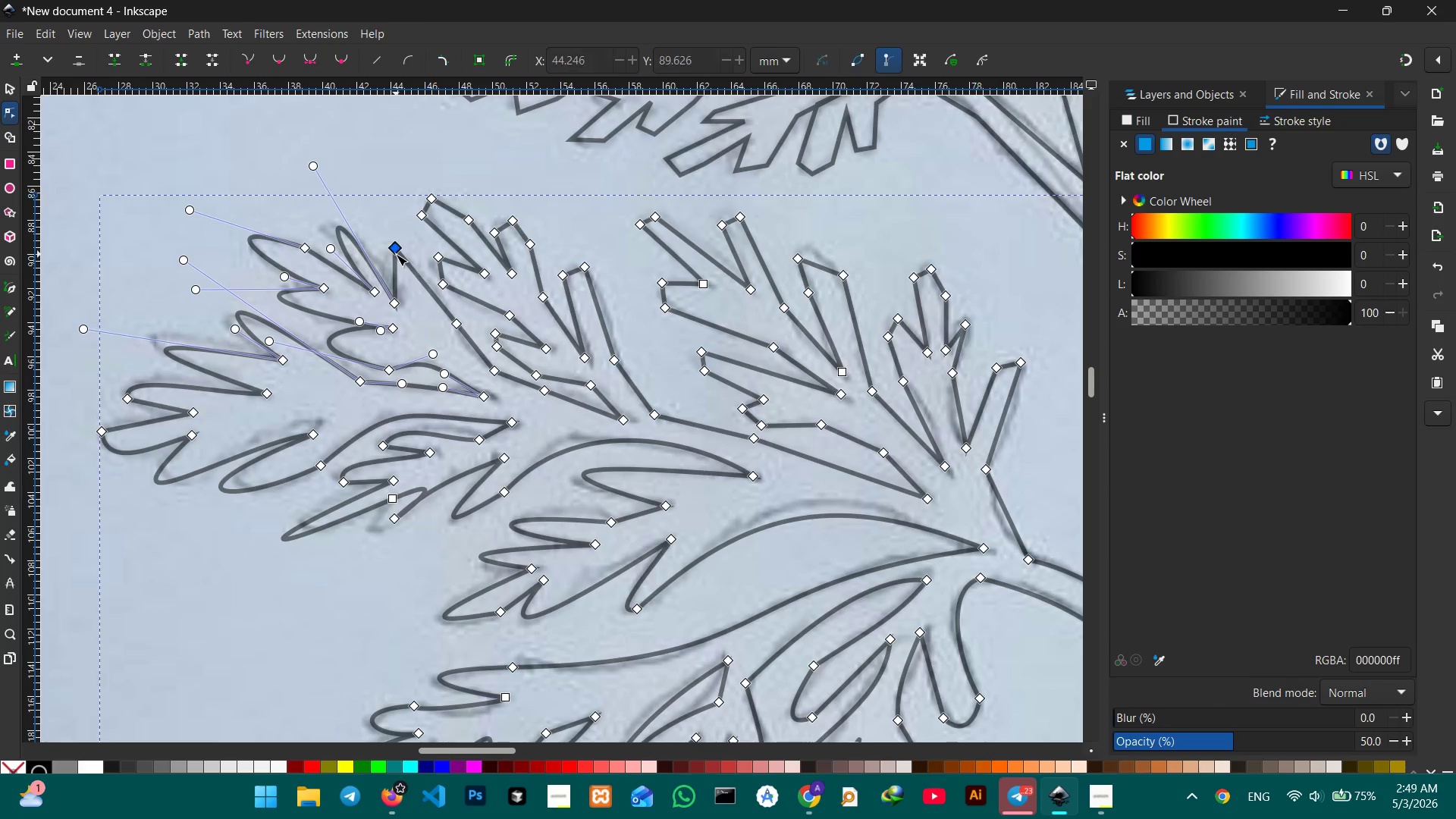 
key(Backspace)
 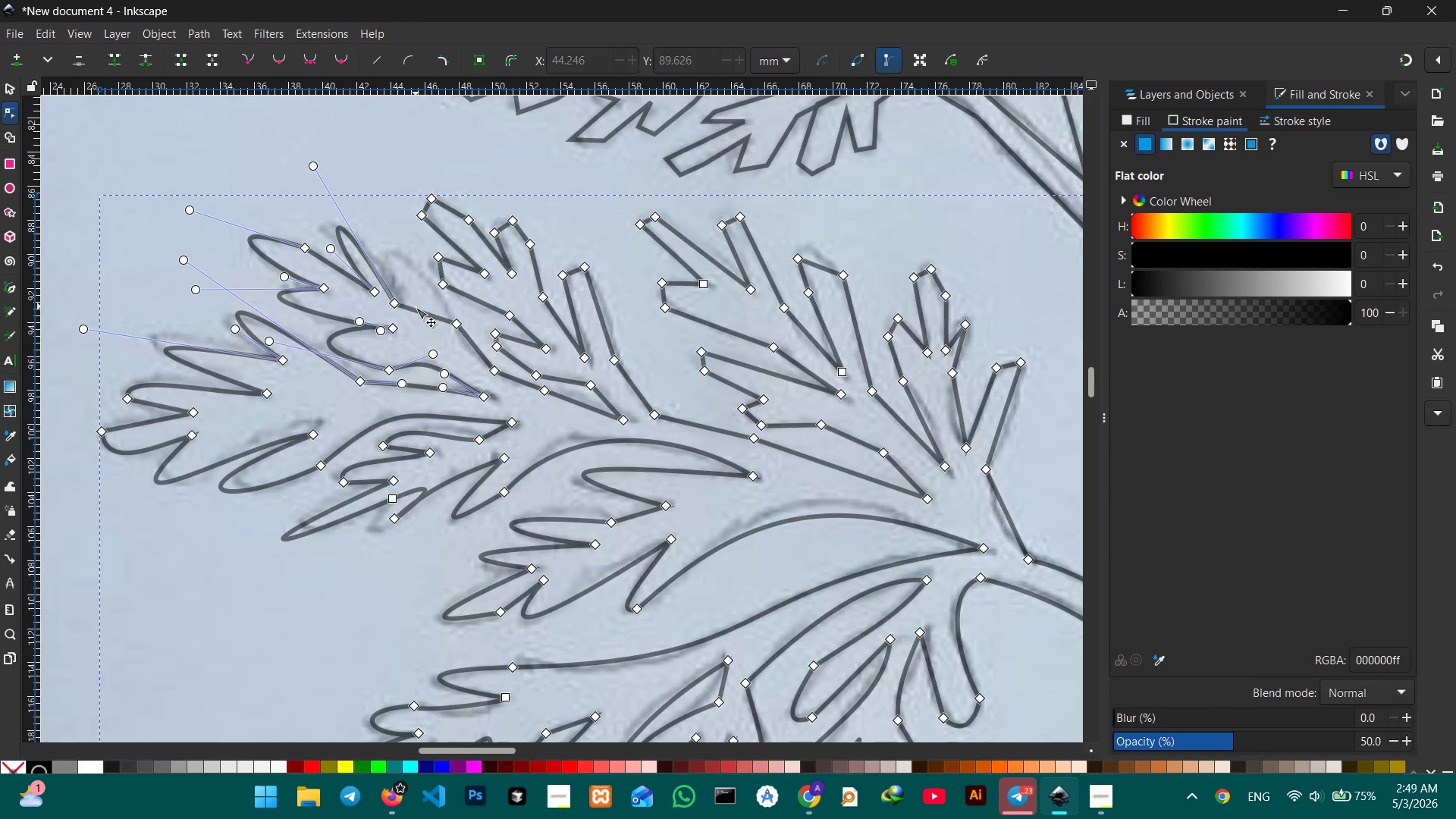 
left_click_drag(start_coordinate=[416, 307], to_coordinate=[394, 247])
 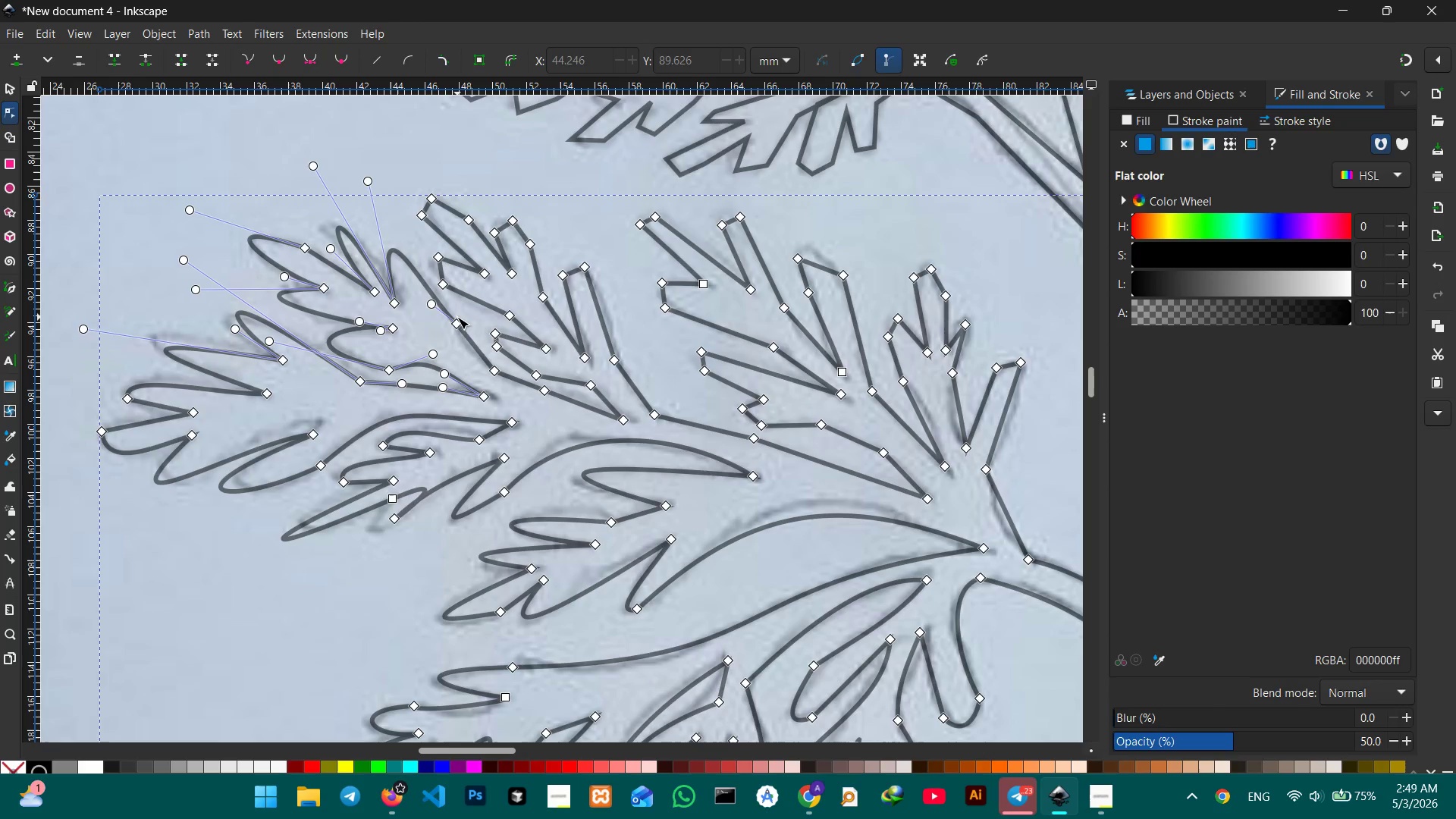 
left_click([457, 321])
 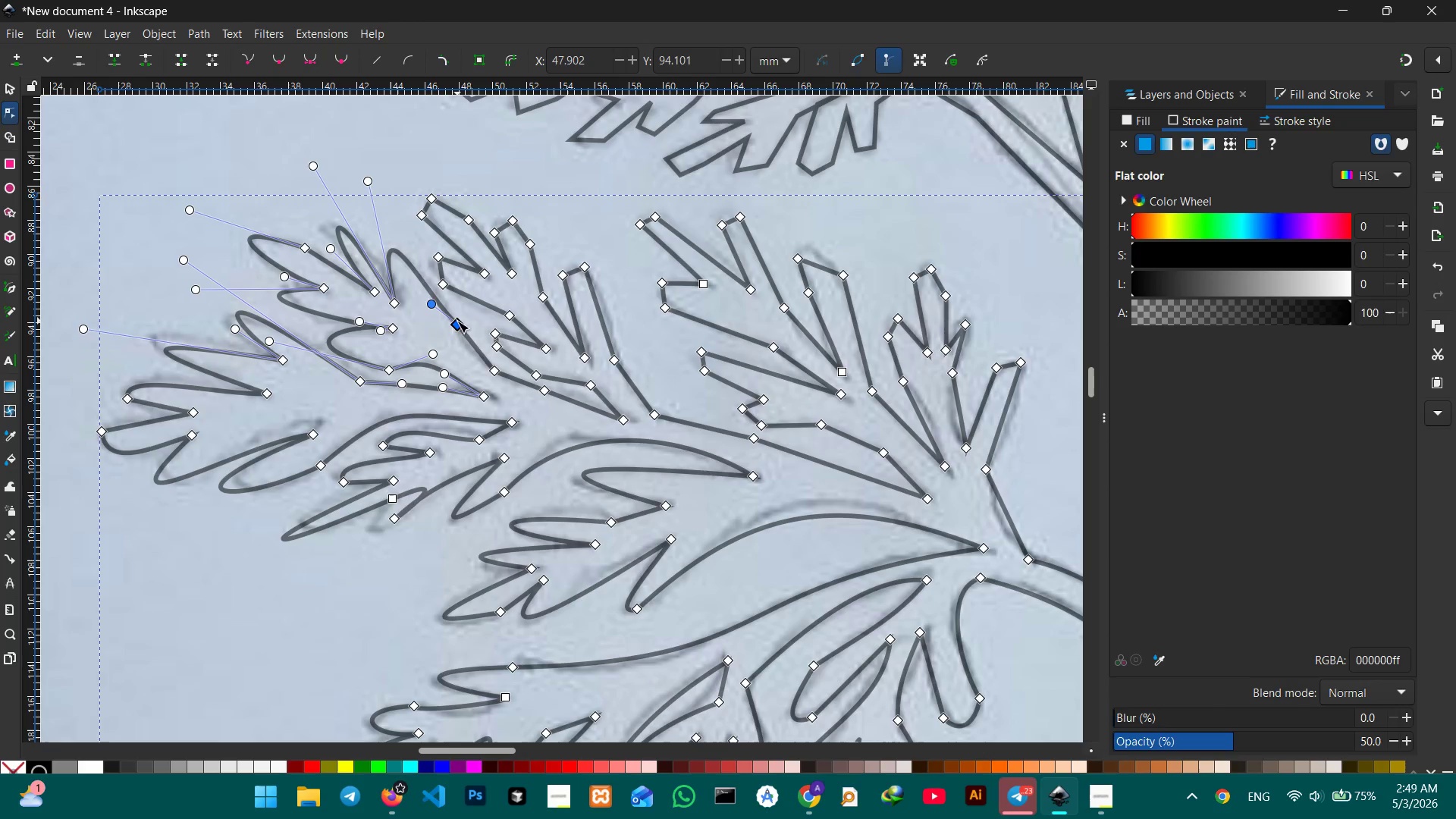 
key(Backspace)
 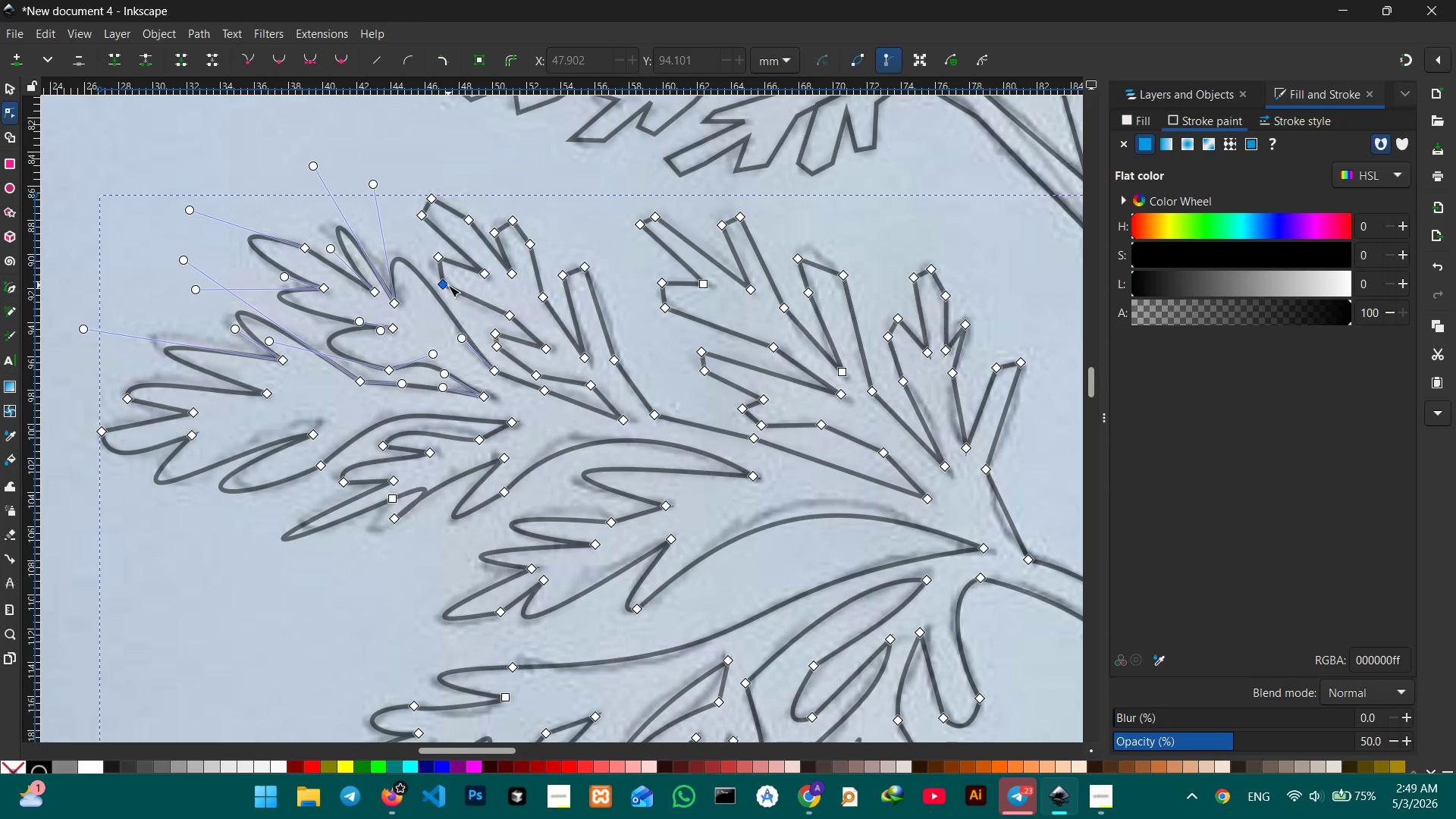 
left_click([446, 285])
 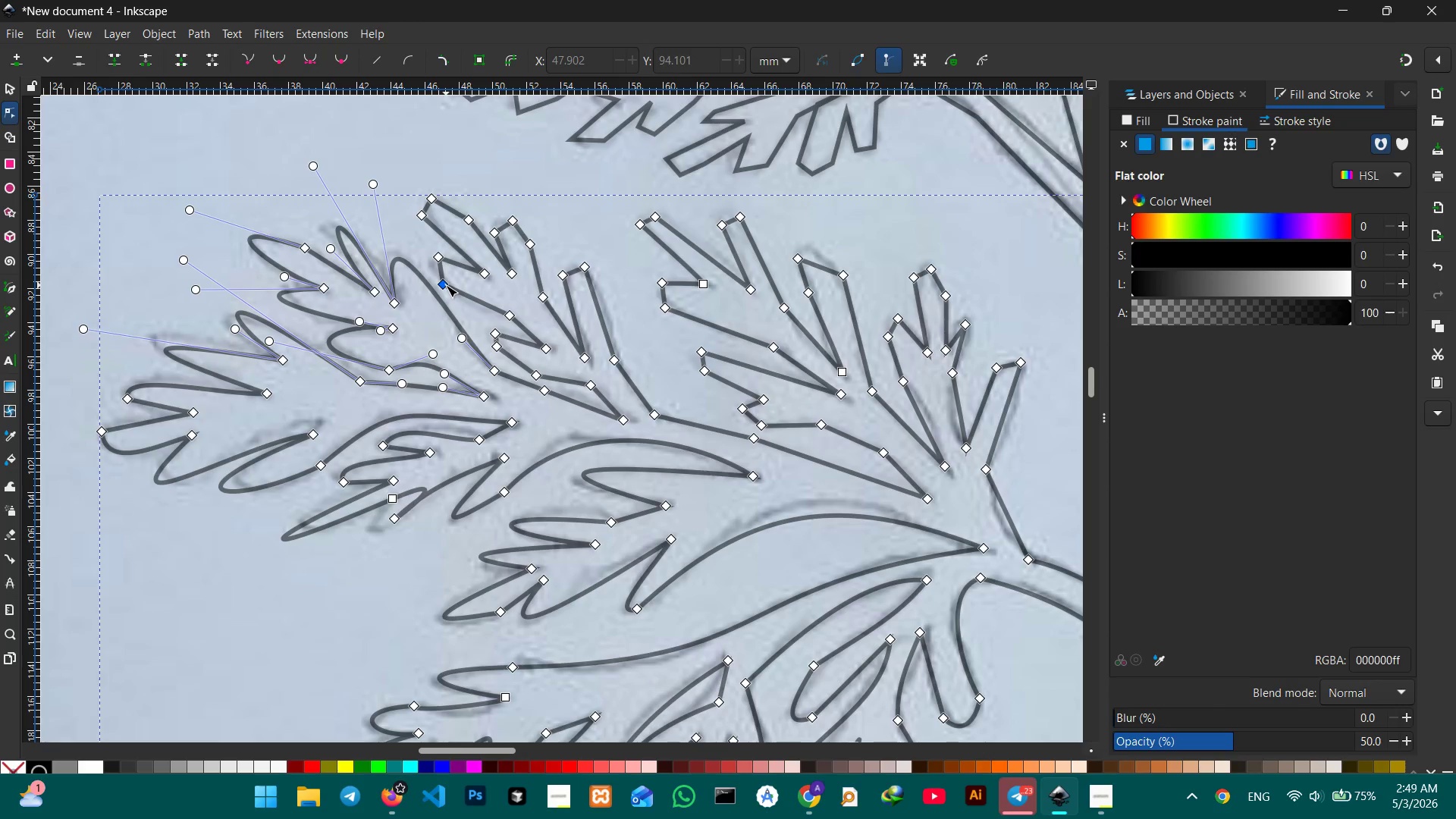 
key(Backspace)
 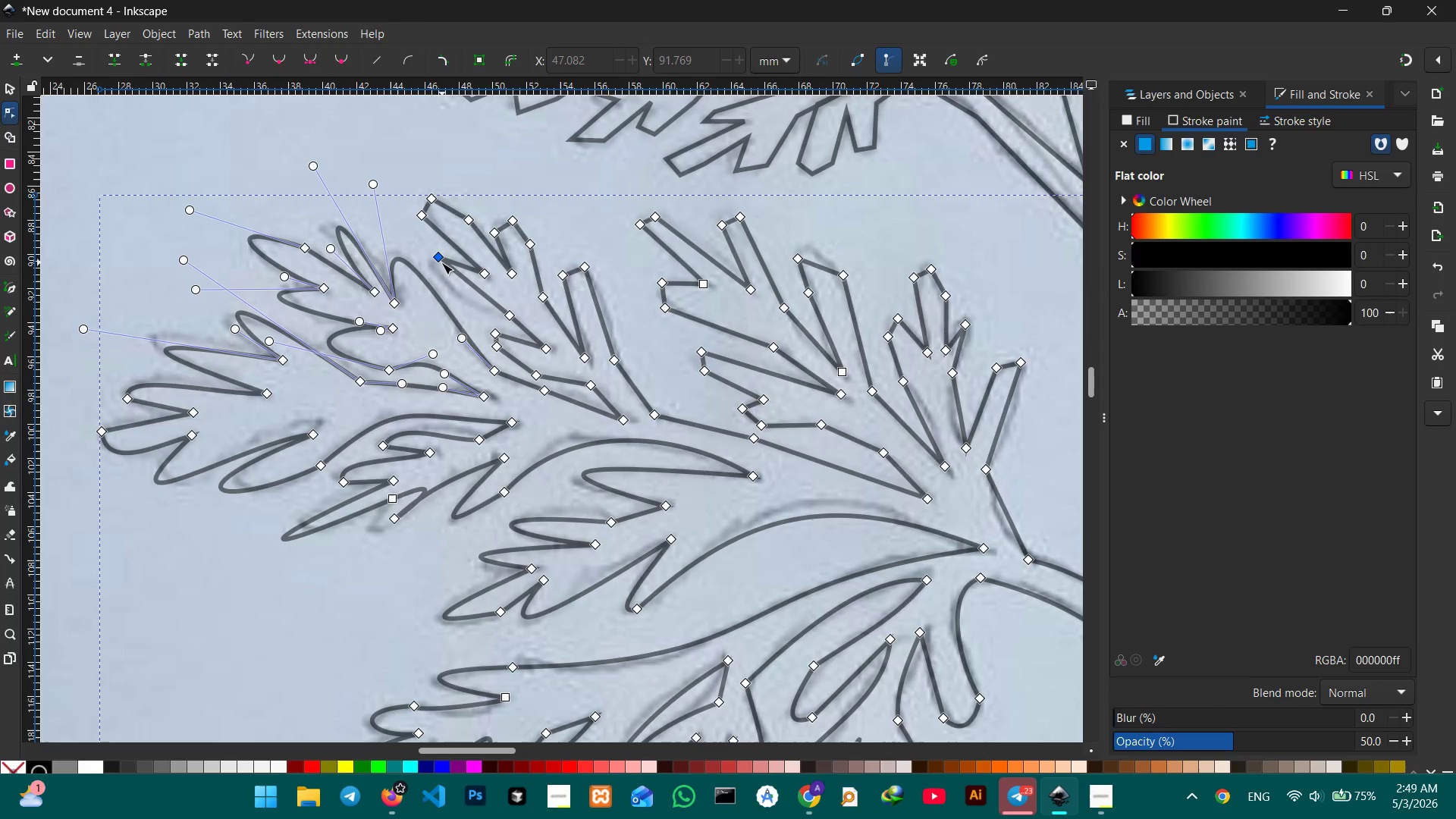 
left_click([440, 262])
 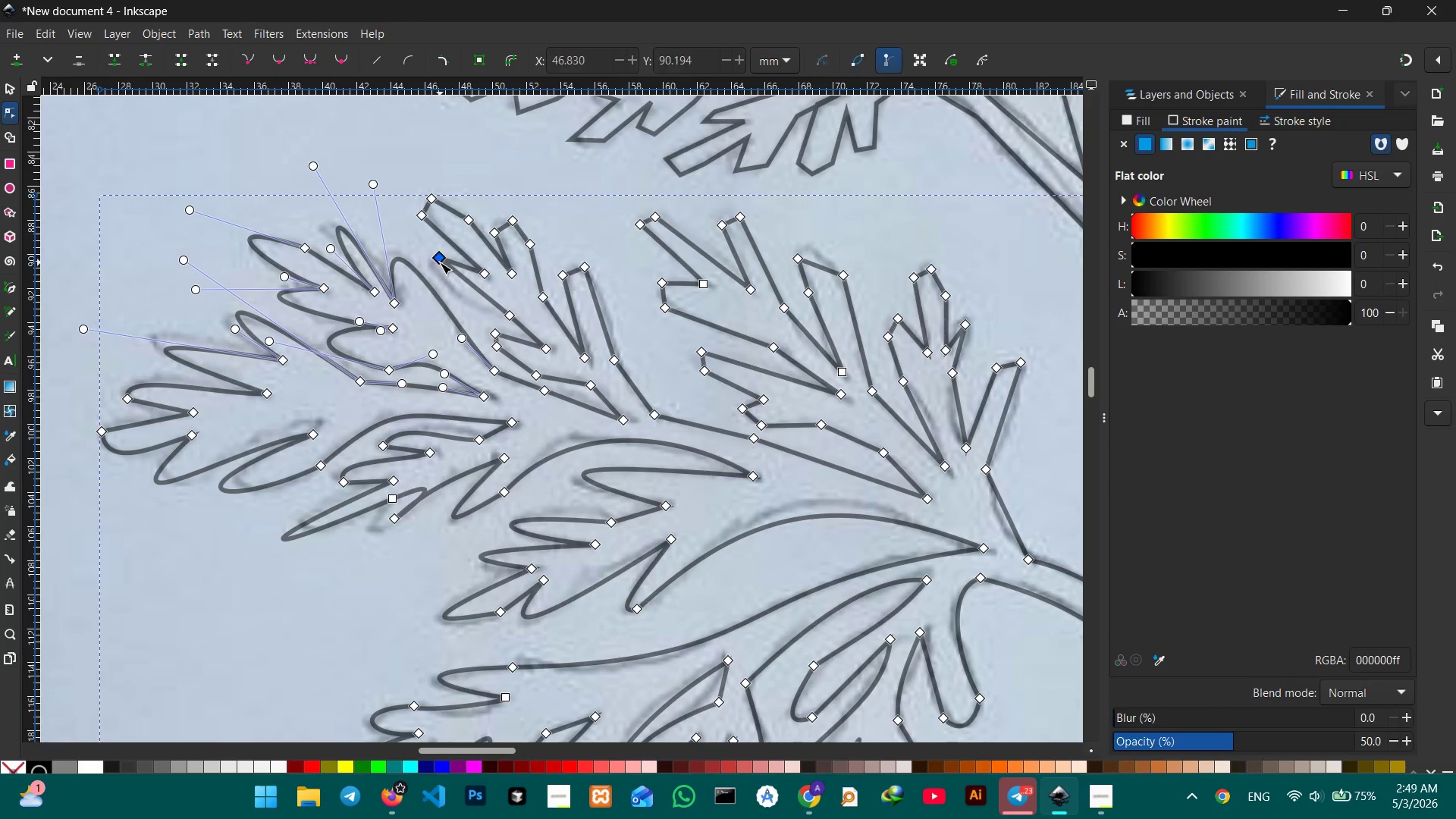 
key(Backspace)
 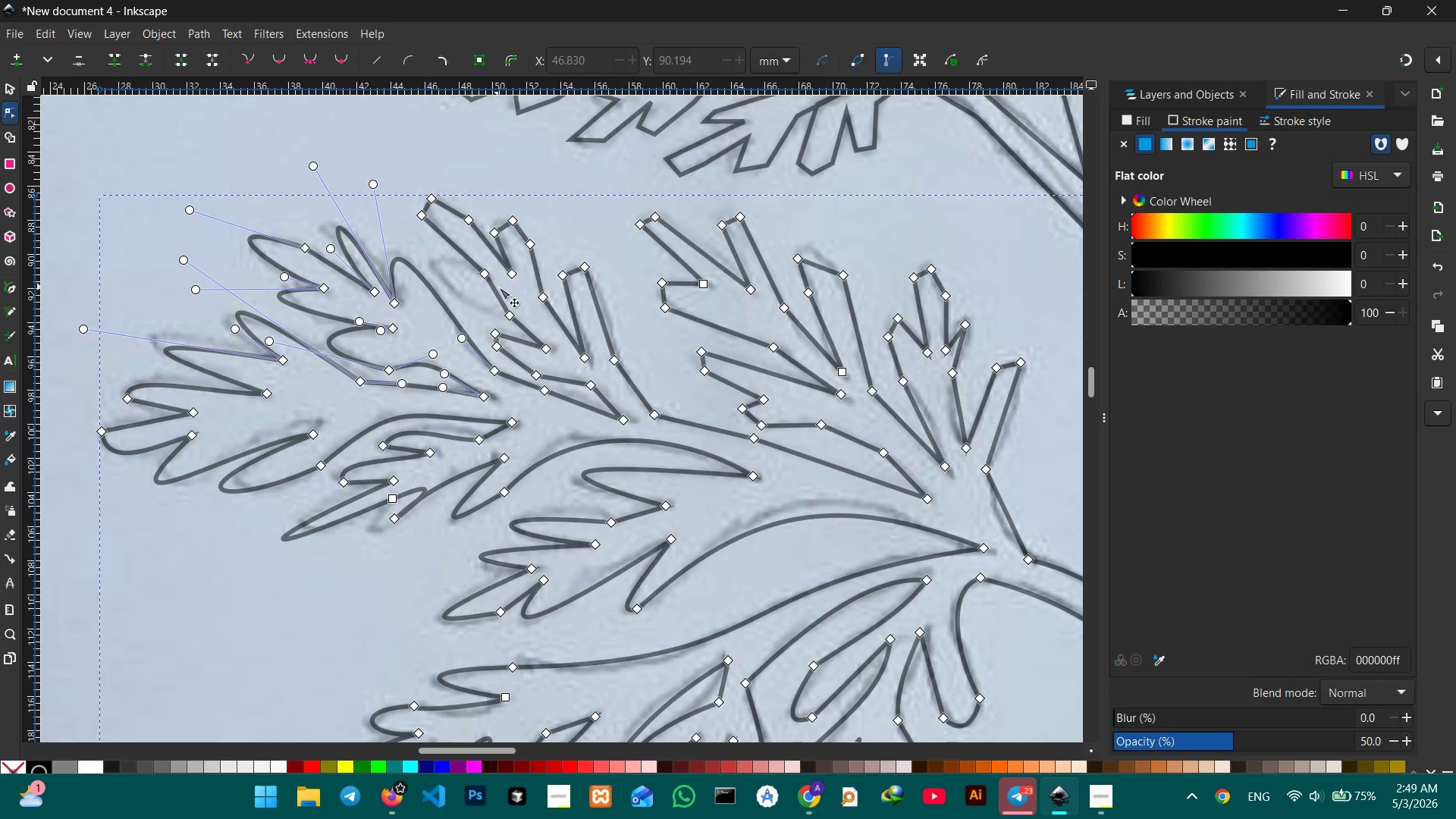 
left_click_drag(start_coordinate=[499, 289], to_coordinate=[433, 265])
 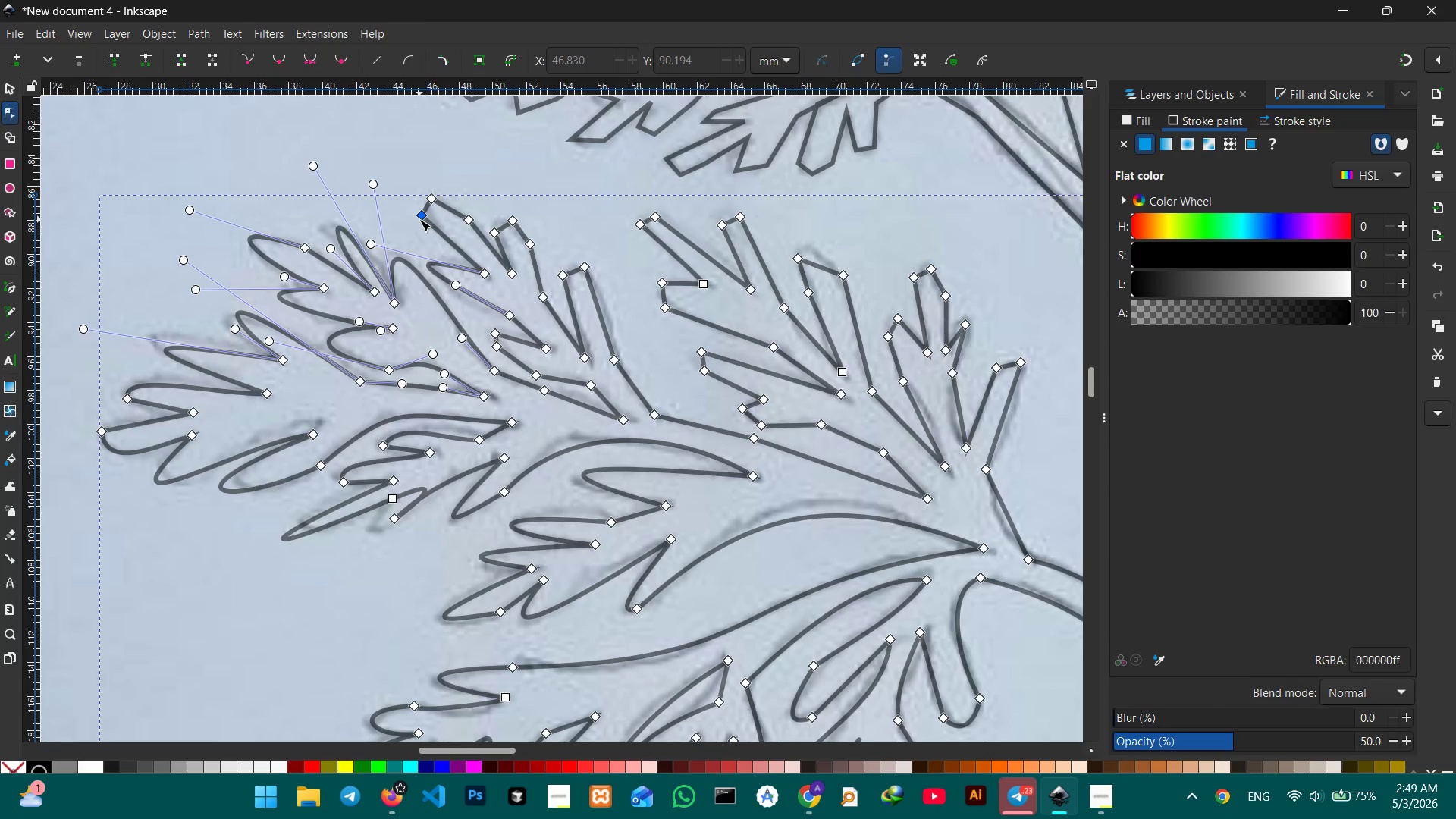 
left_click([420, 218])
 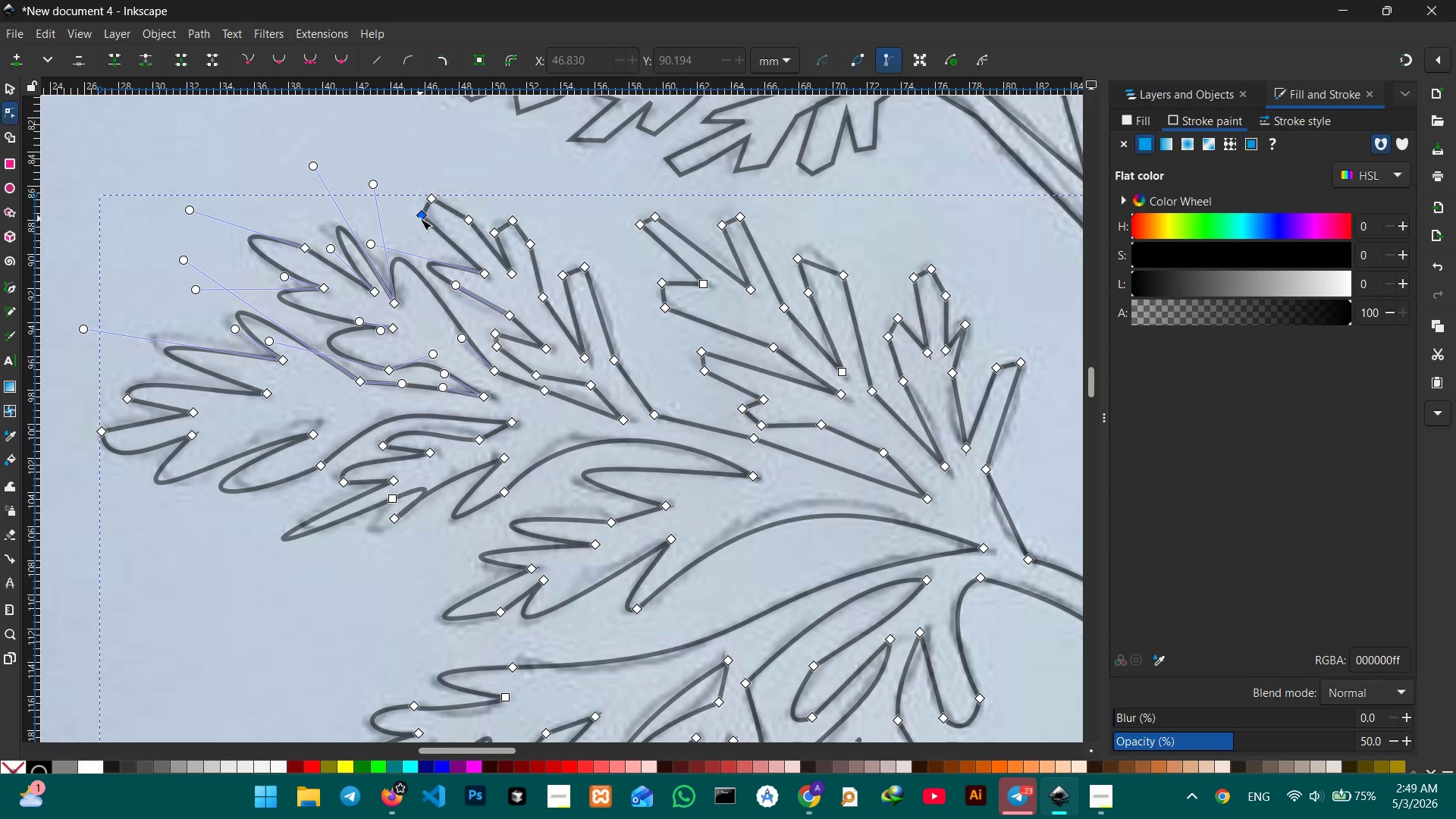 
key(Backspace)
 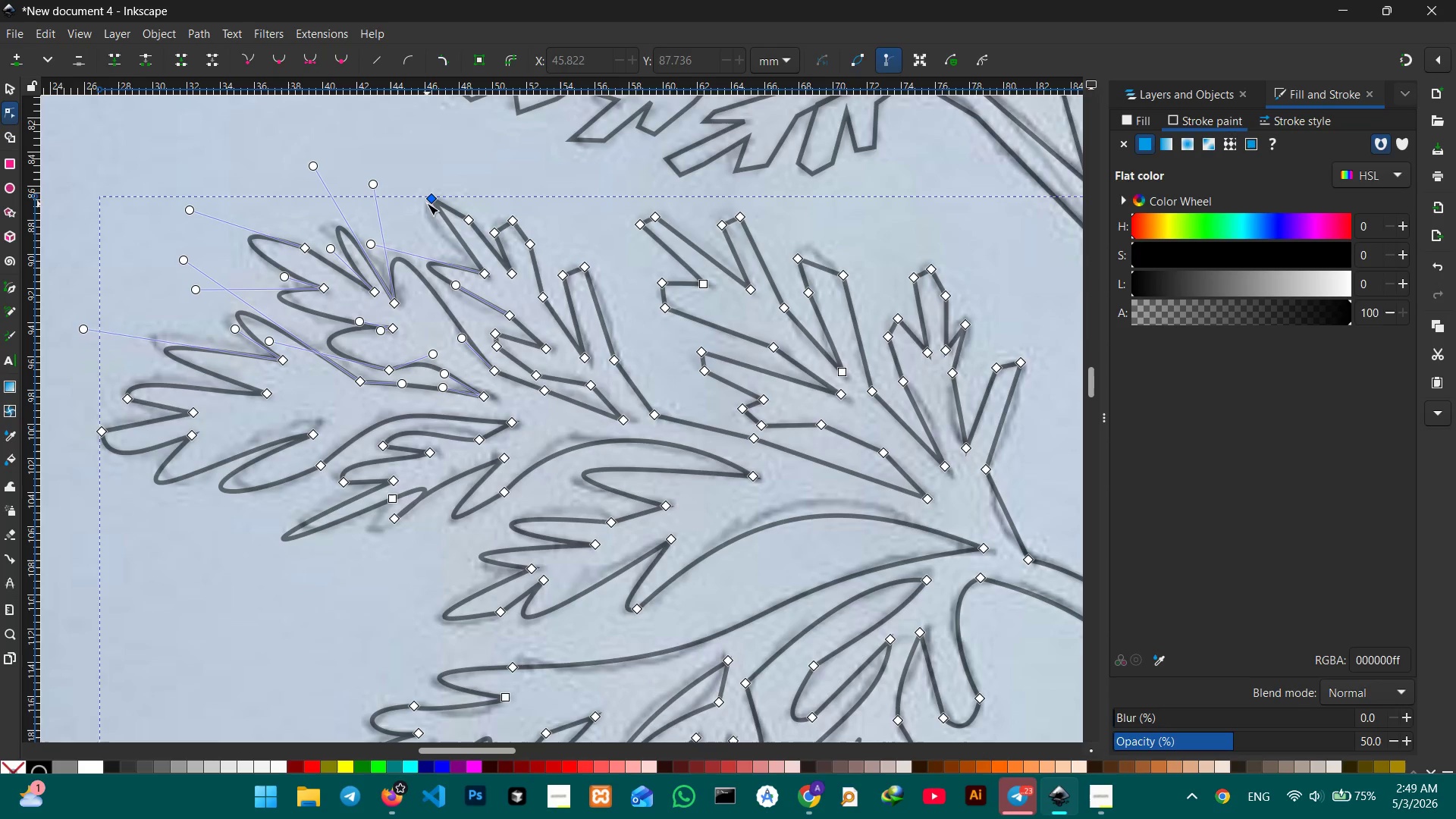 
left_click([431, 201])
 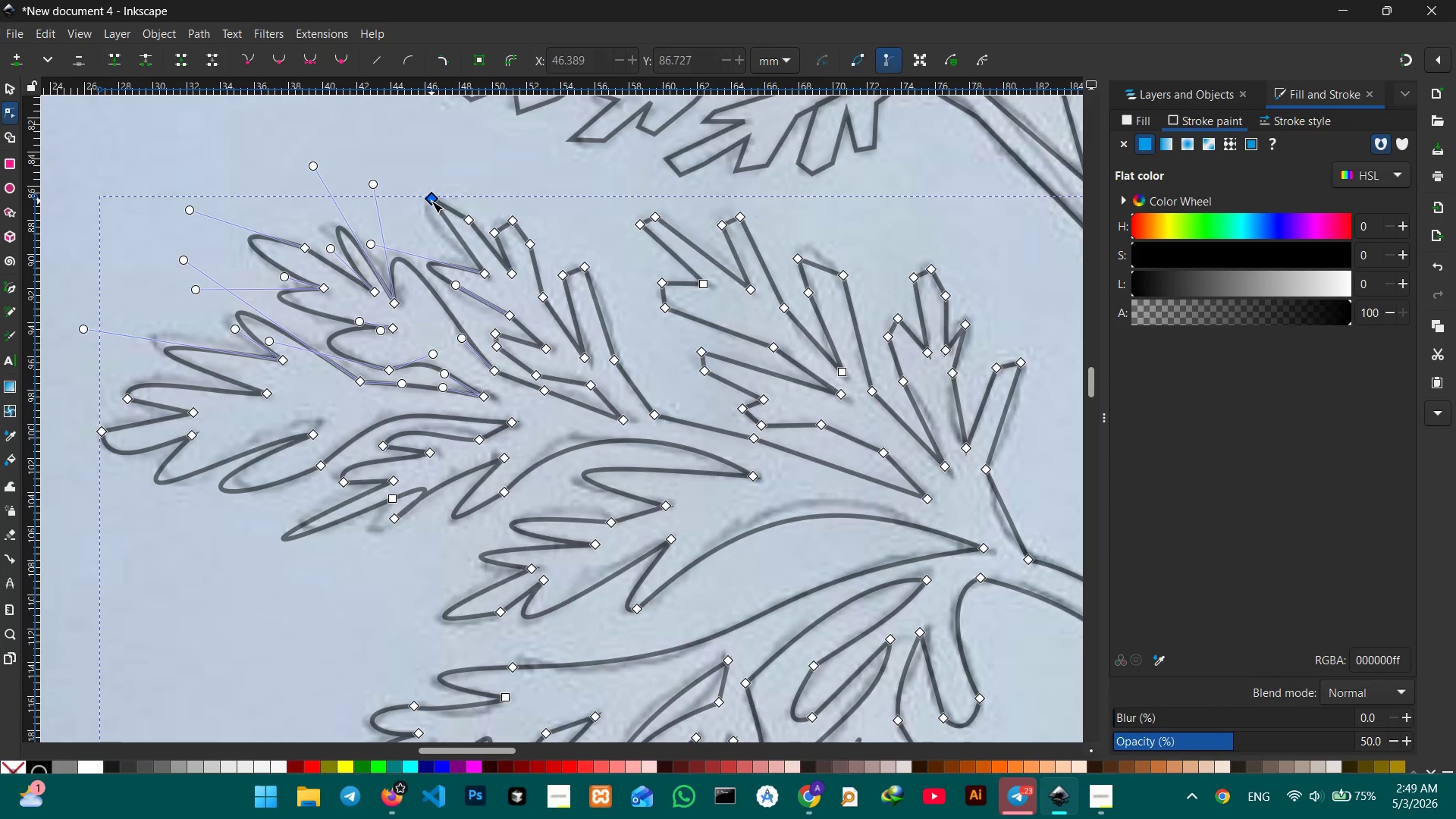 
key(Backspace)
 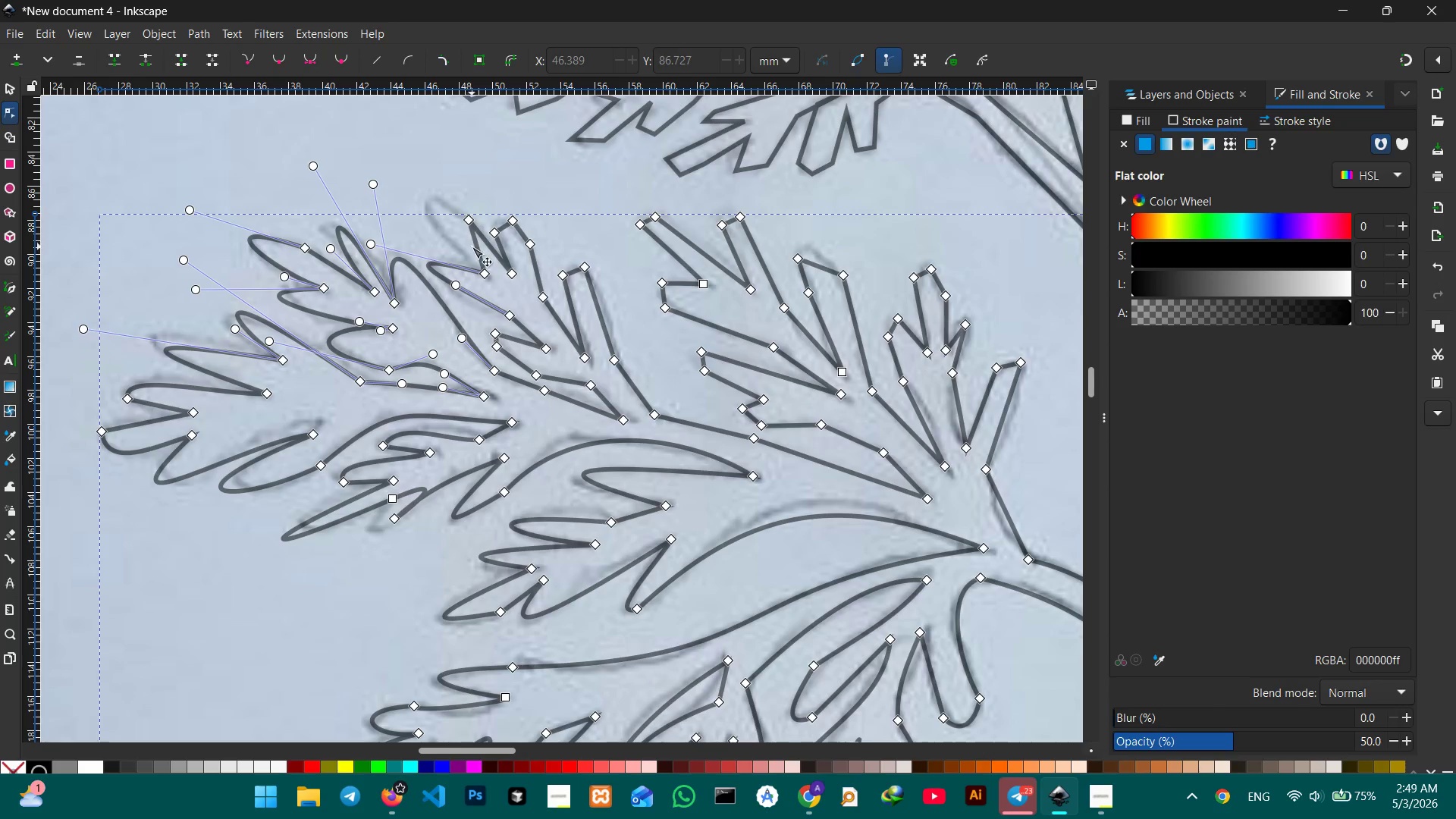 
left_click_drag(start_coordinate=[472, 246], to_coordinate=[423, 211])
 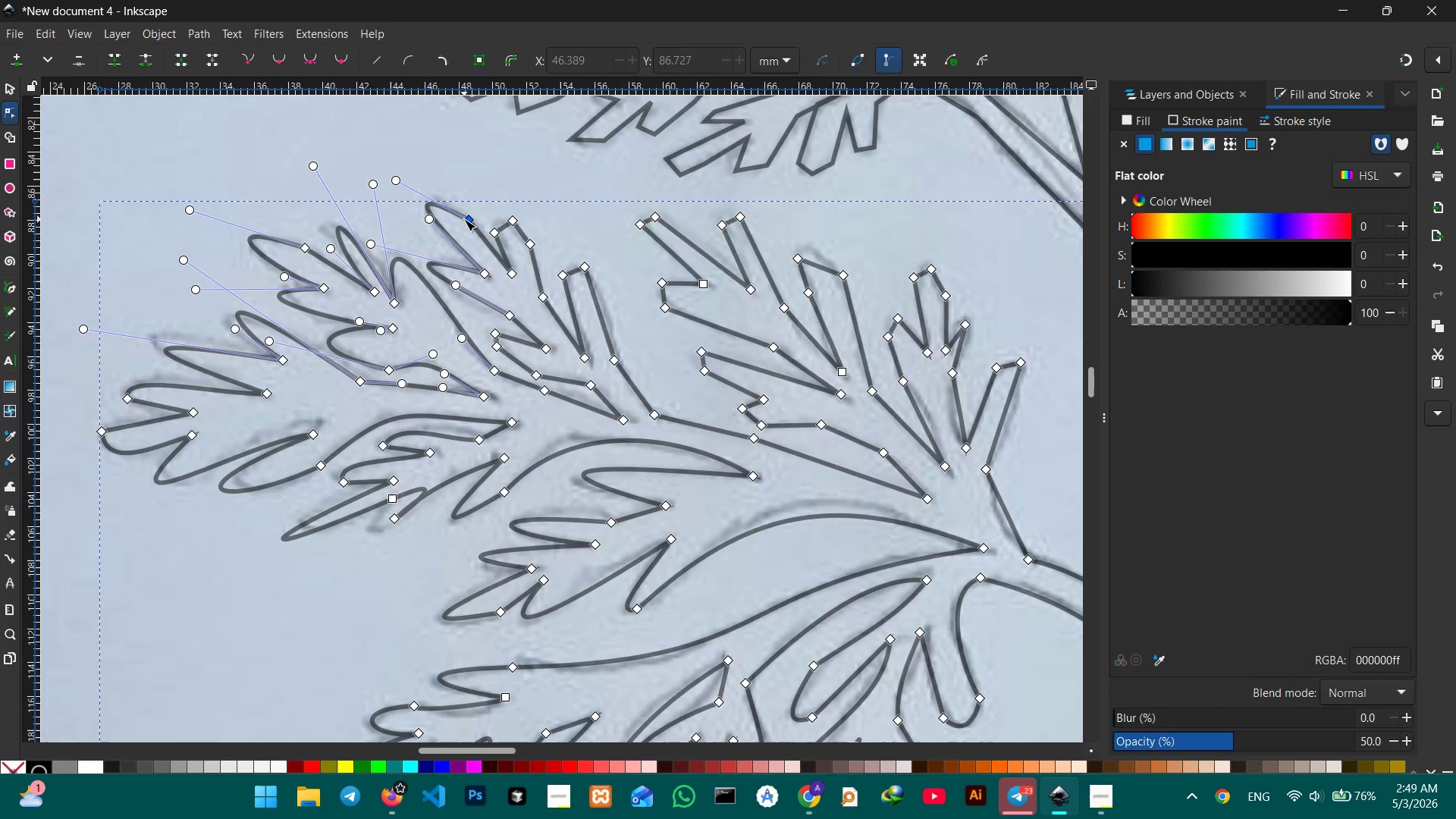 
left_click([464, 219])
 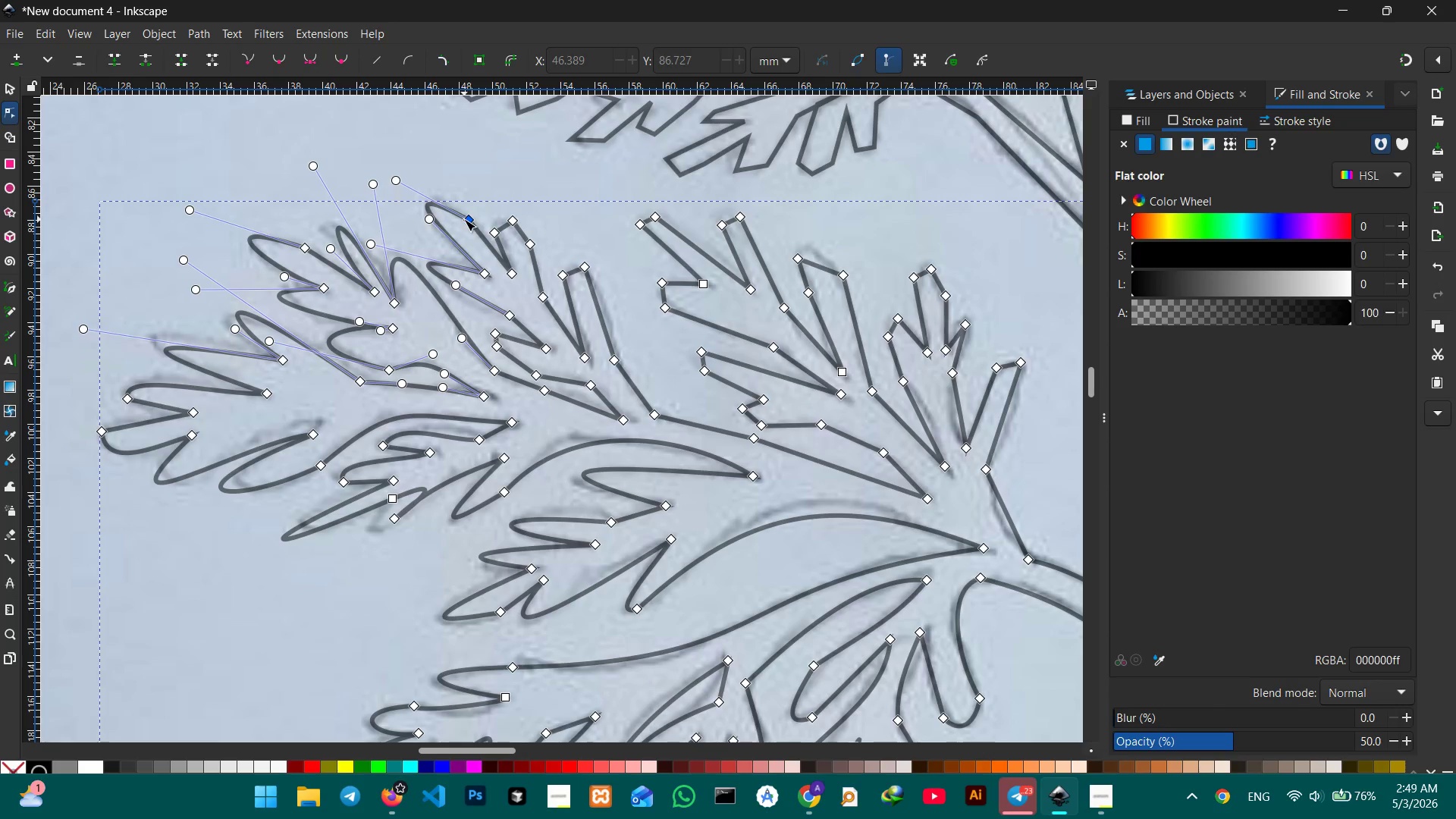 
key(Backspace)
 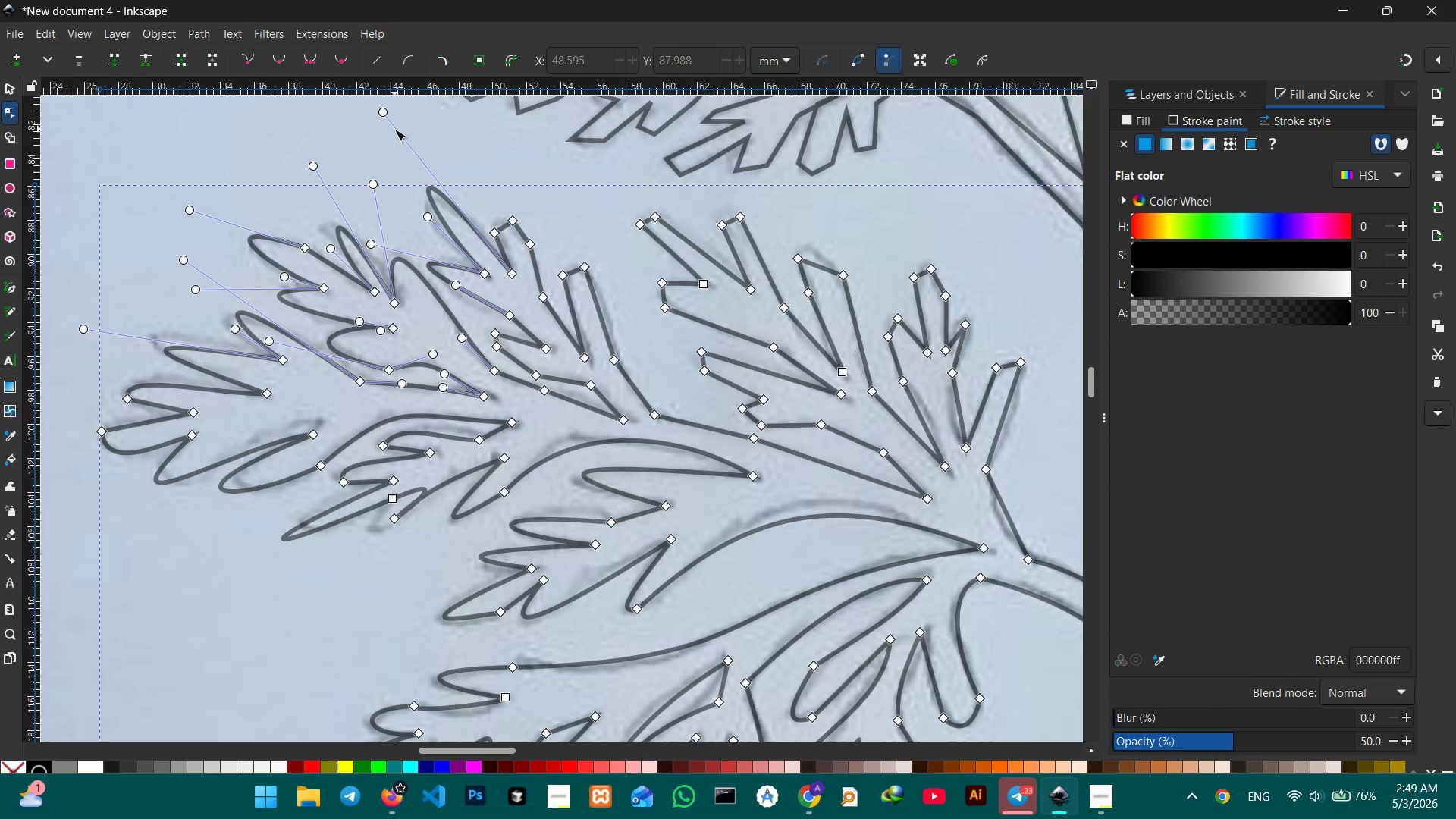 
left_click_drag(start_coordinate=[384, 112], to_coordinate=[397, 143])
 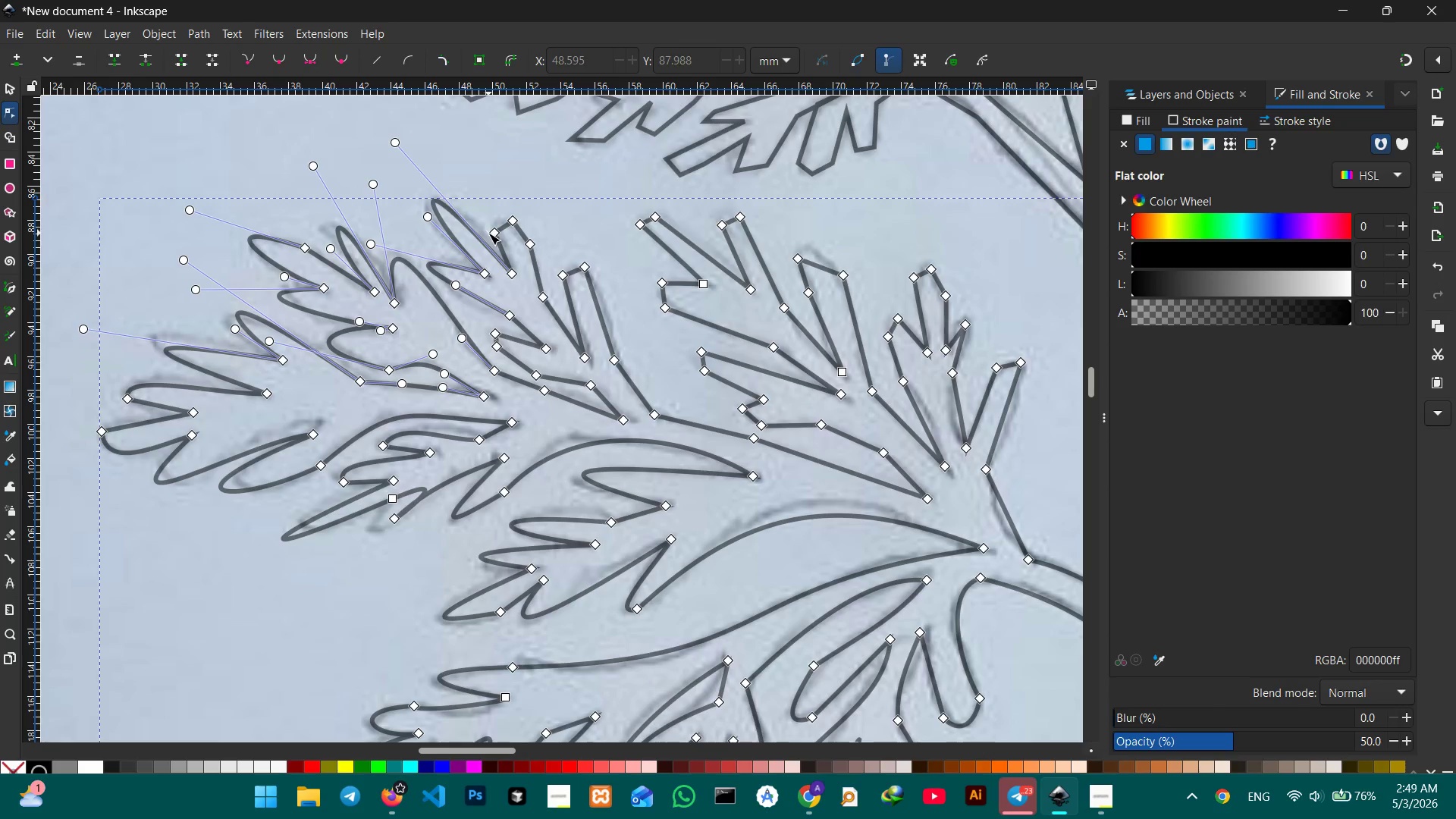 
left_click([488, 233])
 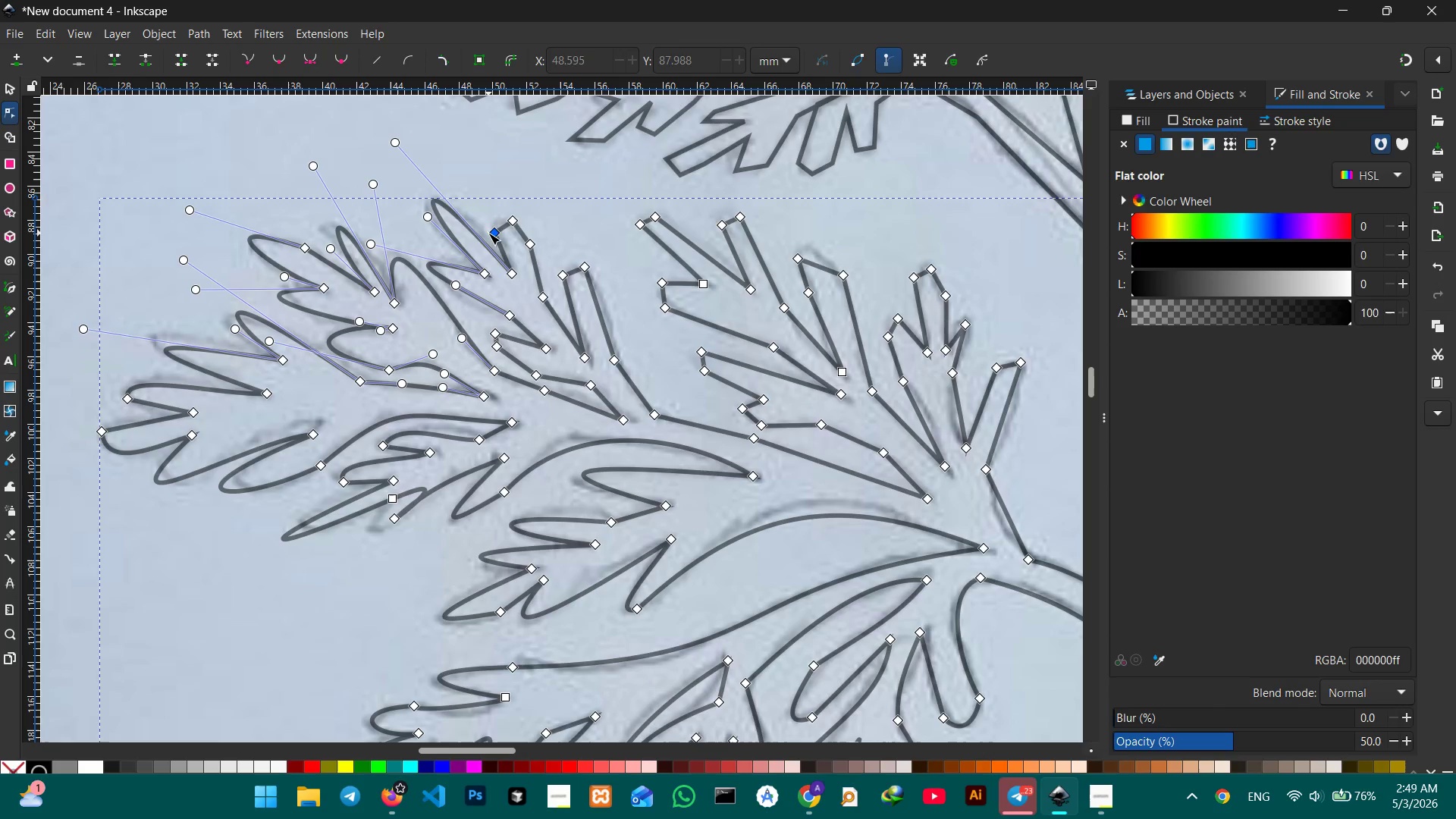 
key(Backspace)
 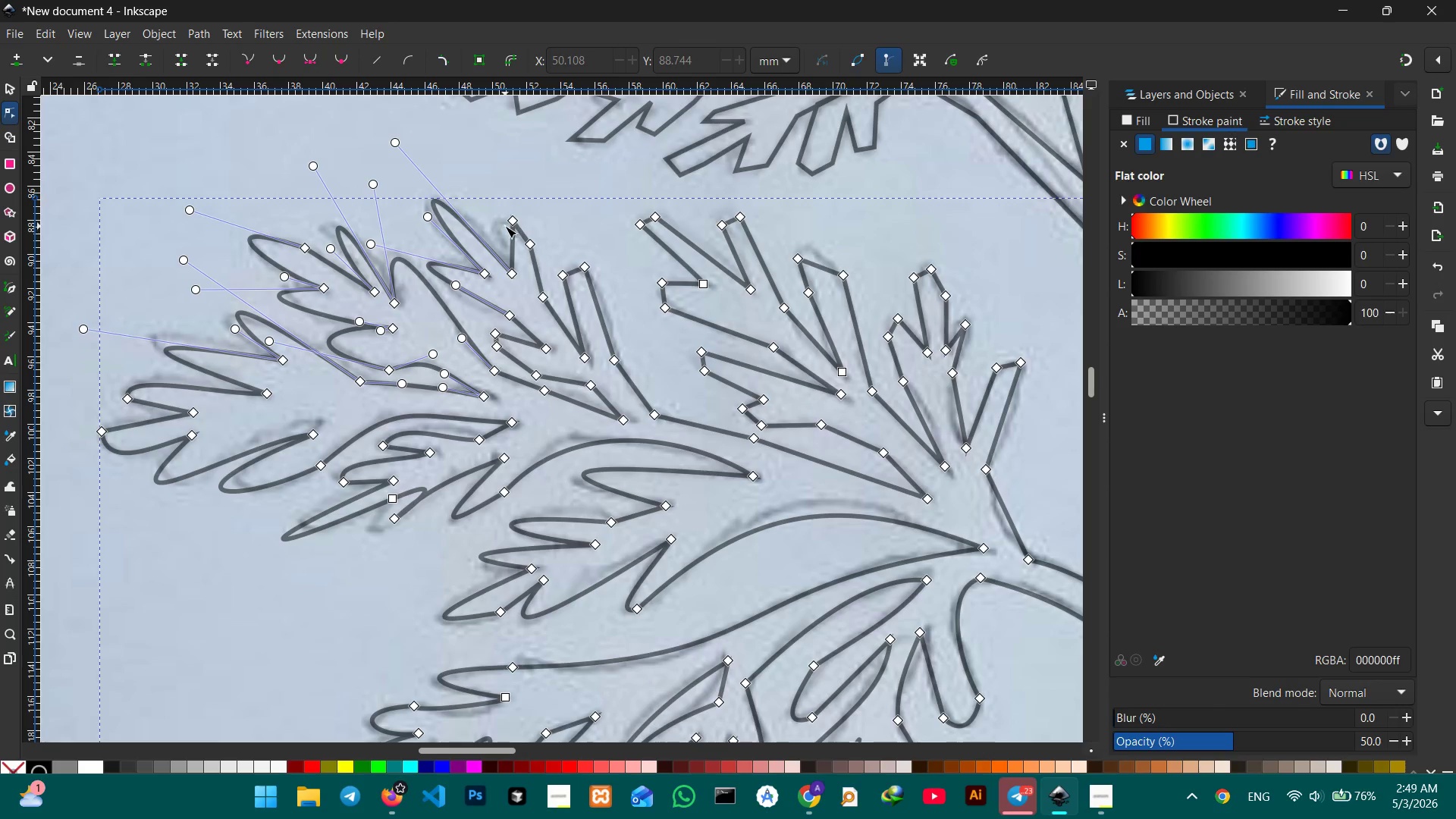 
left_click([507, 223])
 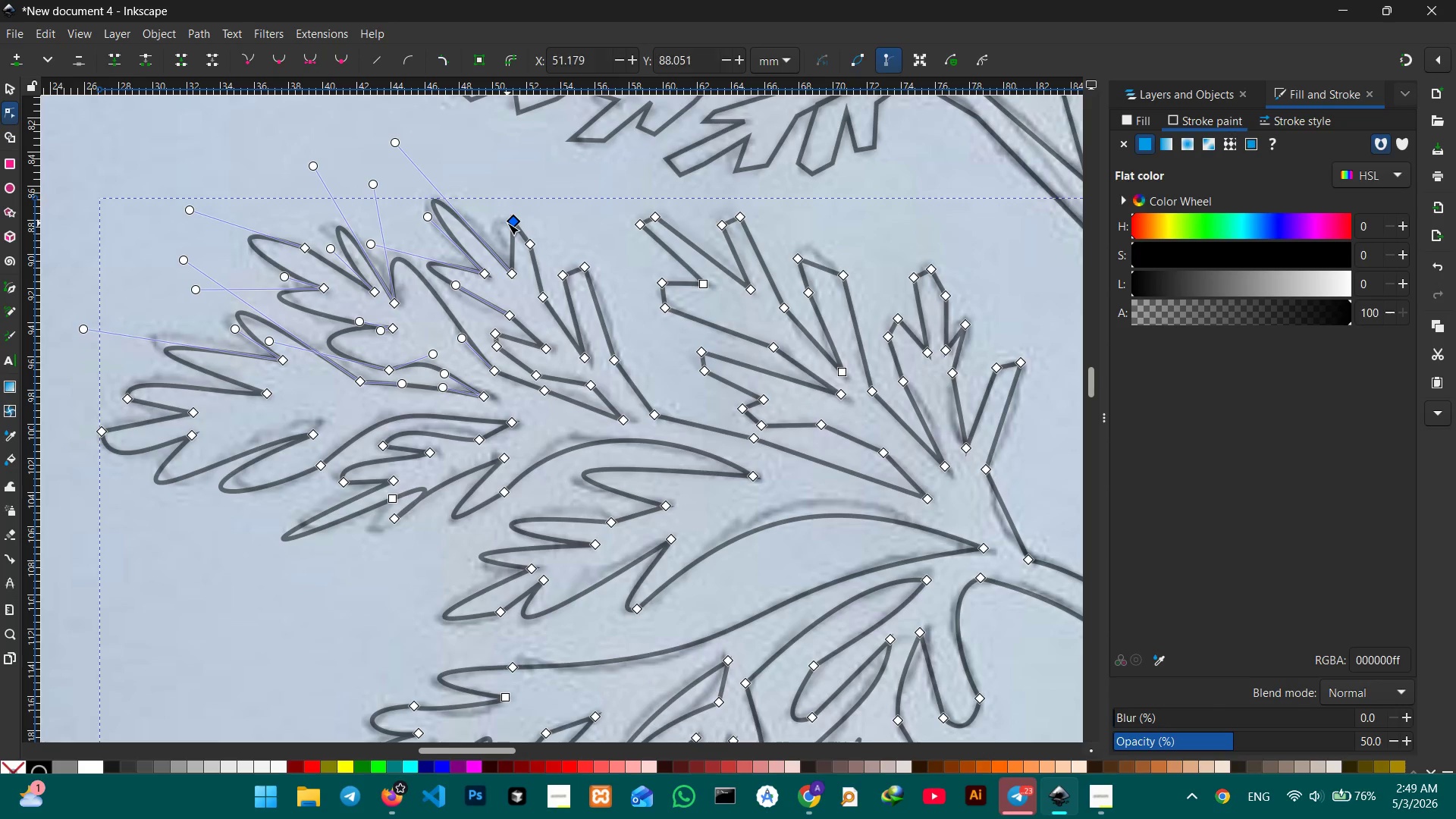 
key(Backspace)
 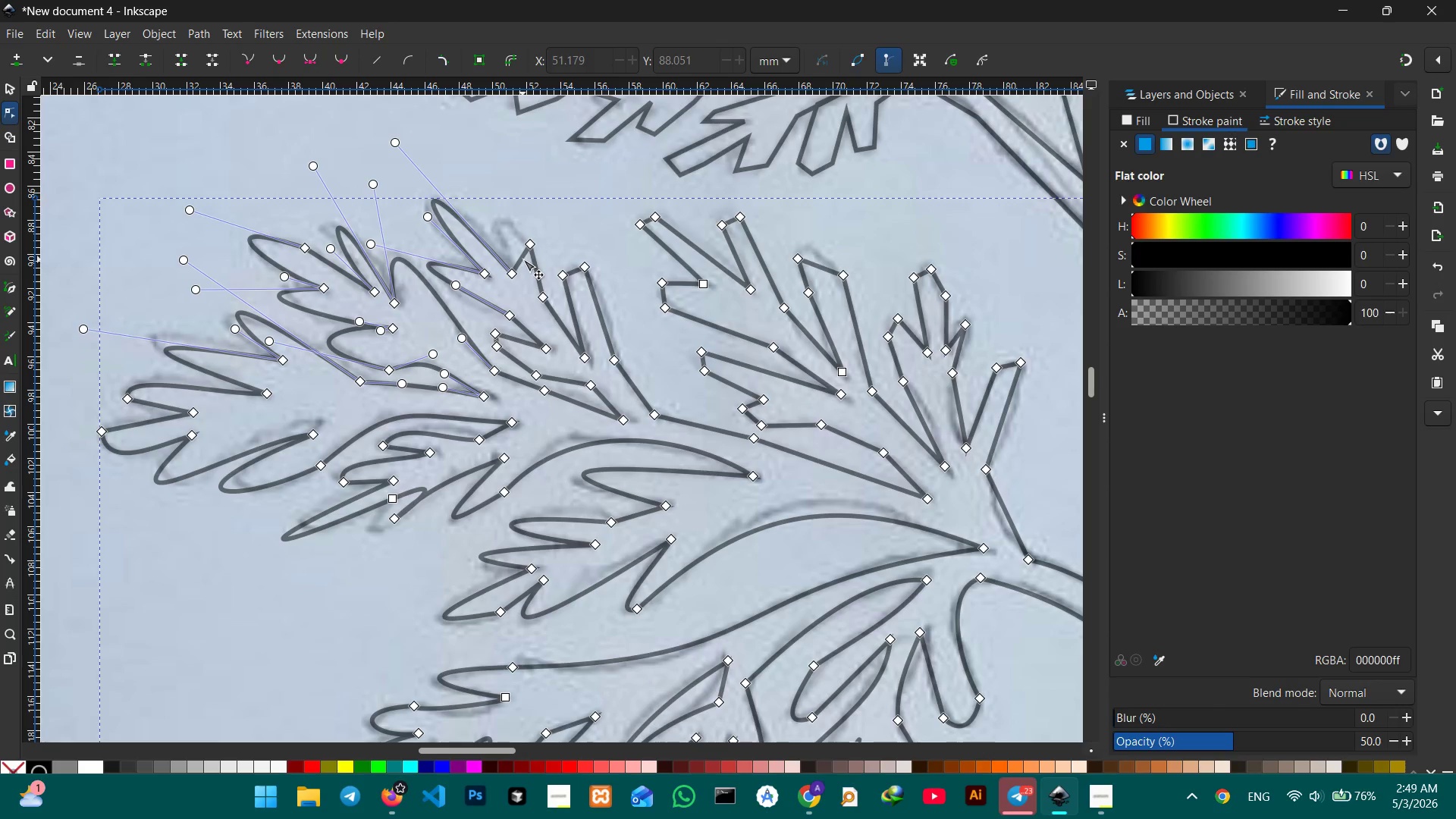 
left_click_drag(start_coordinate=[523, 259], to_coordinate=[499, 220])
 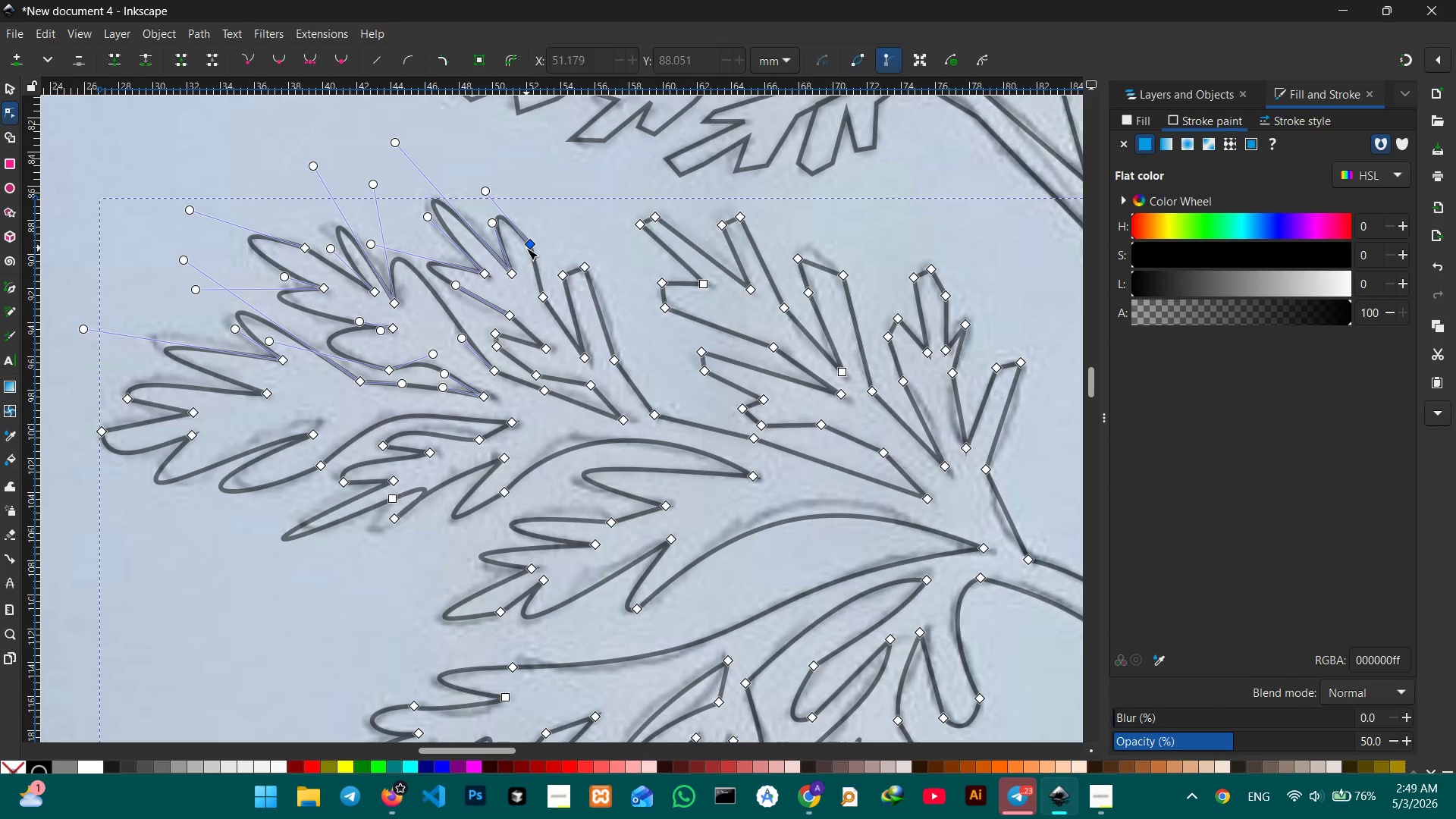 
left_click([526, 248])
 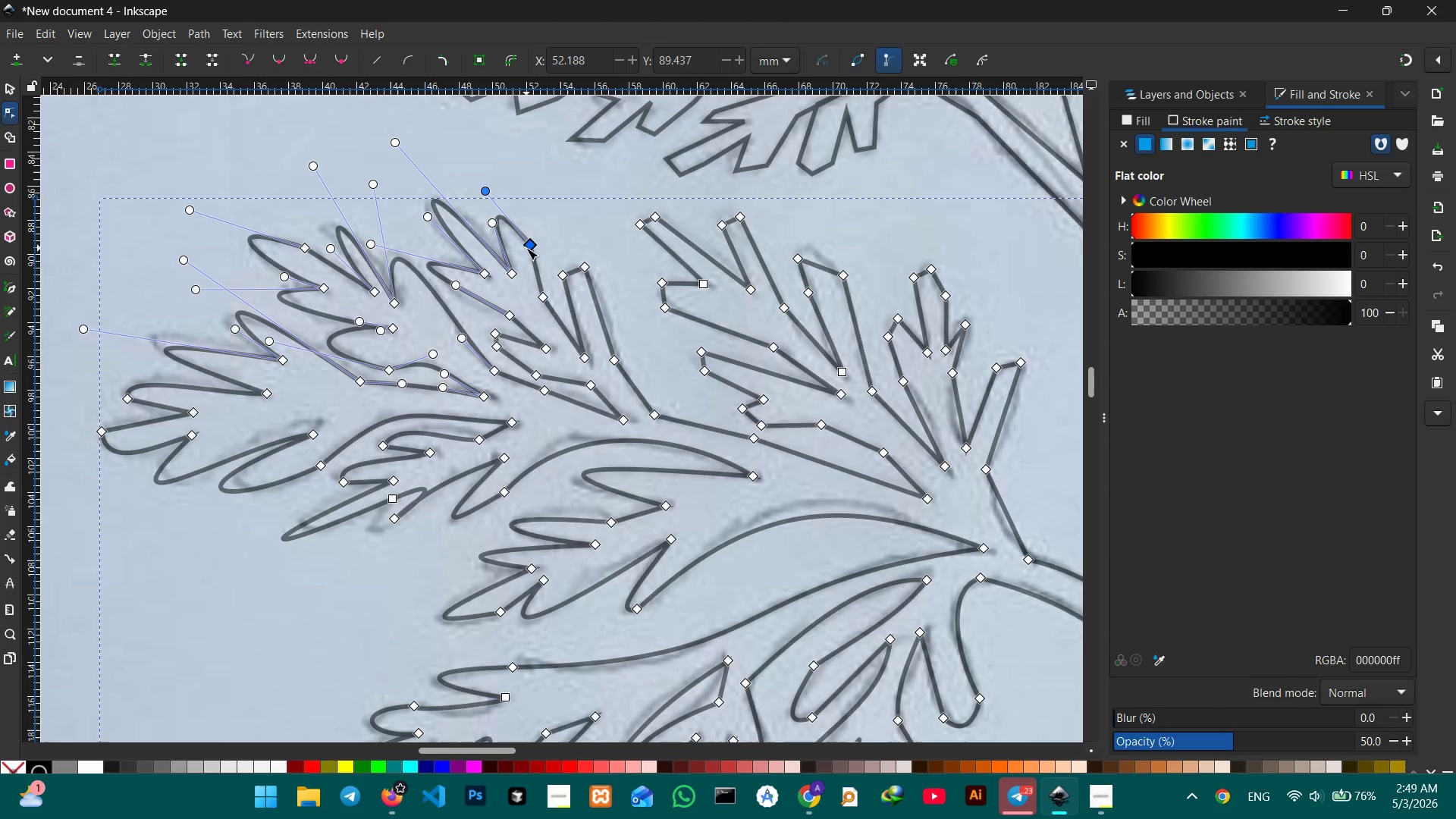 
key(Backspace)
 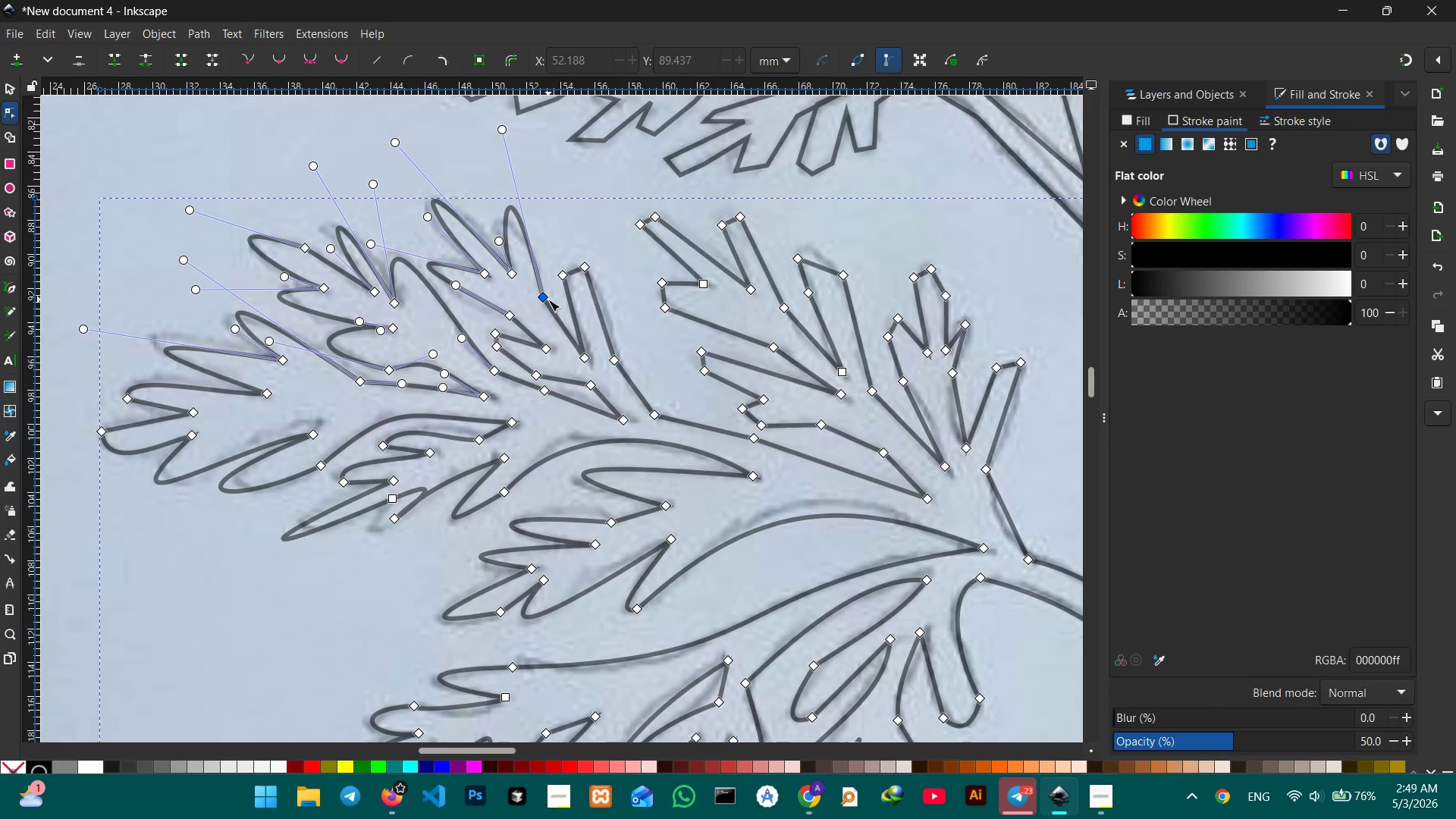 
left_click([548, 300])
 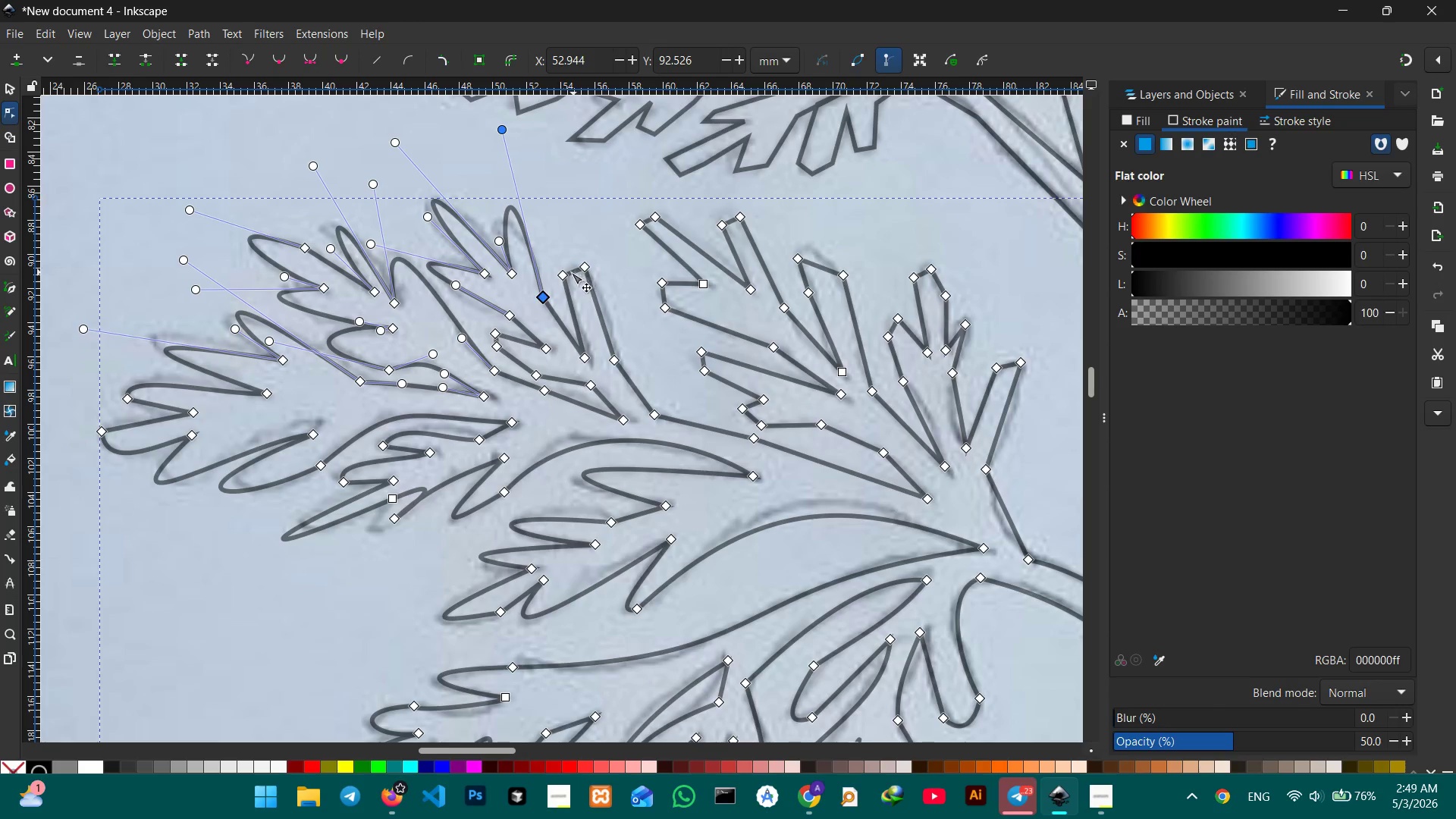 
left_click([565, 275])
 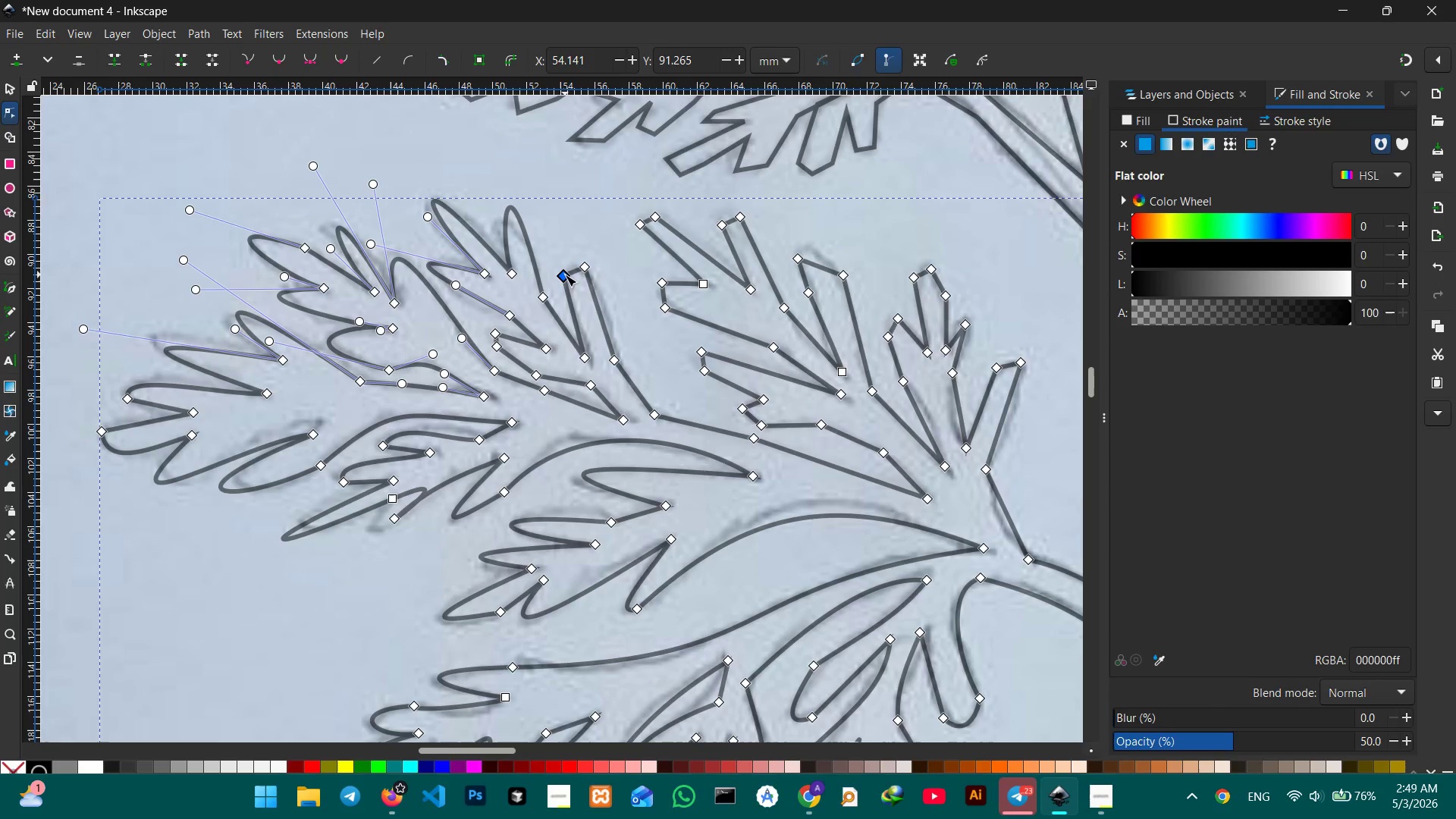 
key(Backspace)
 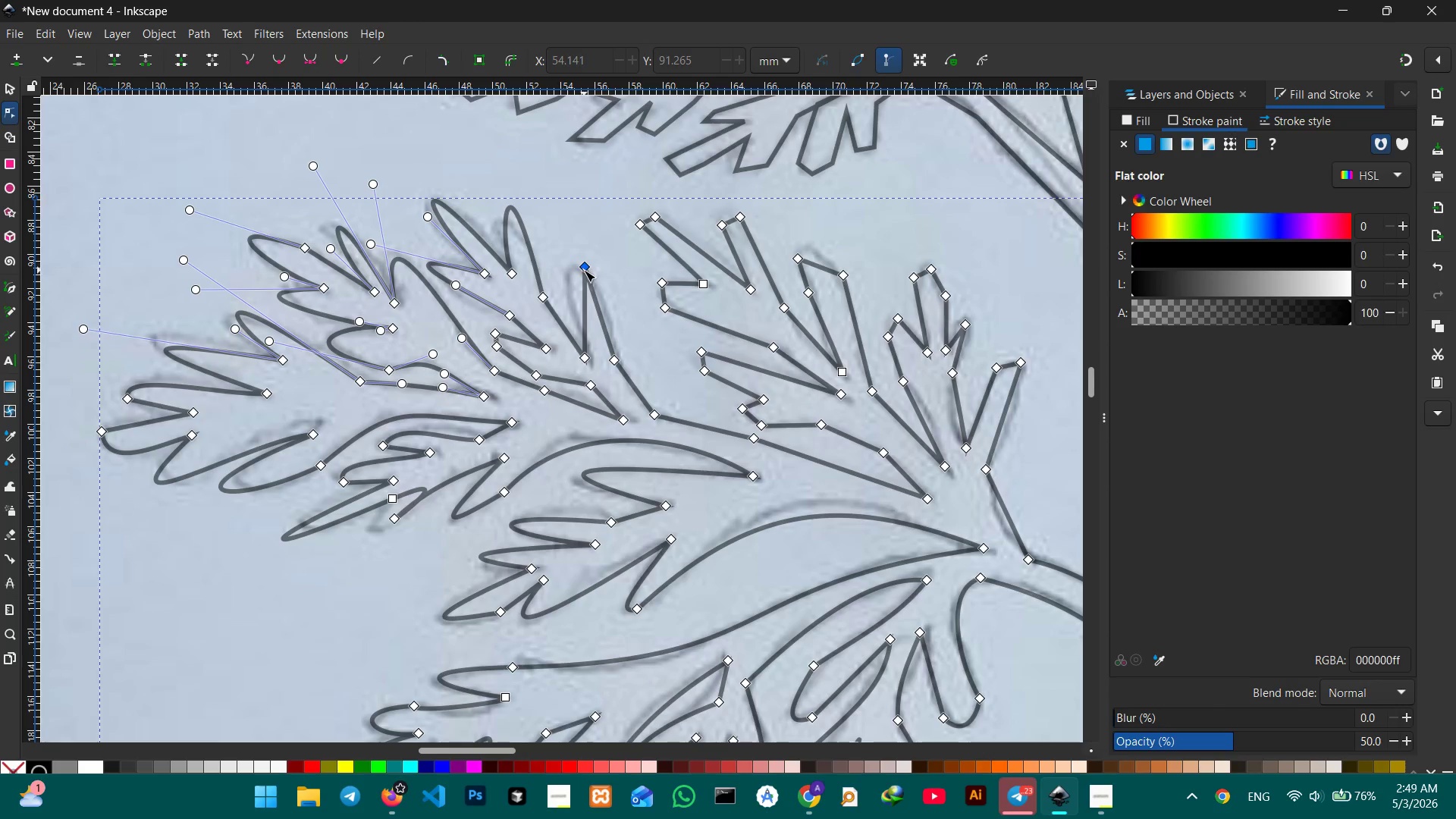 
left_click([584, 269])
 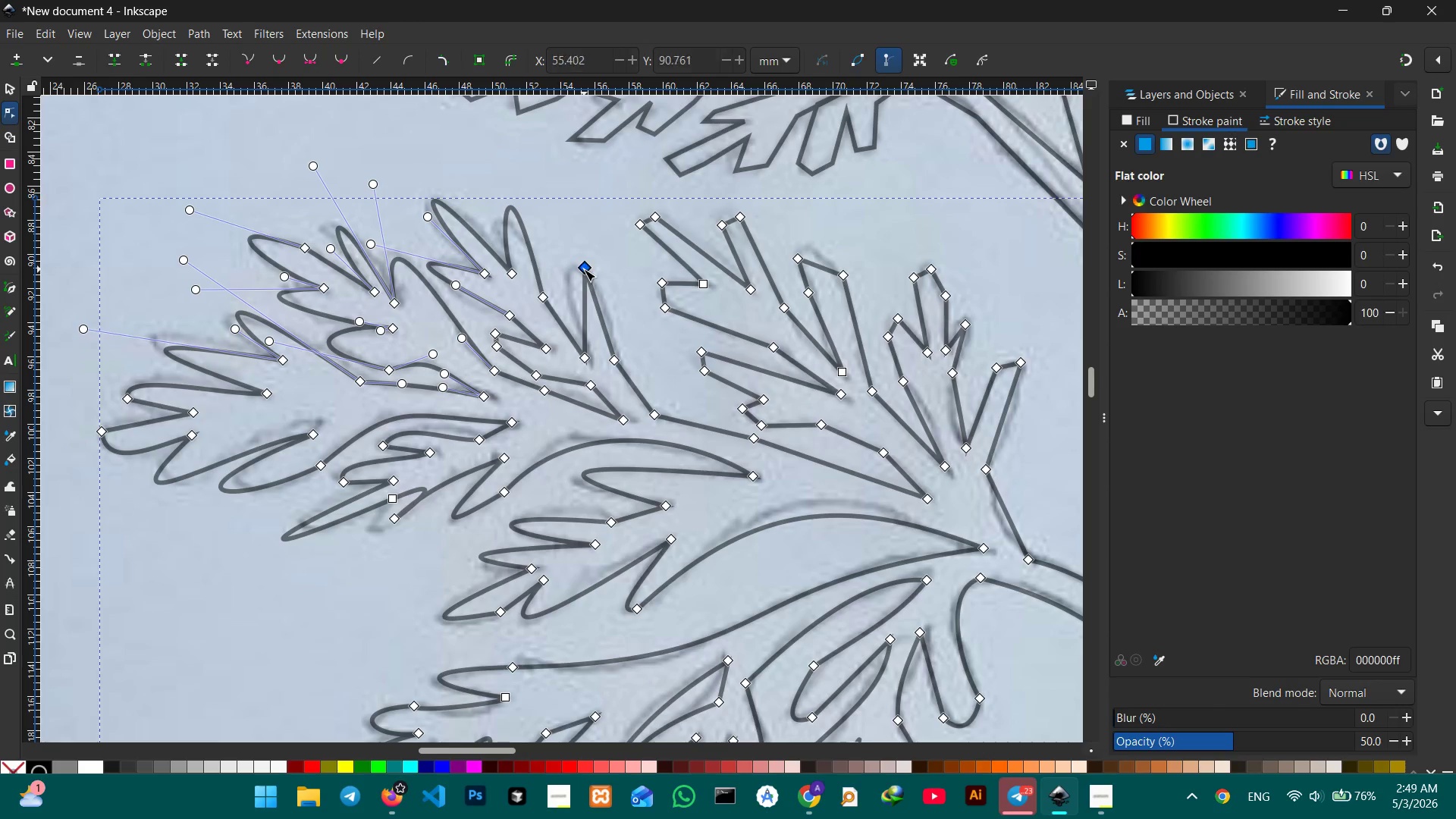 
key(Backspace)
 